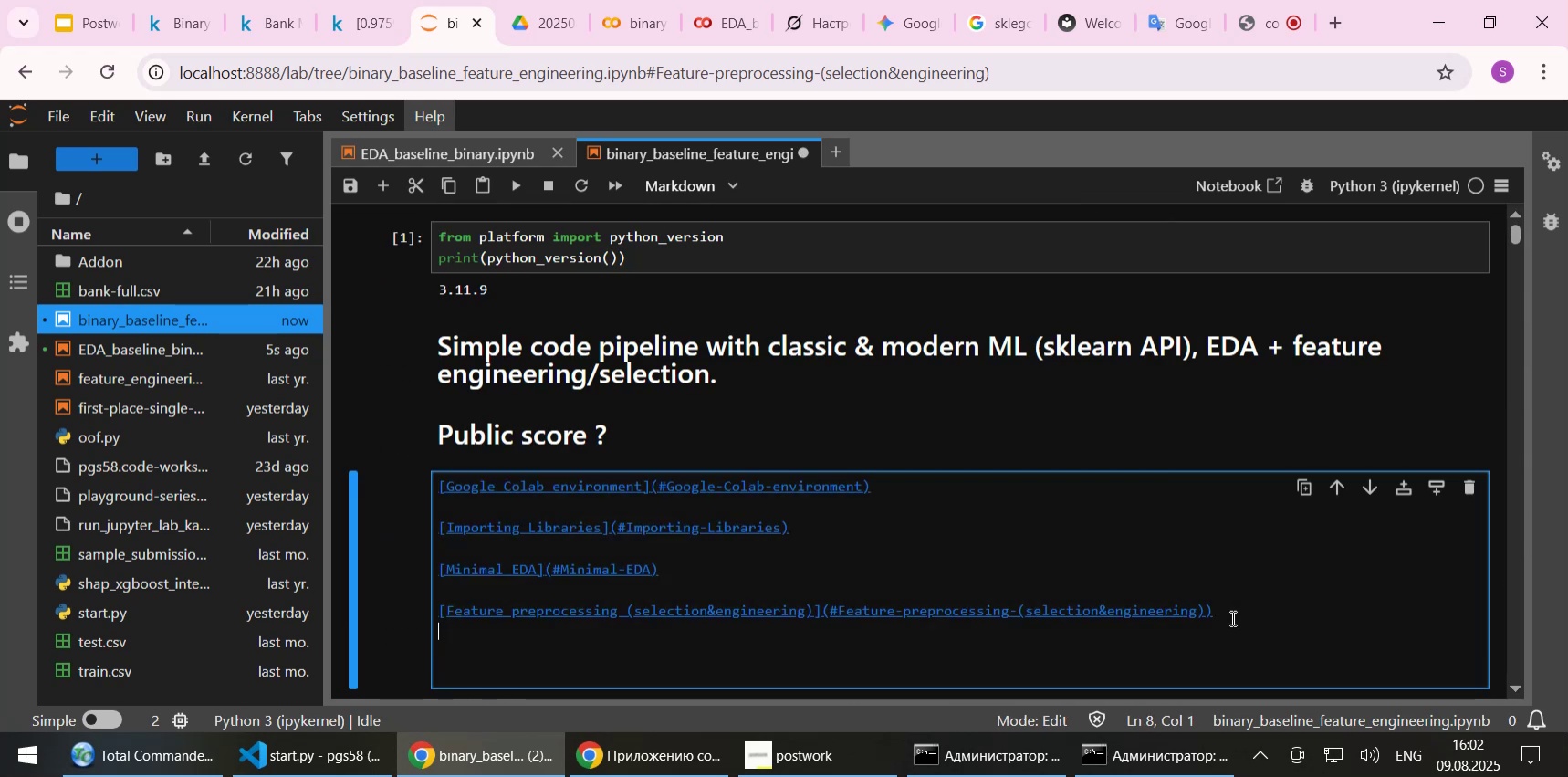 
key(NumpadEnter)
 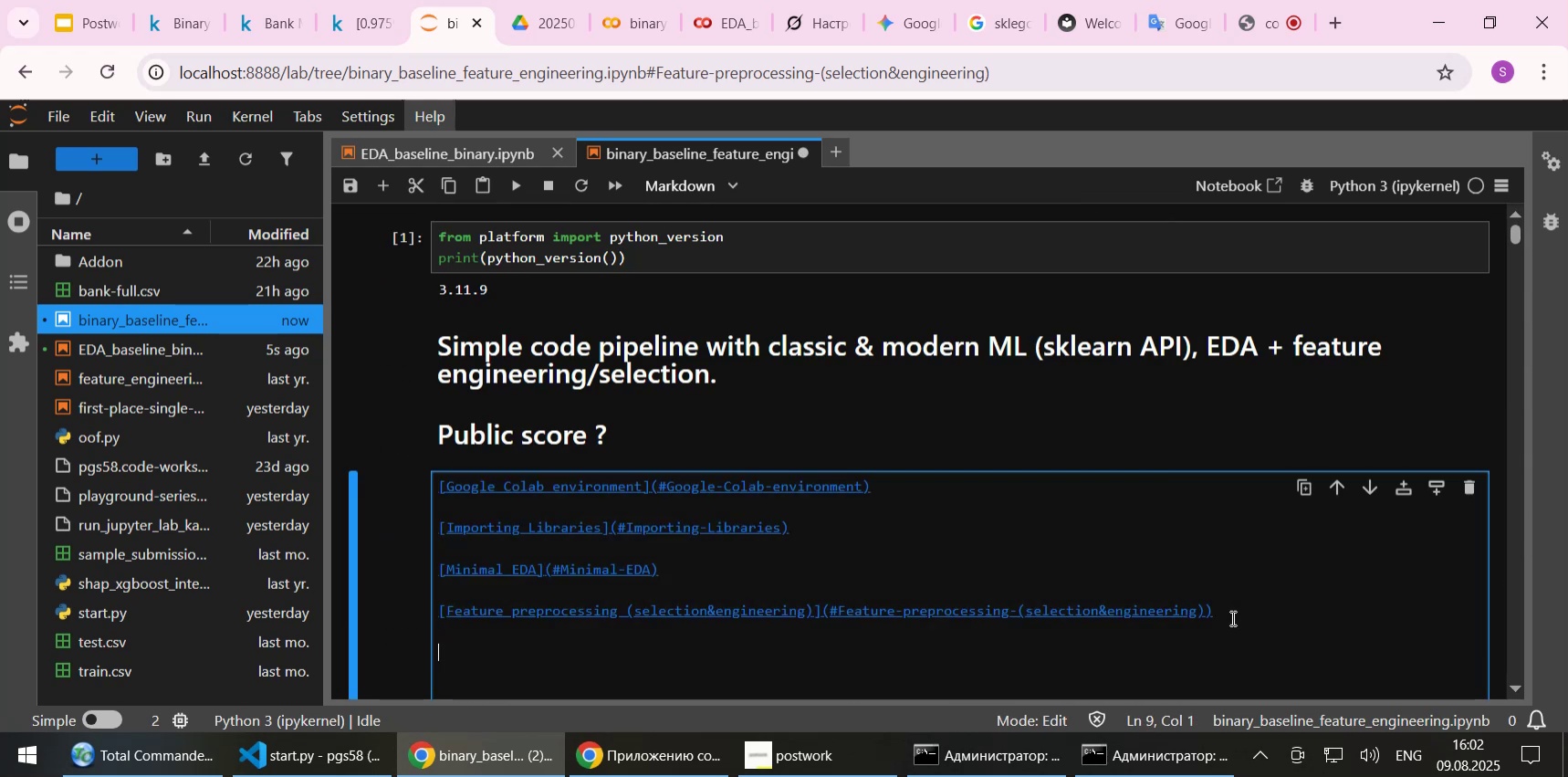 
key(Control+V)
 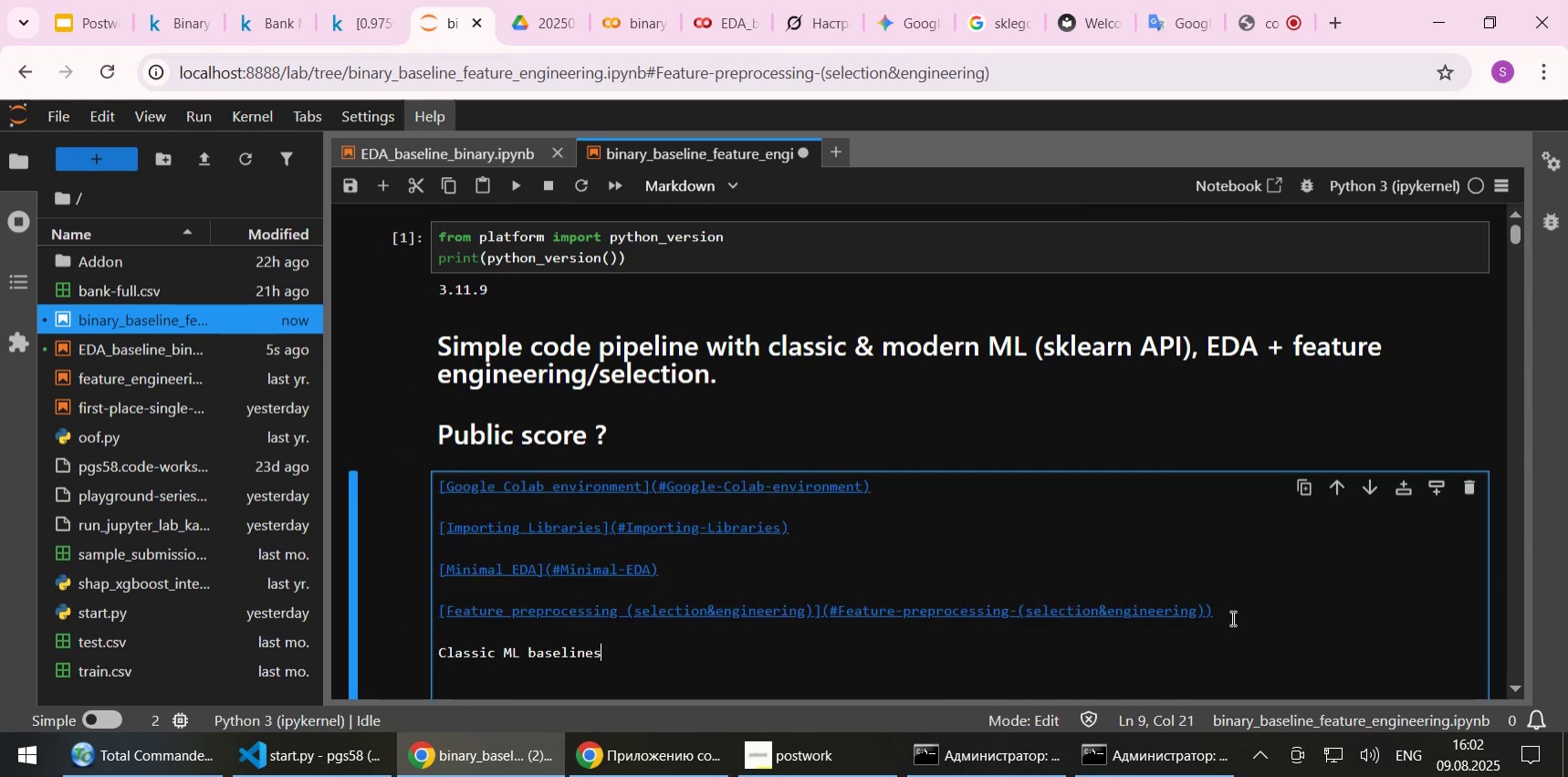 
key(Control+ControlLeft)
 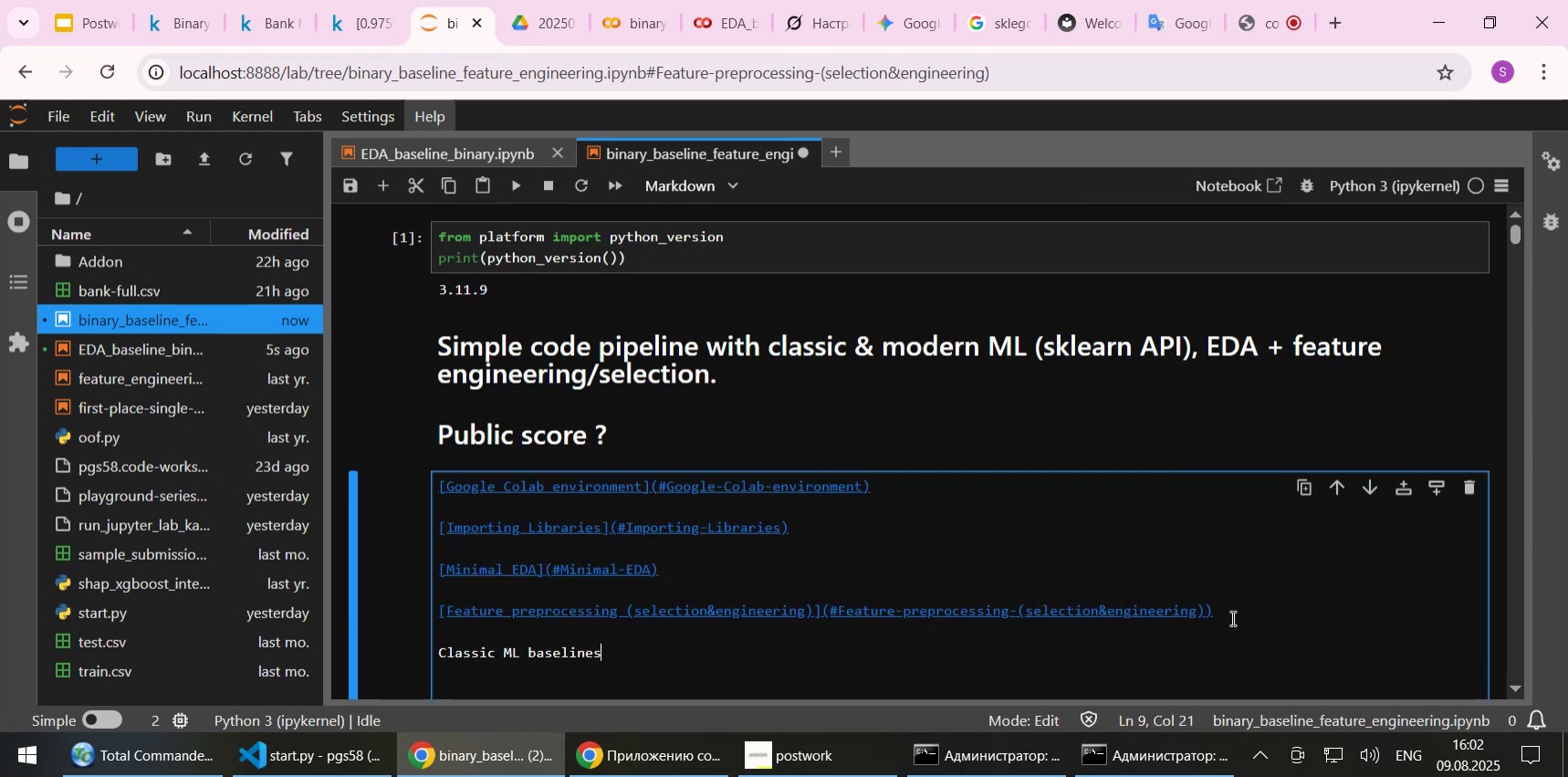 
key(Control+S)
 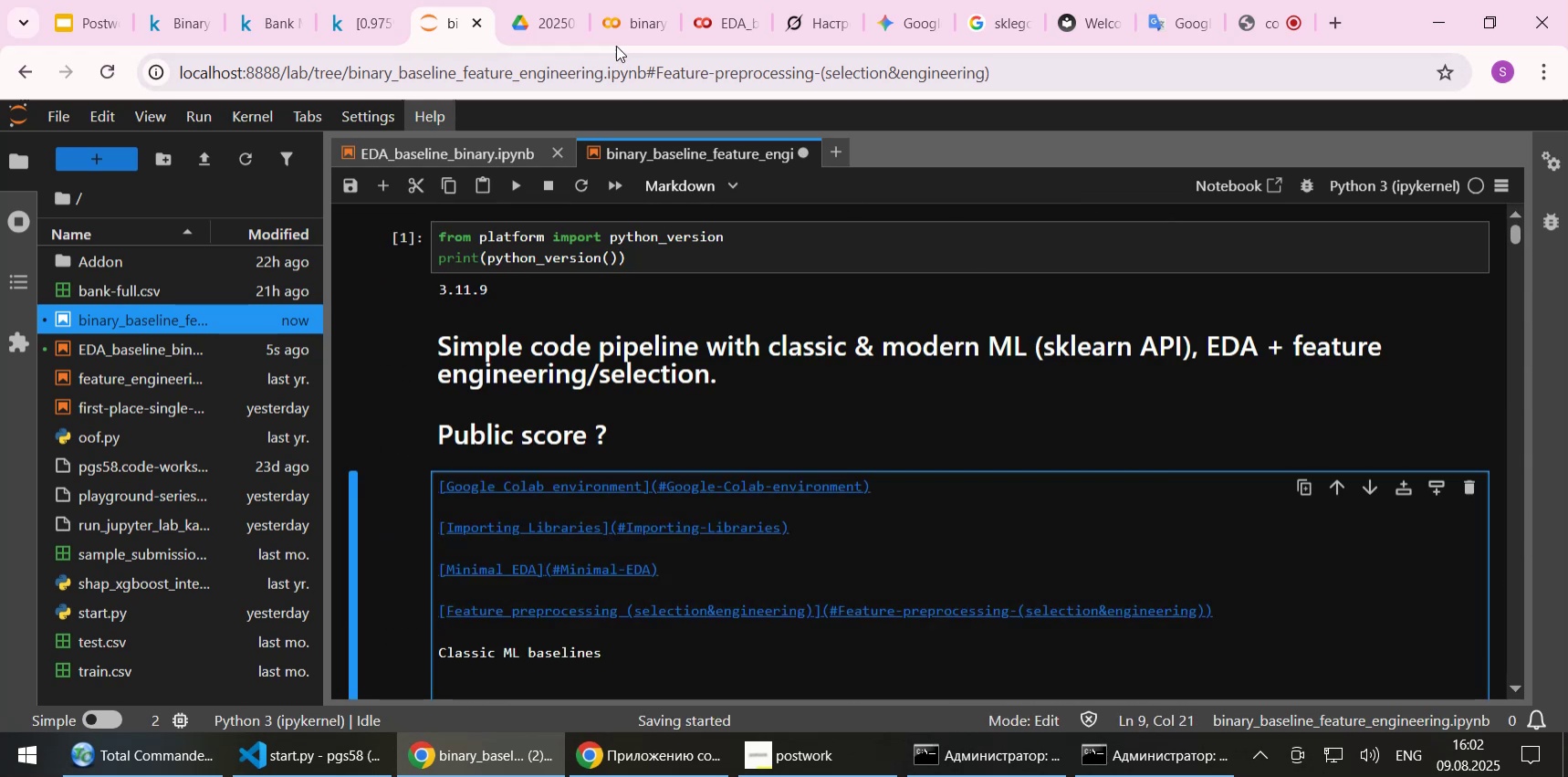 
left_click([625, 36])
 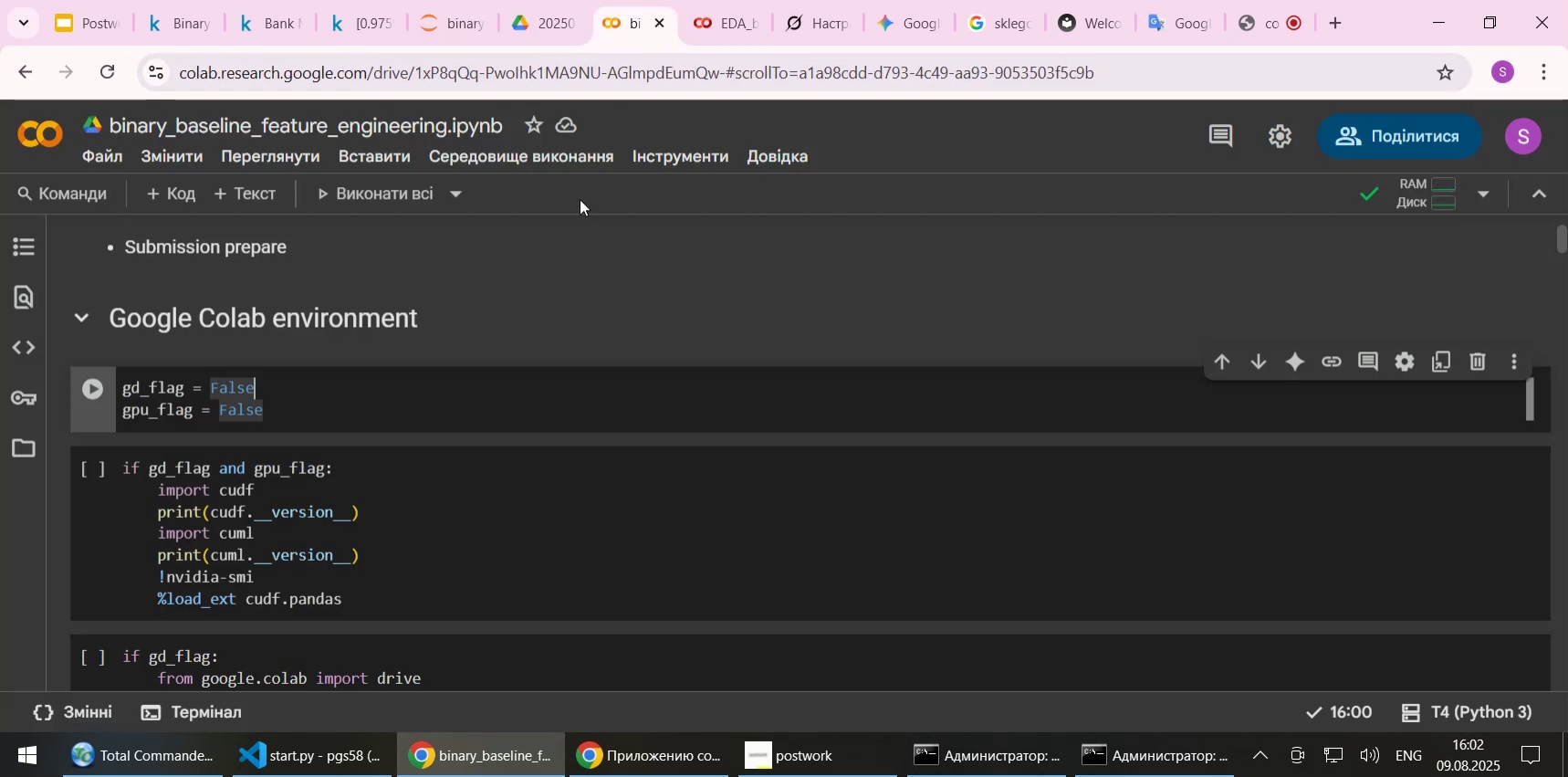 
left_click([529, 164])
 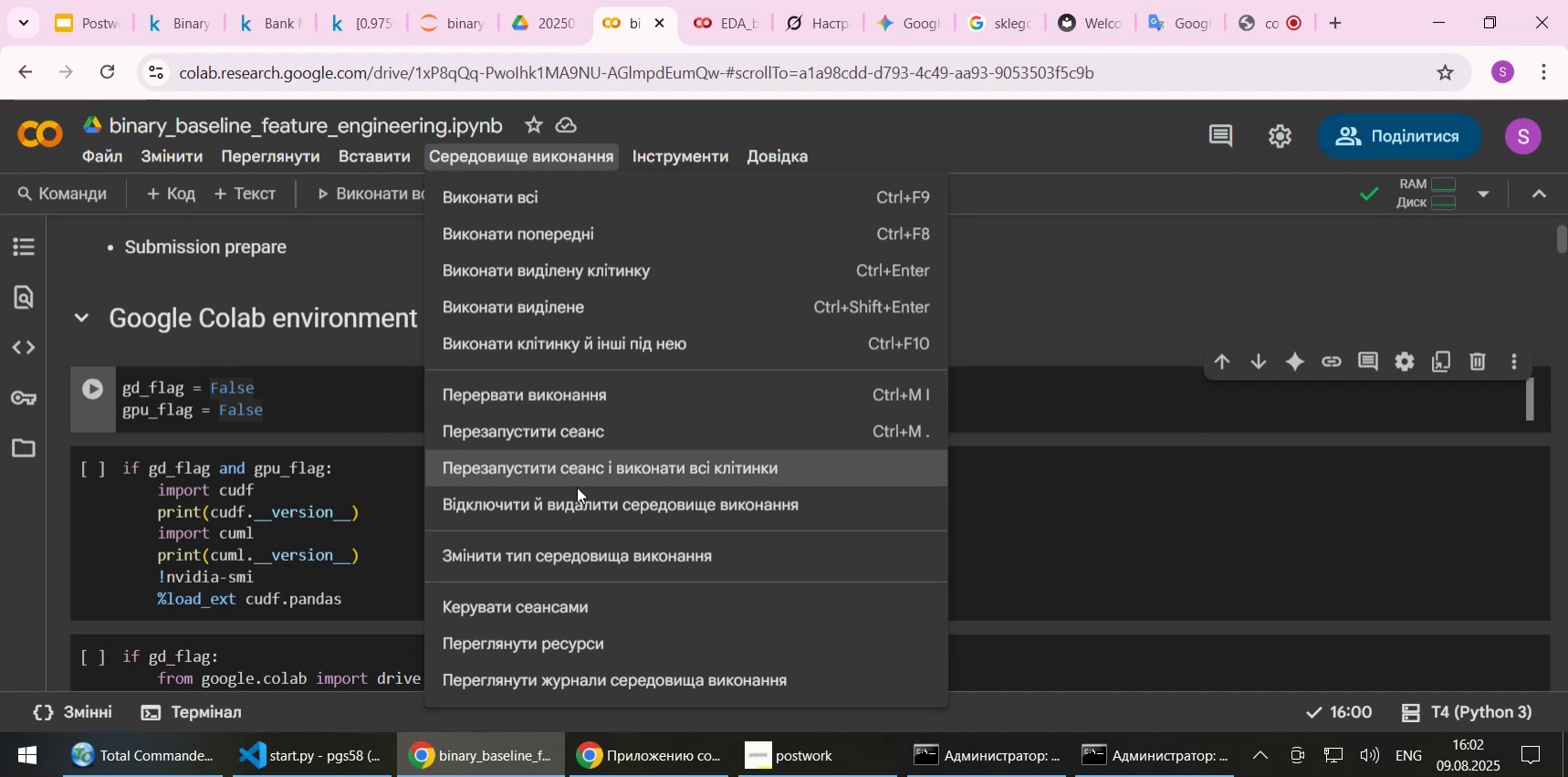 
wait(6.06)
 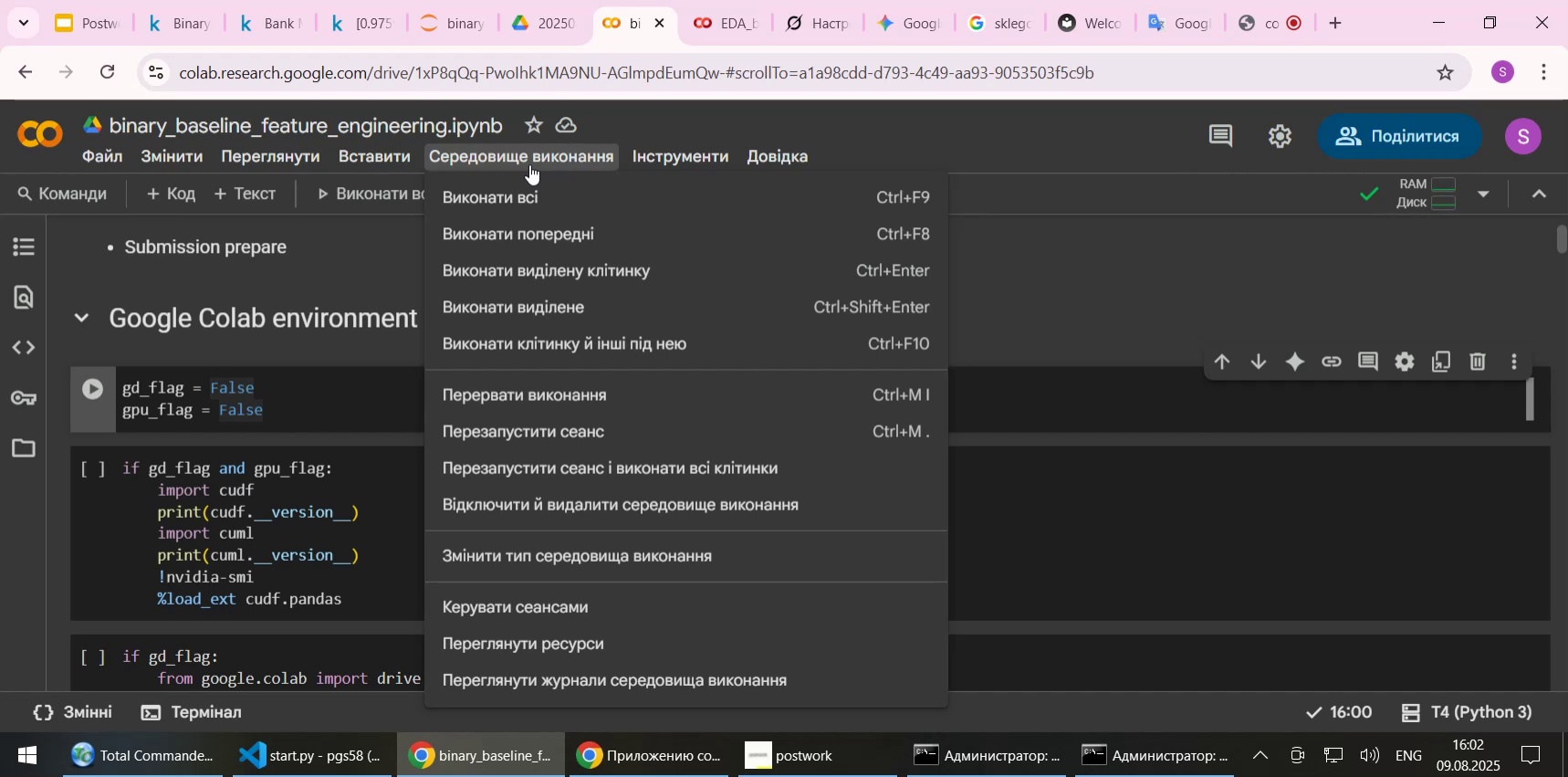 
left_click([575, 405])
 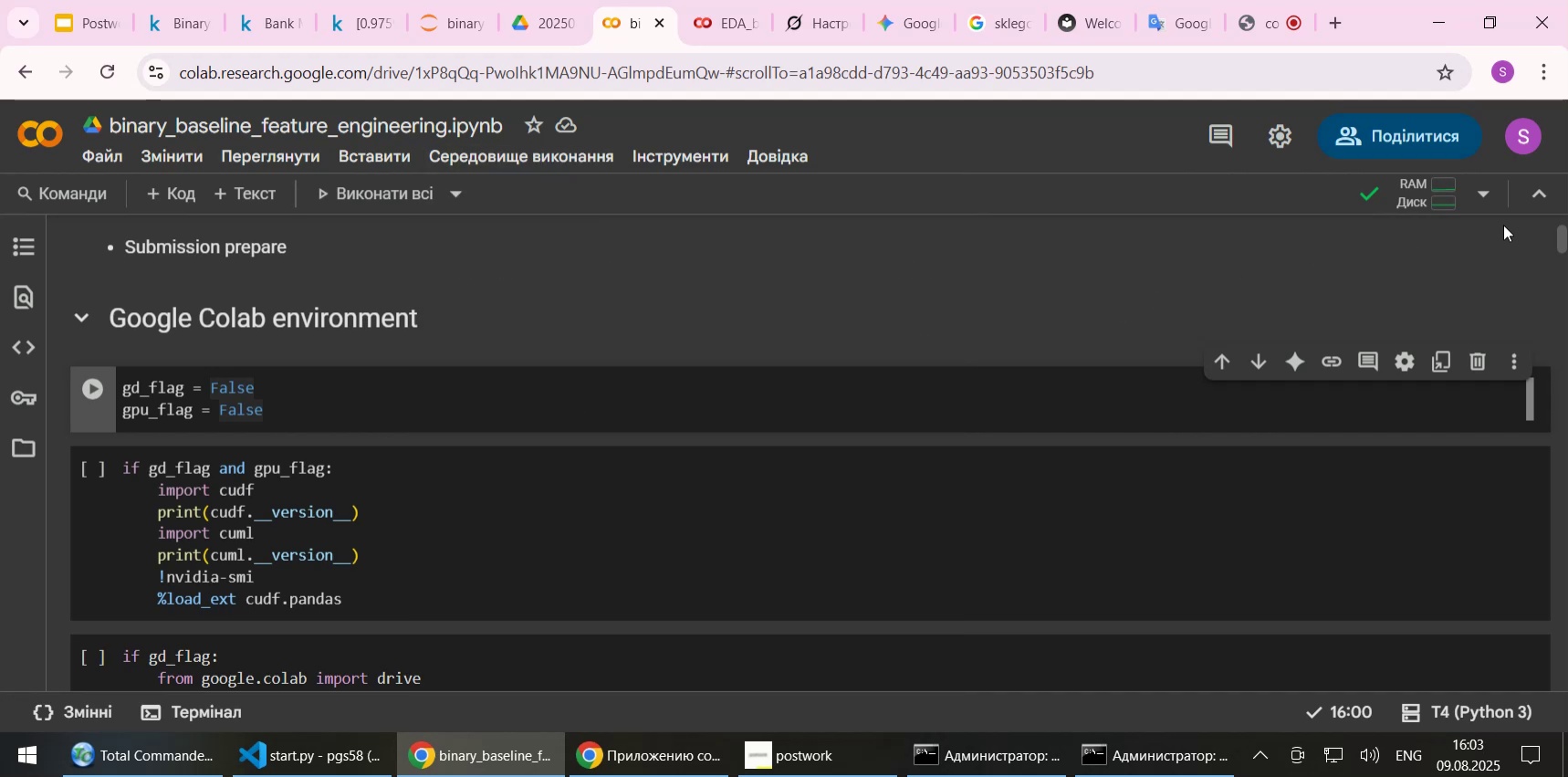 
wait(6.64)
 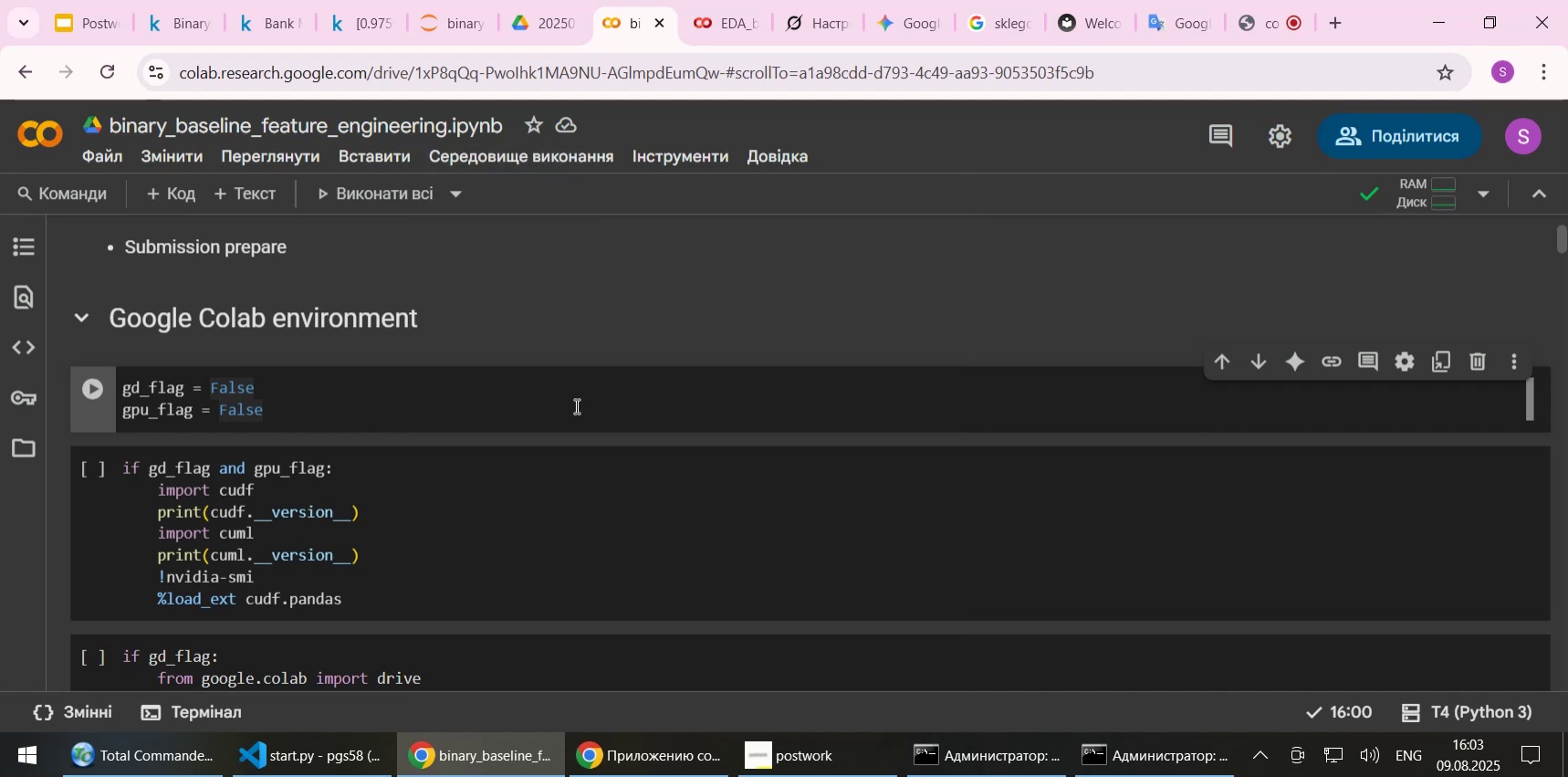 
left_click([1489, 194])
 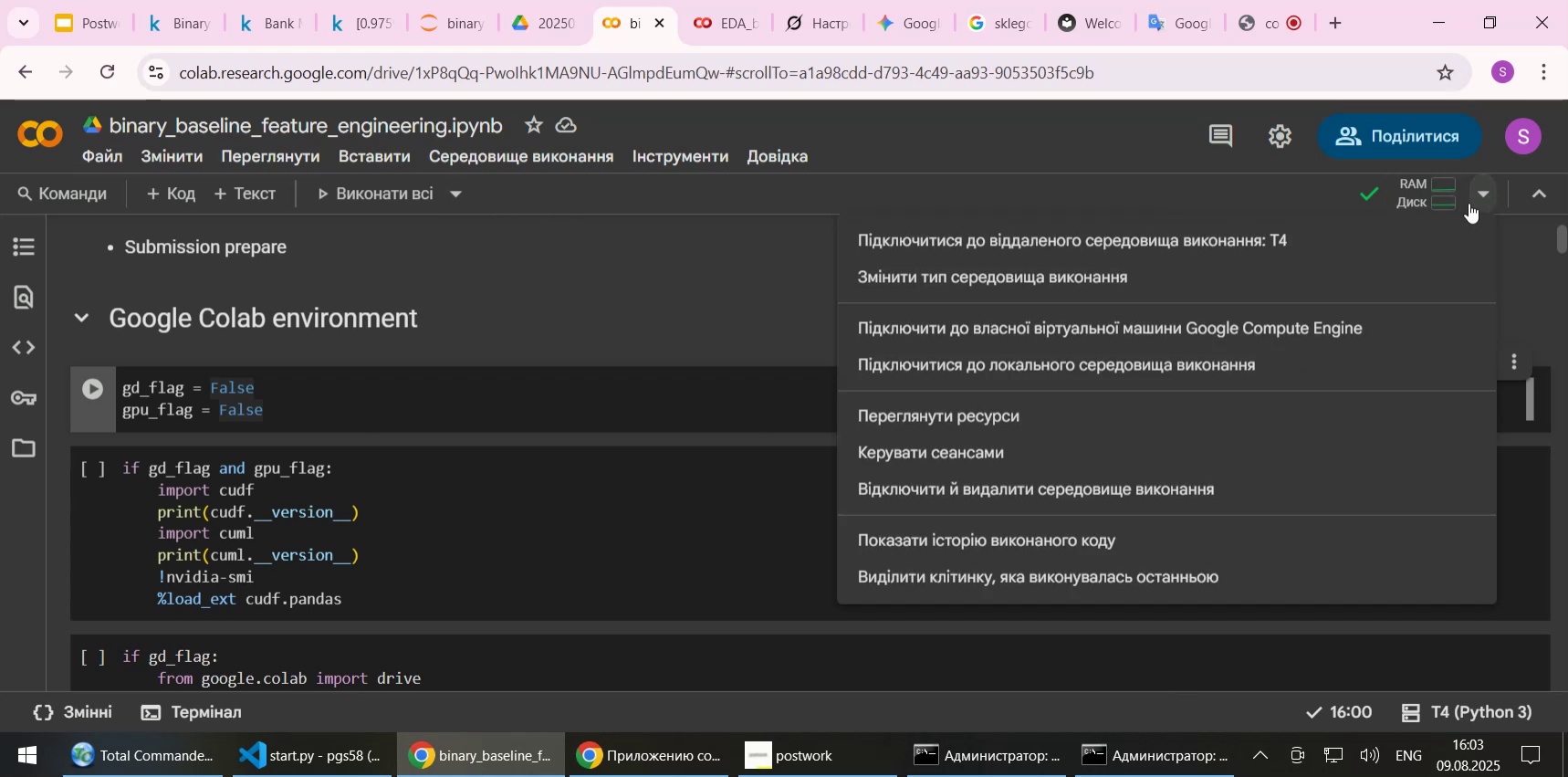 
left_click([905, 462])
 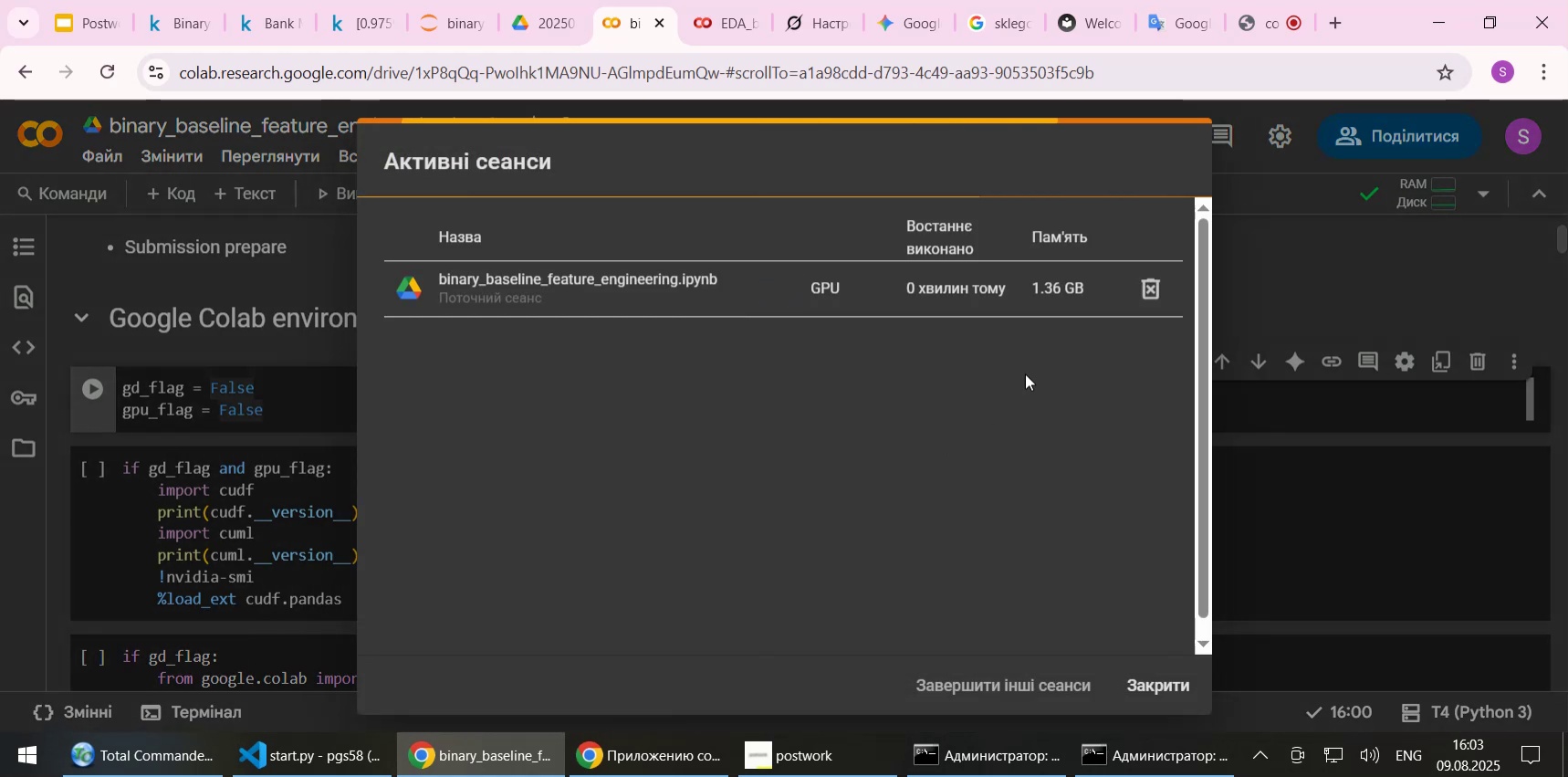 
left_click([1154, 286])
 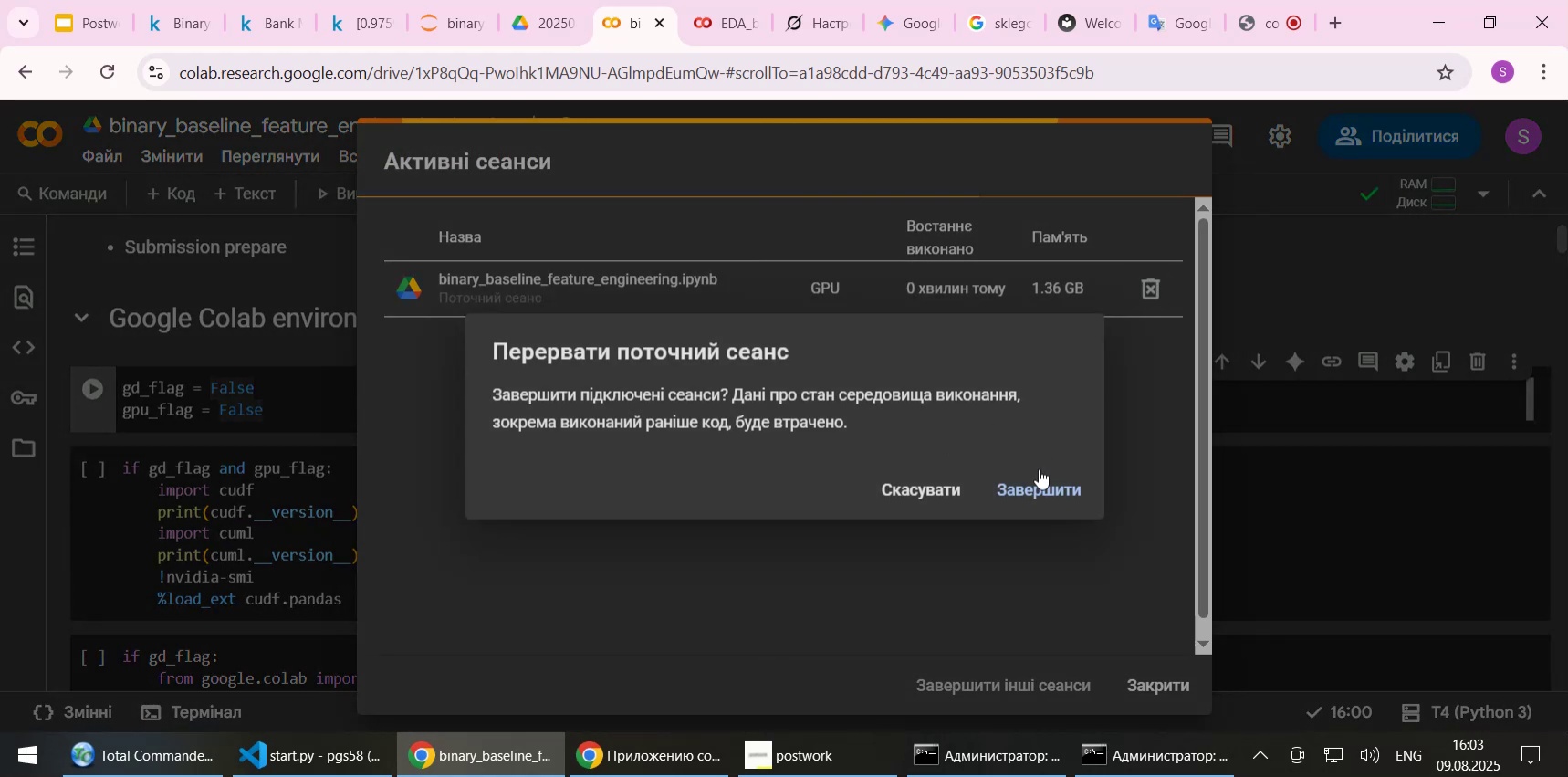 
left_click([1030, 492])
 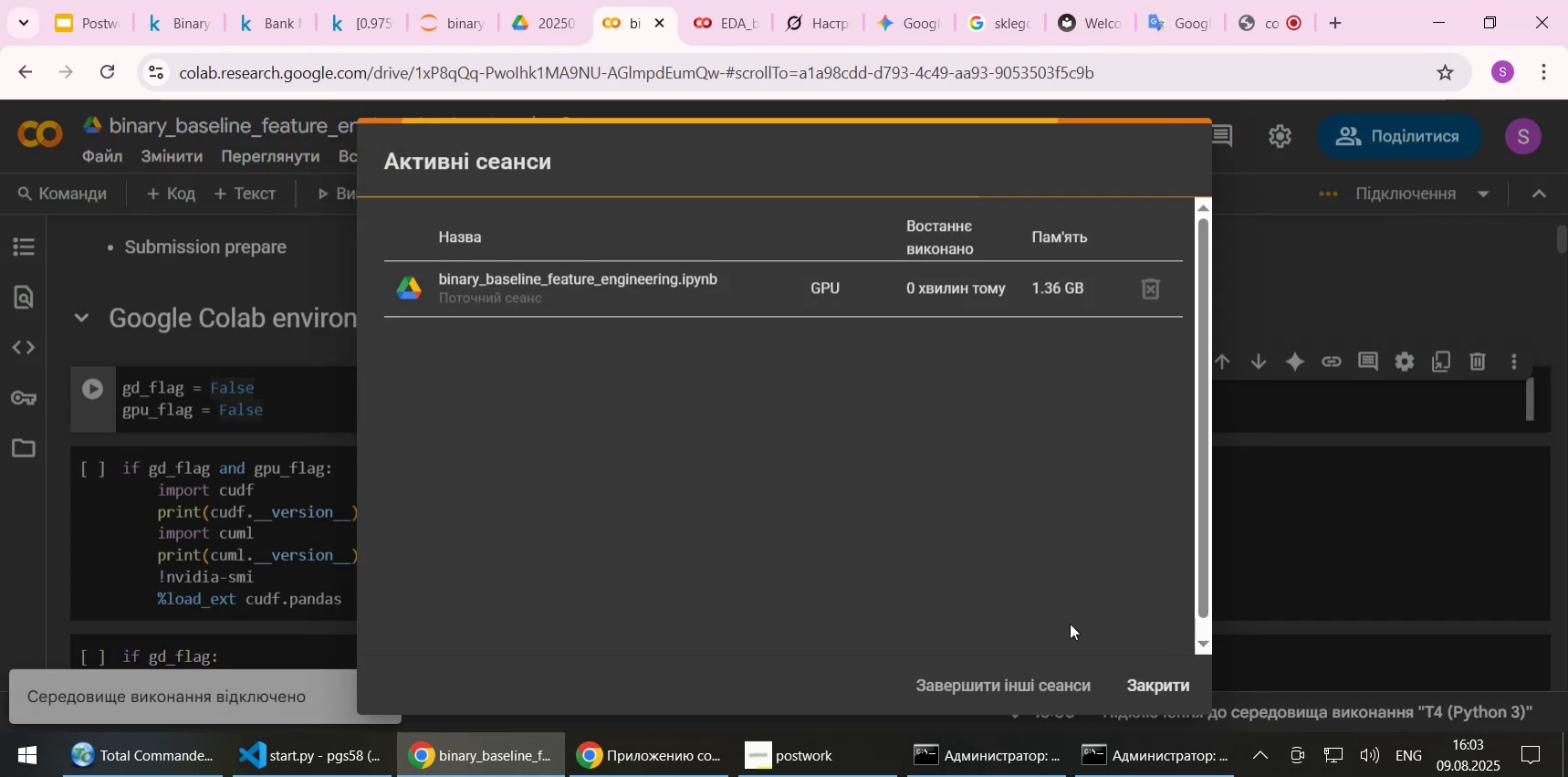 
left_click([1141, 686])
 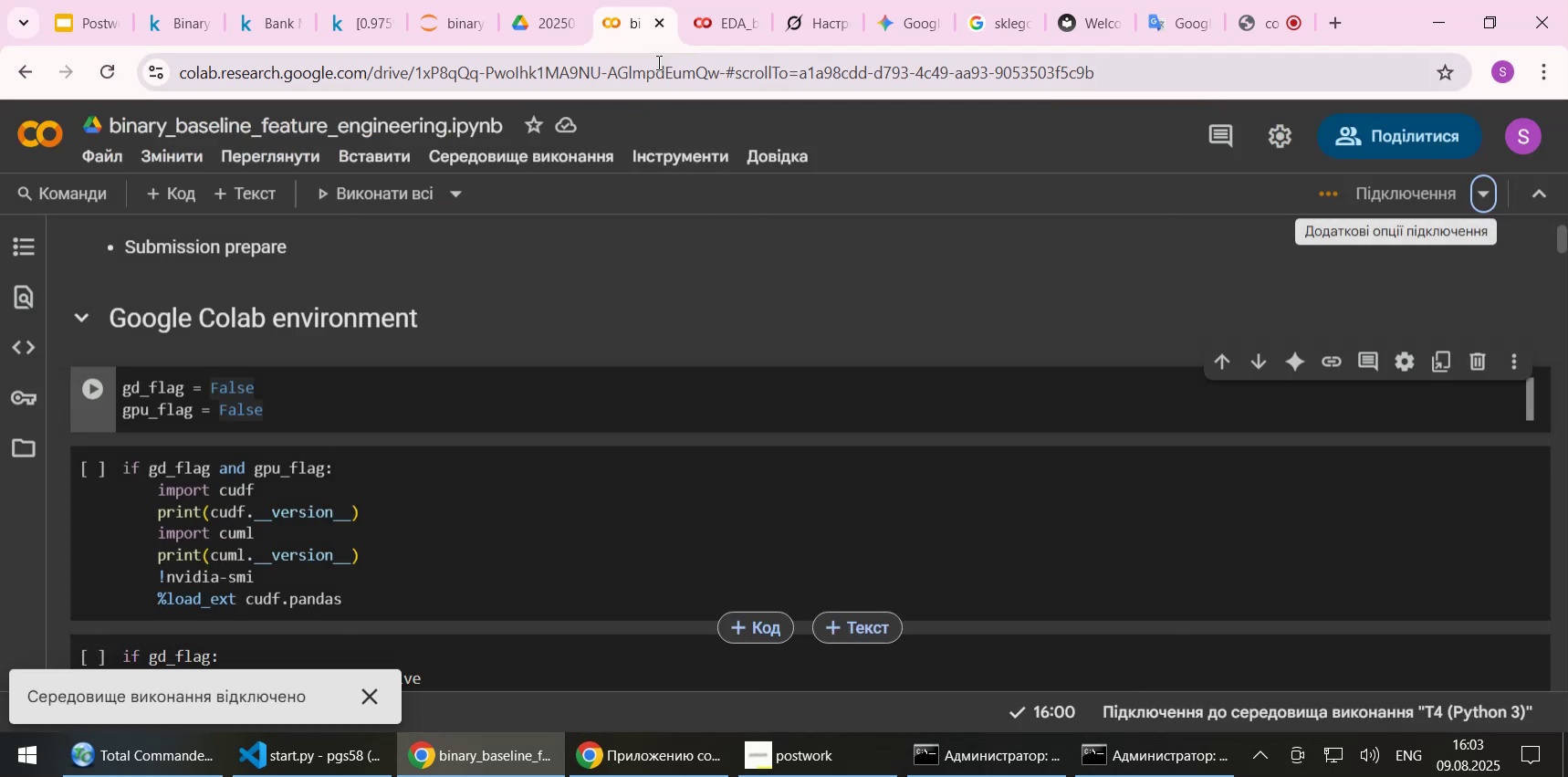 
left_click([656, 25])
 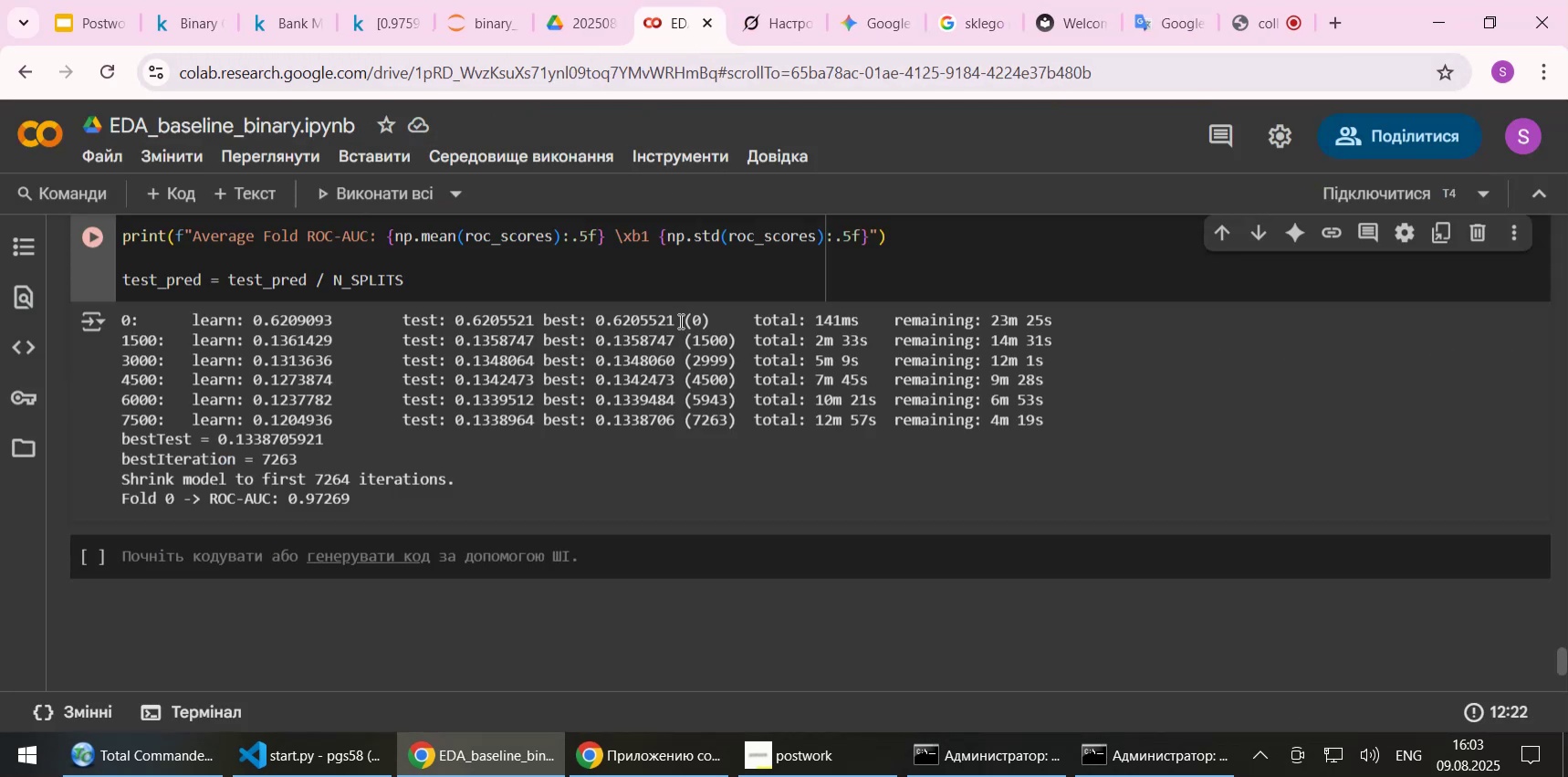 
left_click([479, 14])
 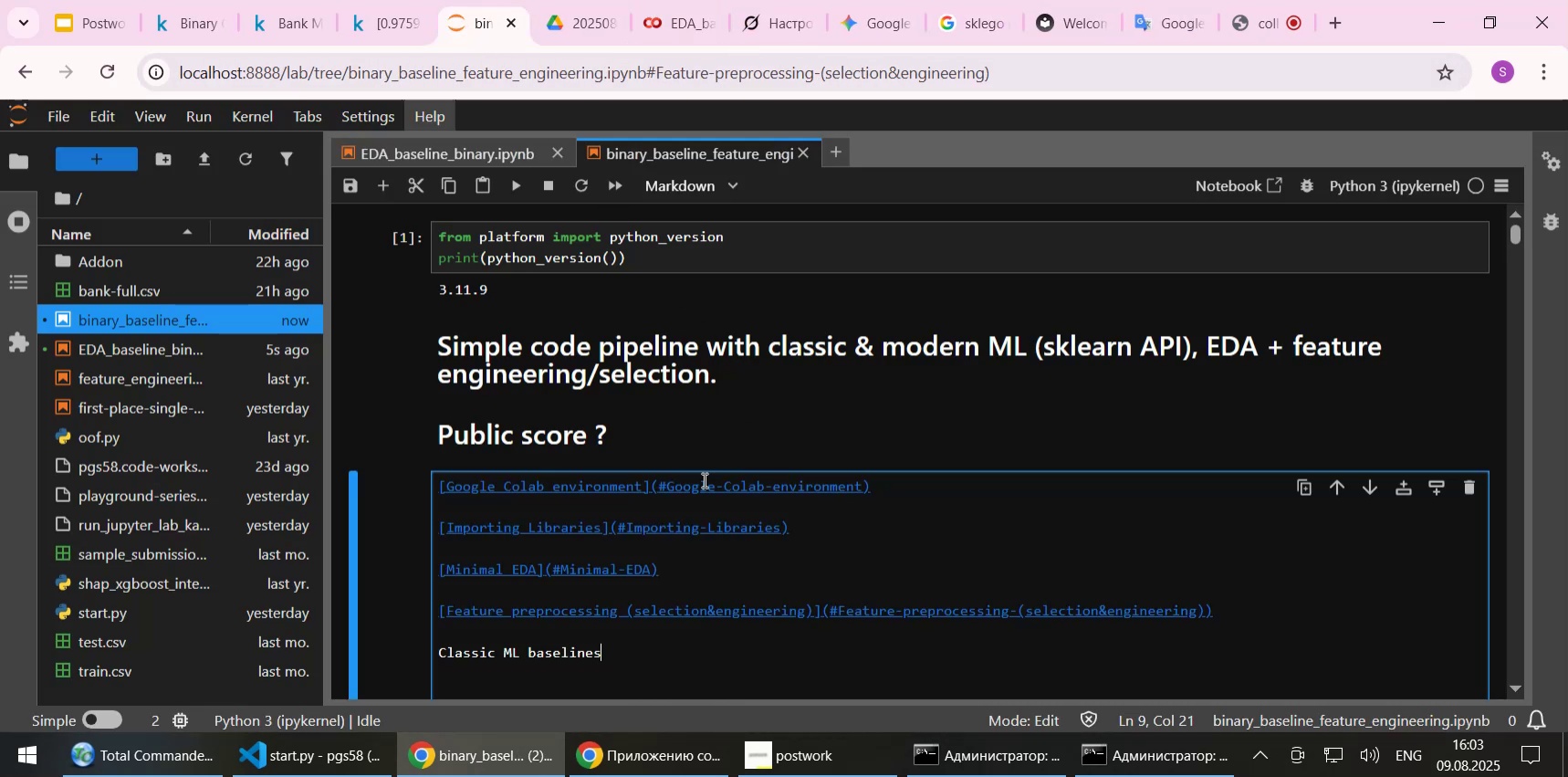 
scroll: coordinate [699, 485], scroll_direction: down, amount: 1.0
 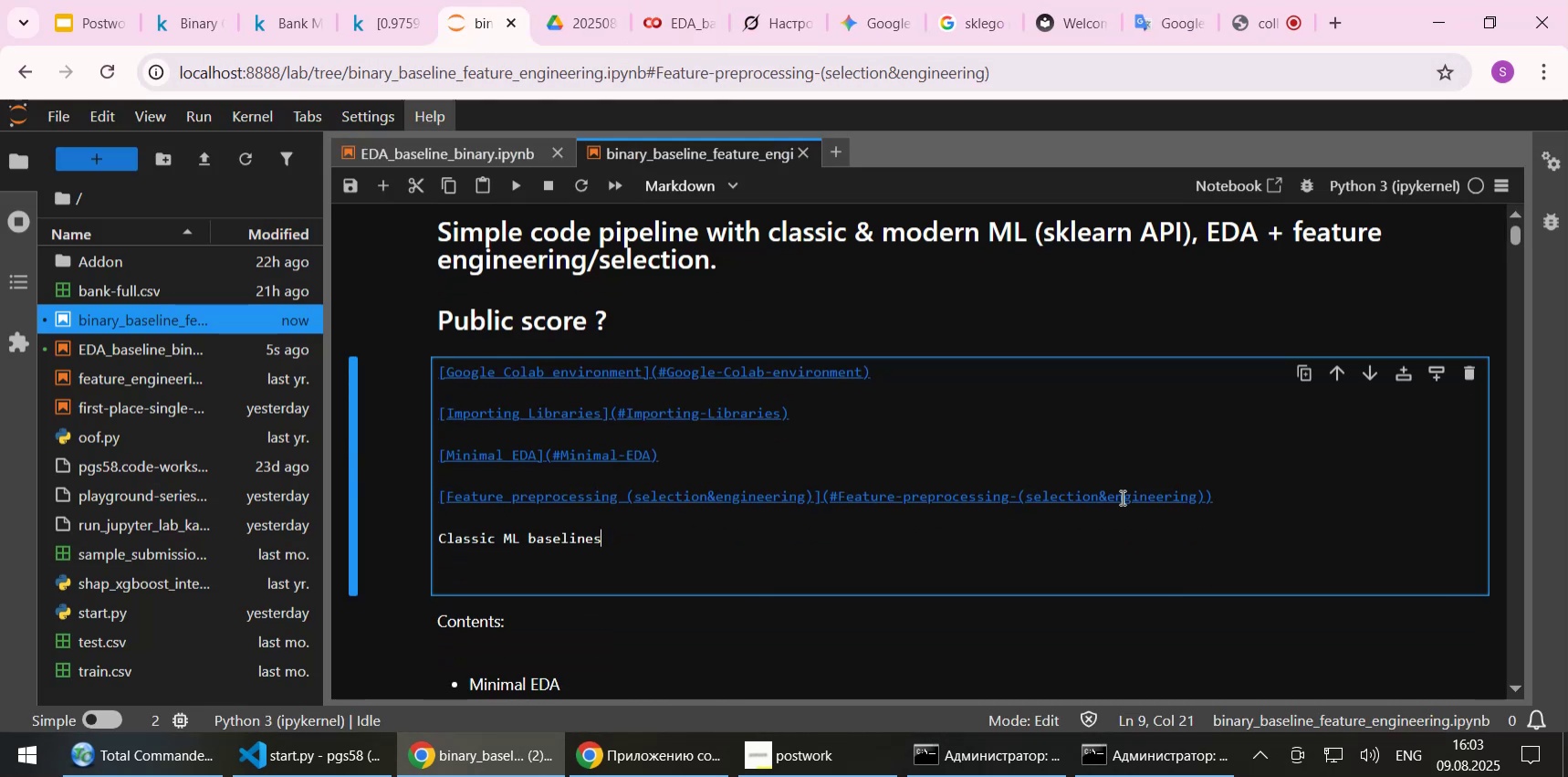 
left_click([1263, 496])
 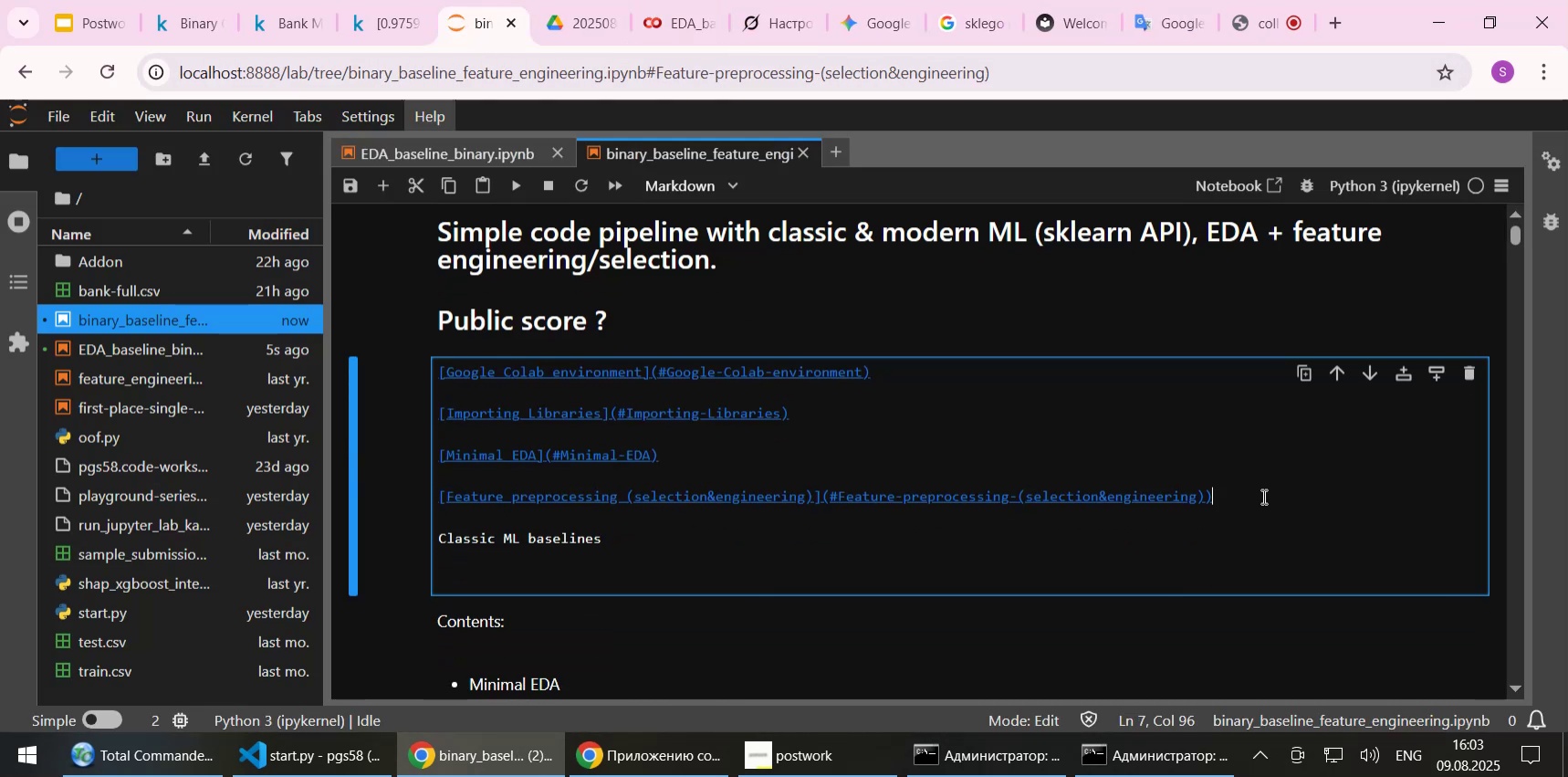 
key(Control+Shift+ShiftLeft)
 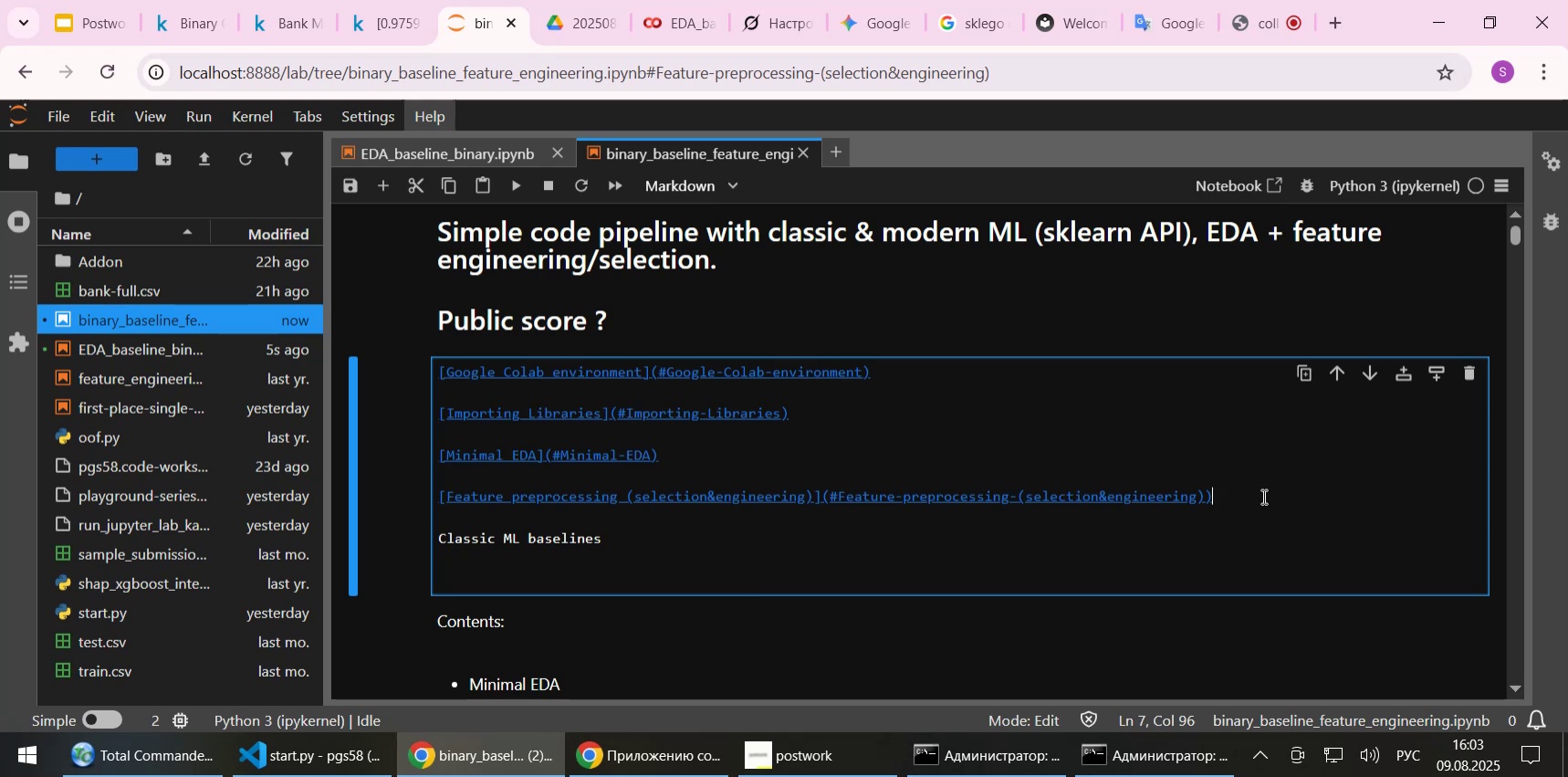 
key(Control+ControlLeft)
 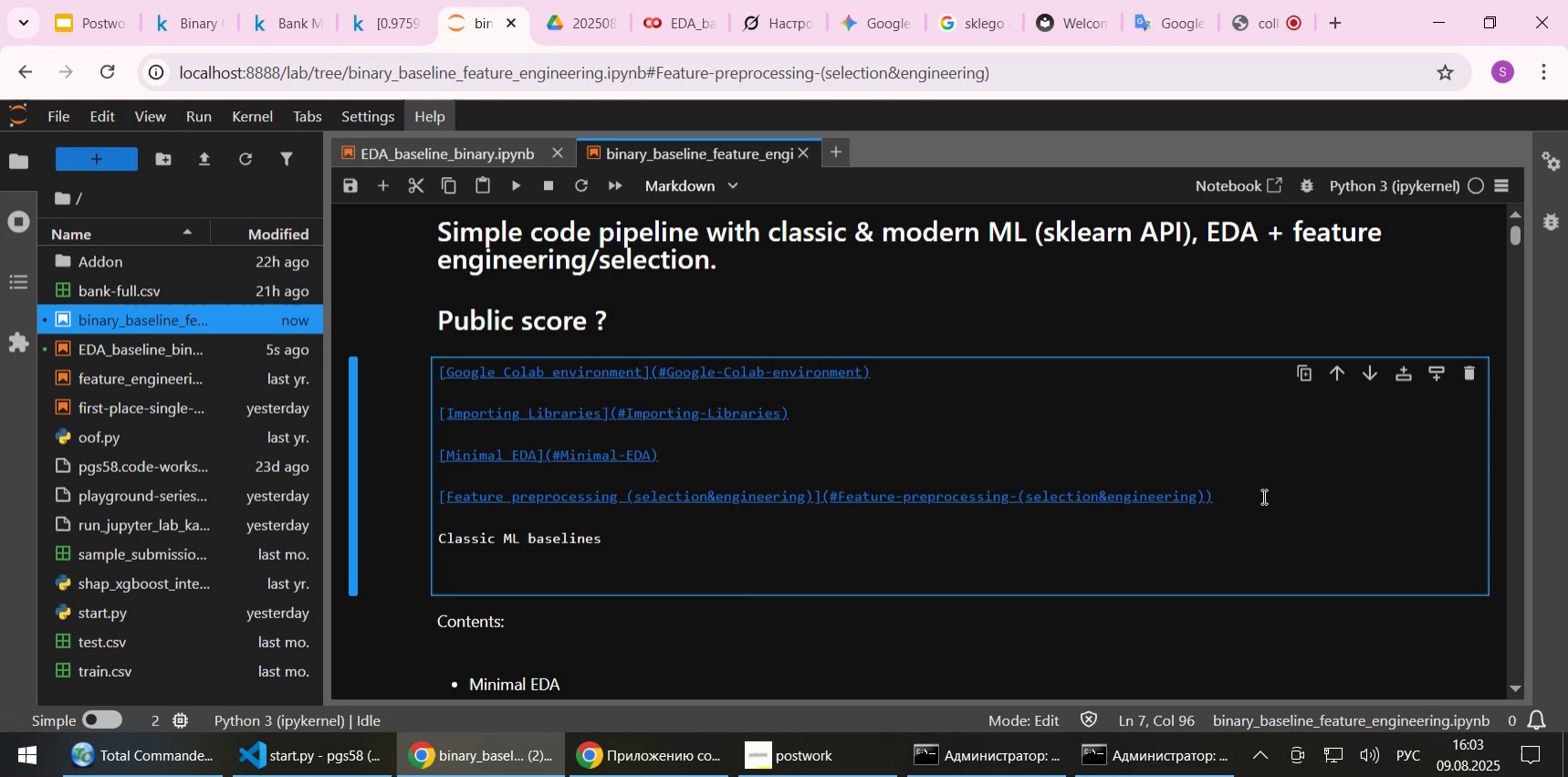 
key(Control+ControlLeft)
 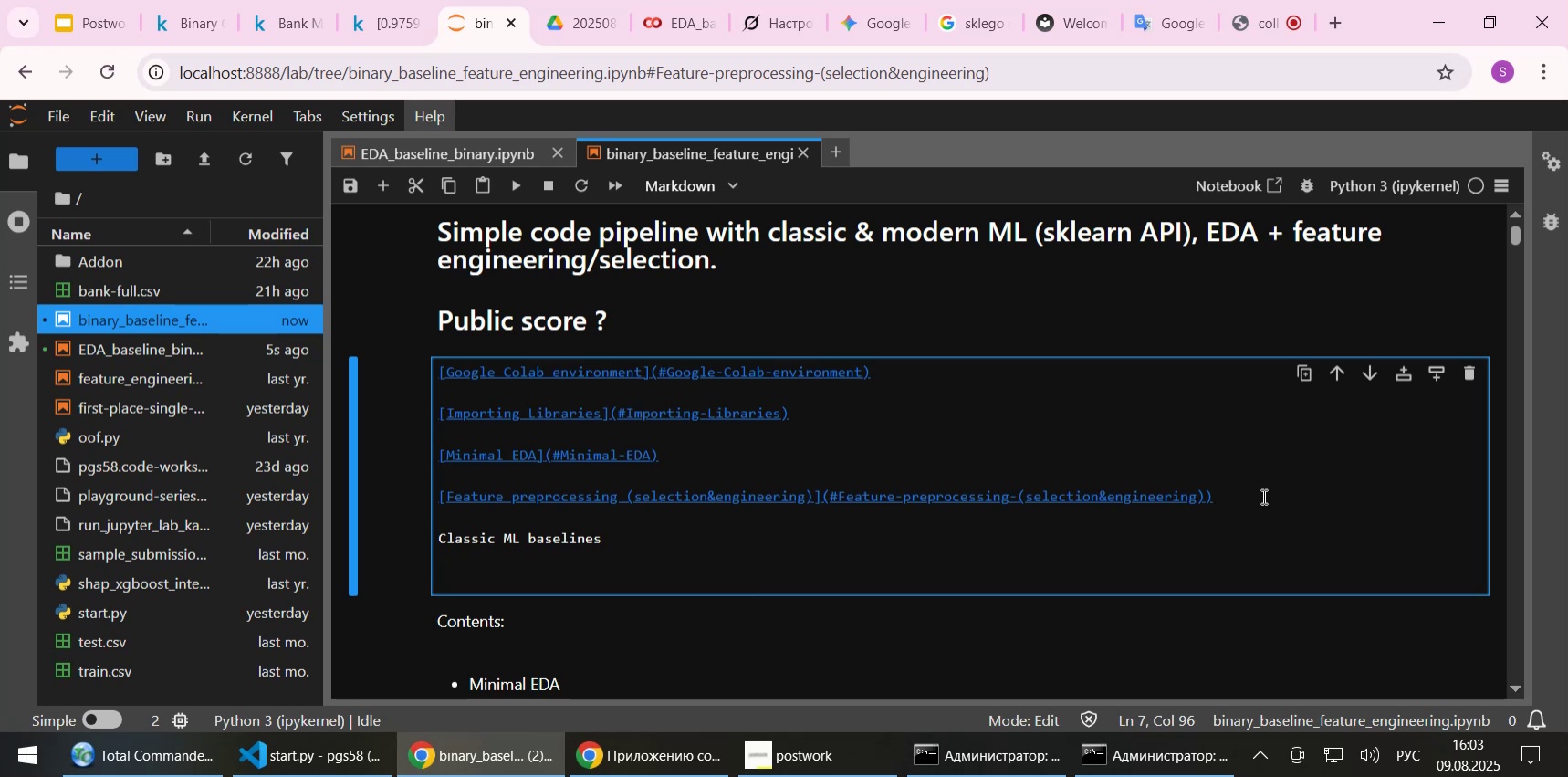 
key(Control+Shift+ShiftLeft)
 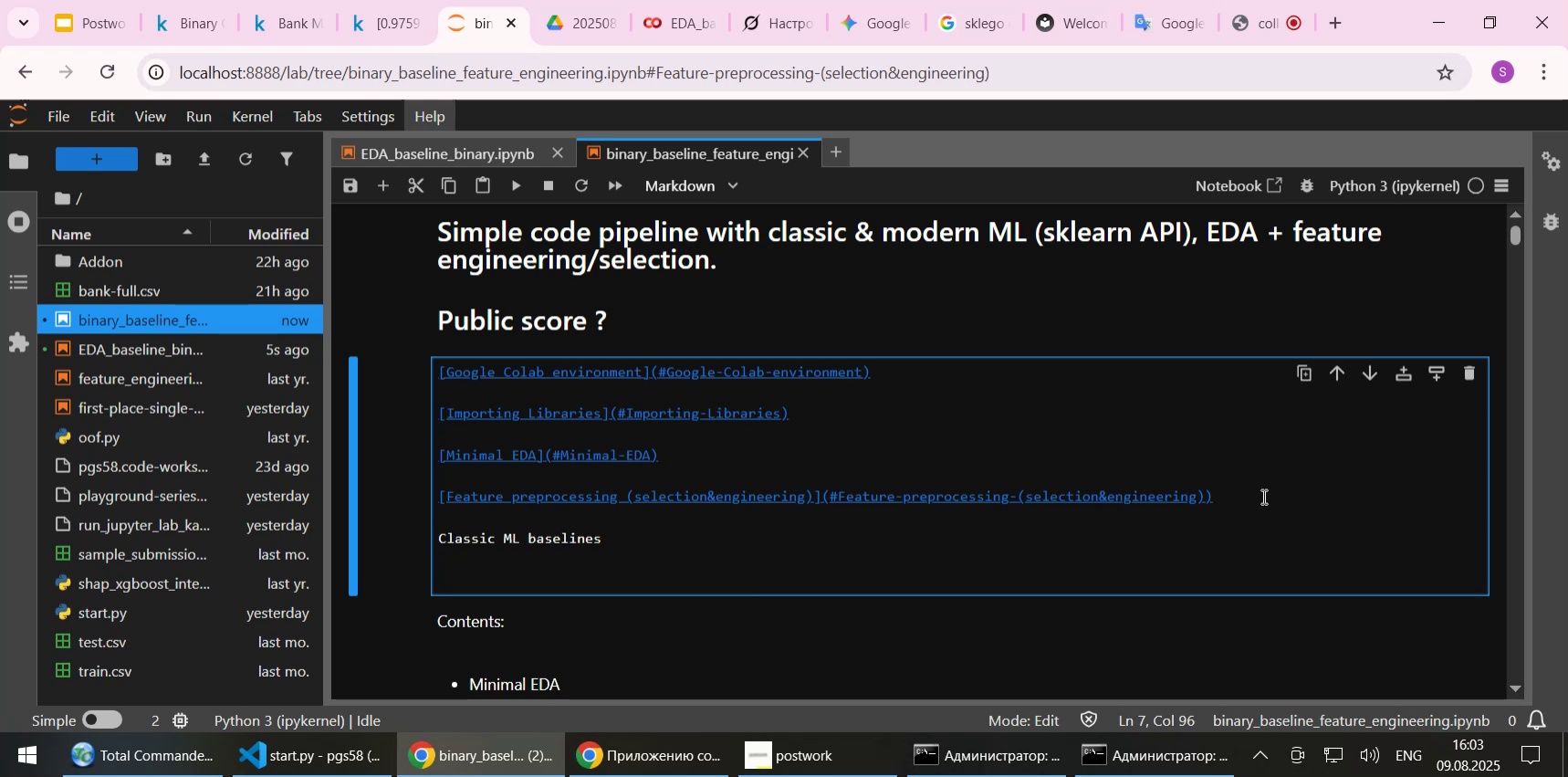 
key(Shift+ShiftLeft)
 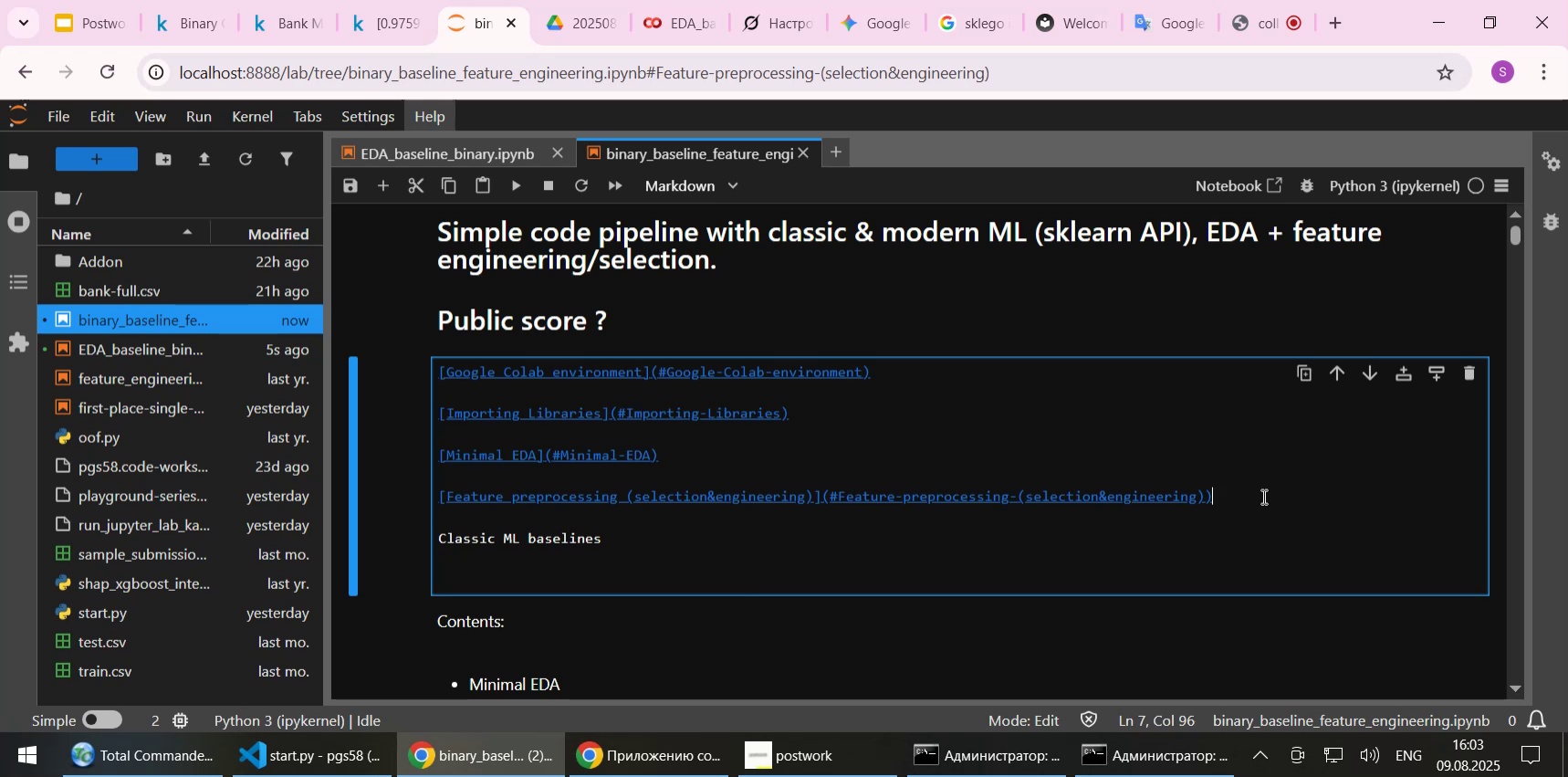 
key(Shift+Insert)
 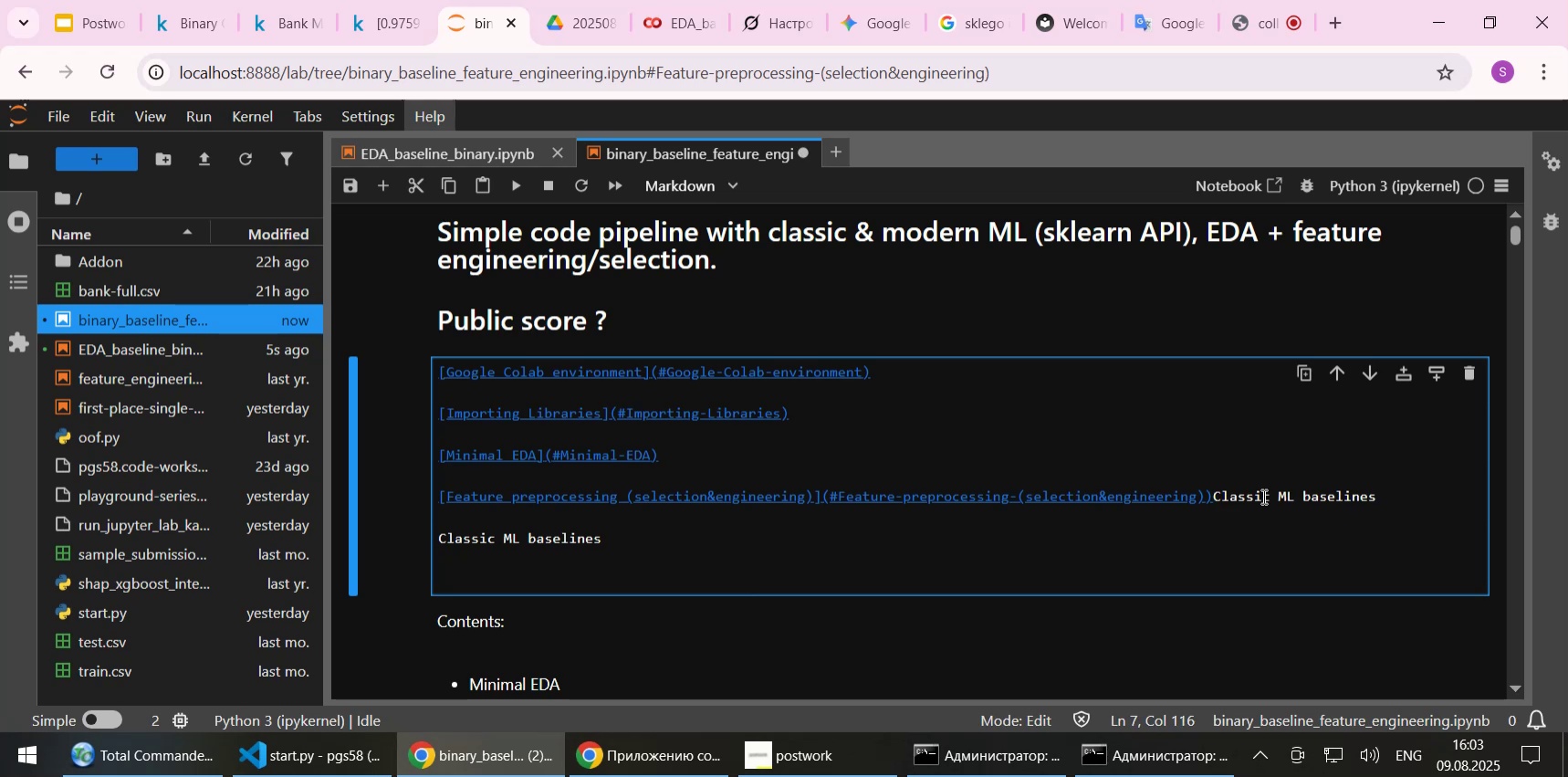 
key(Control+Z)
 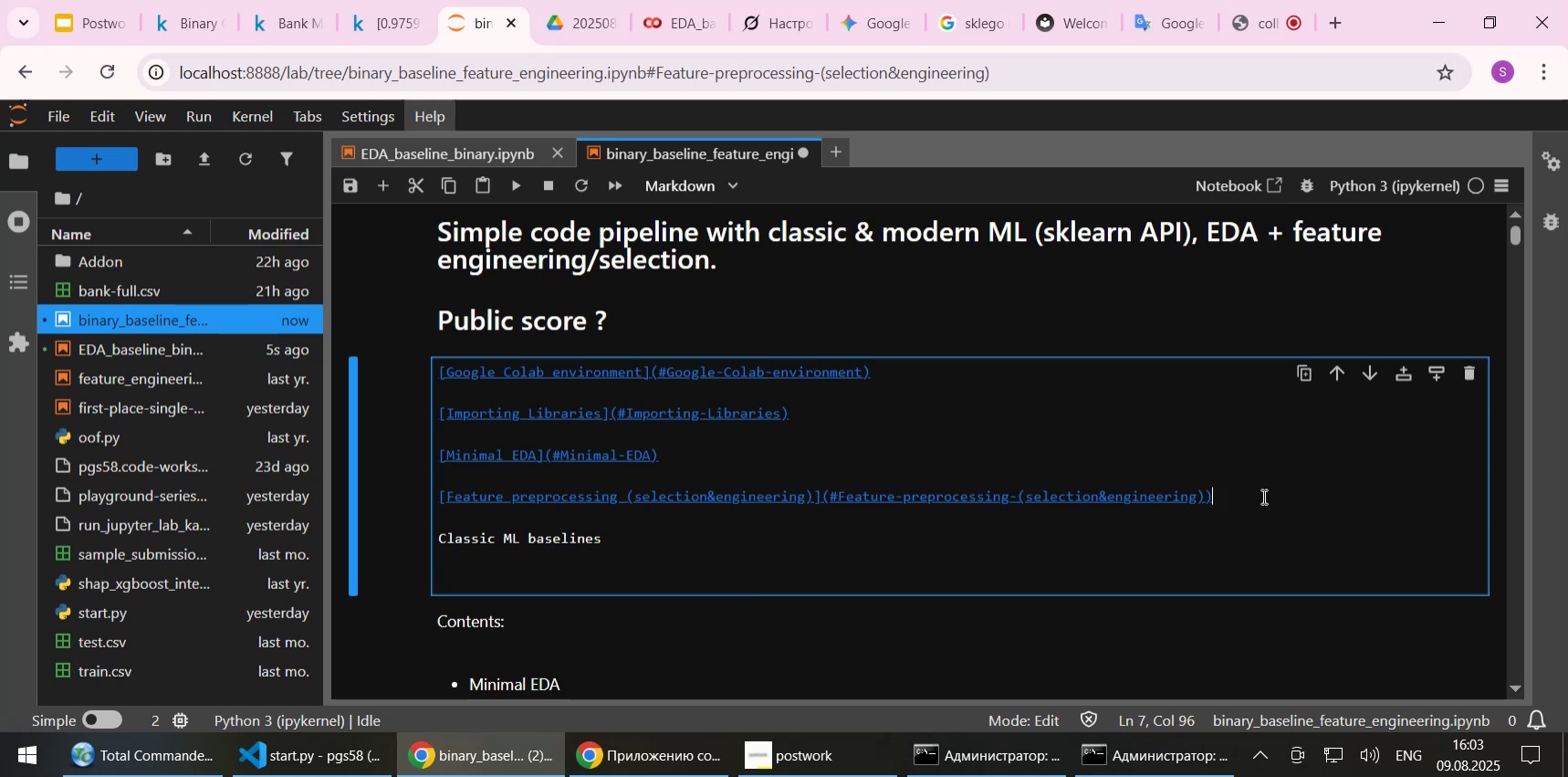 
key(Shift+Home)
 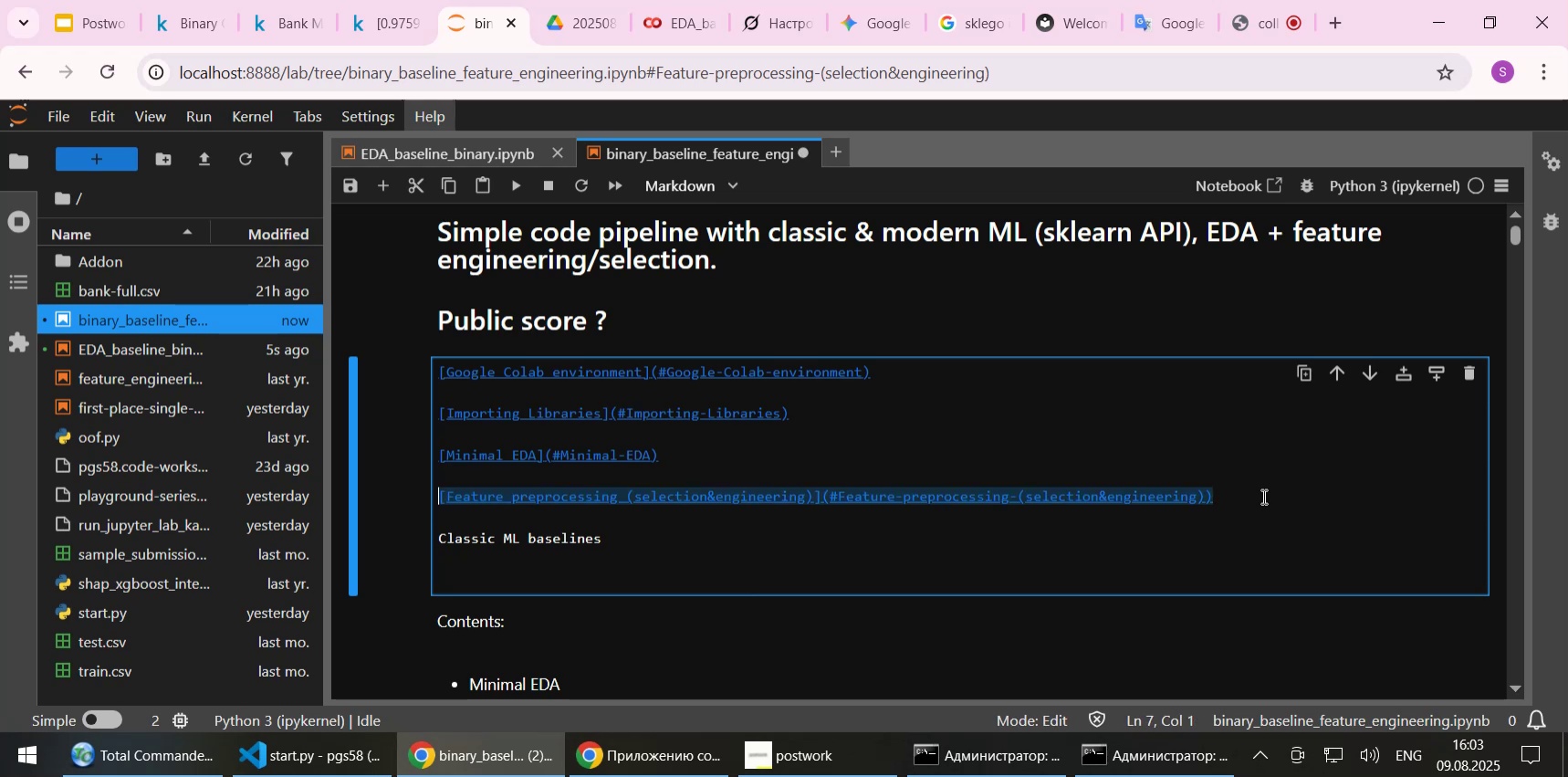 
key(Control+C)
 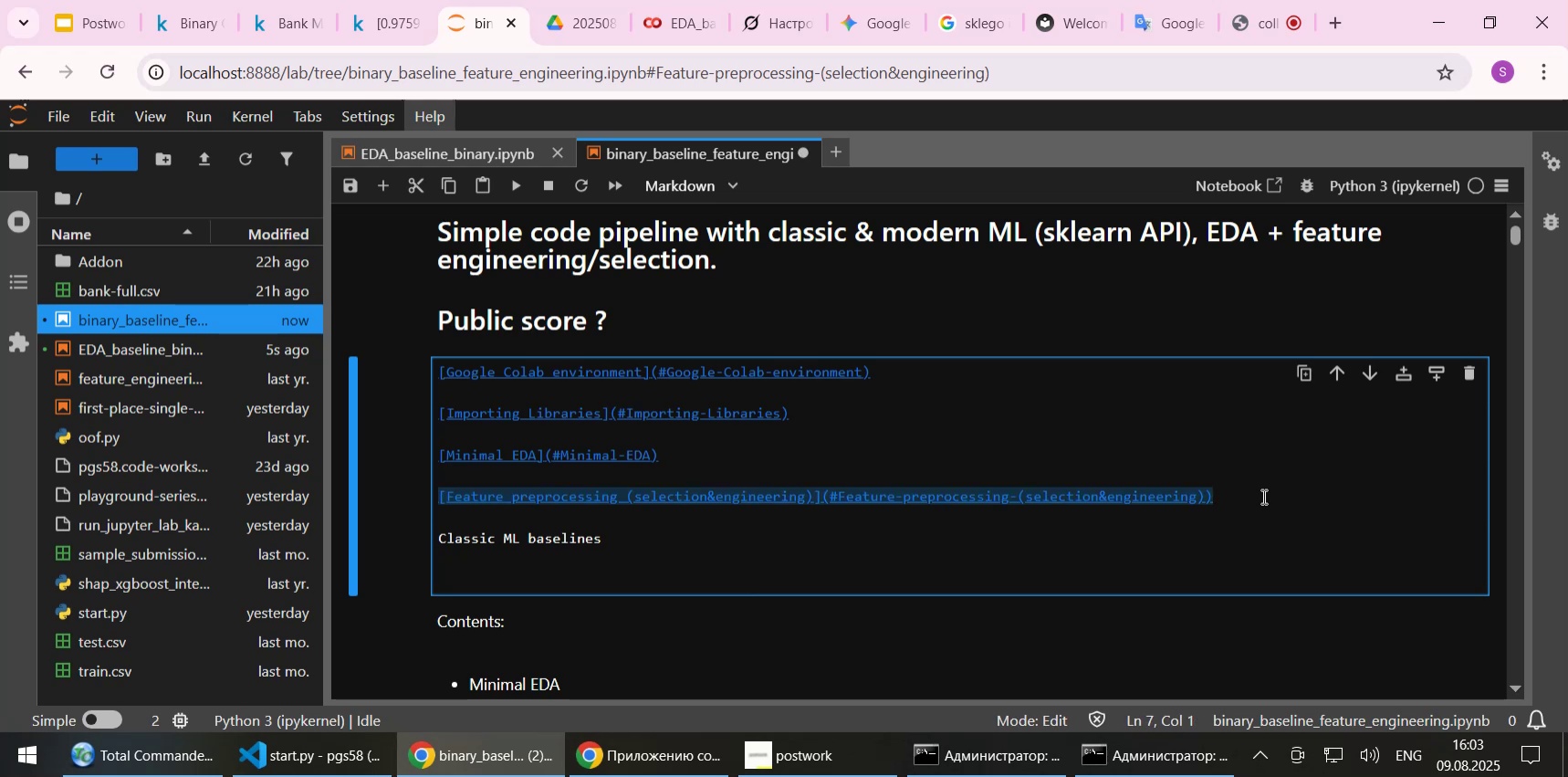 
key(End)
 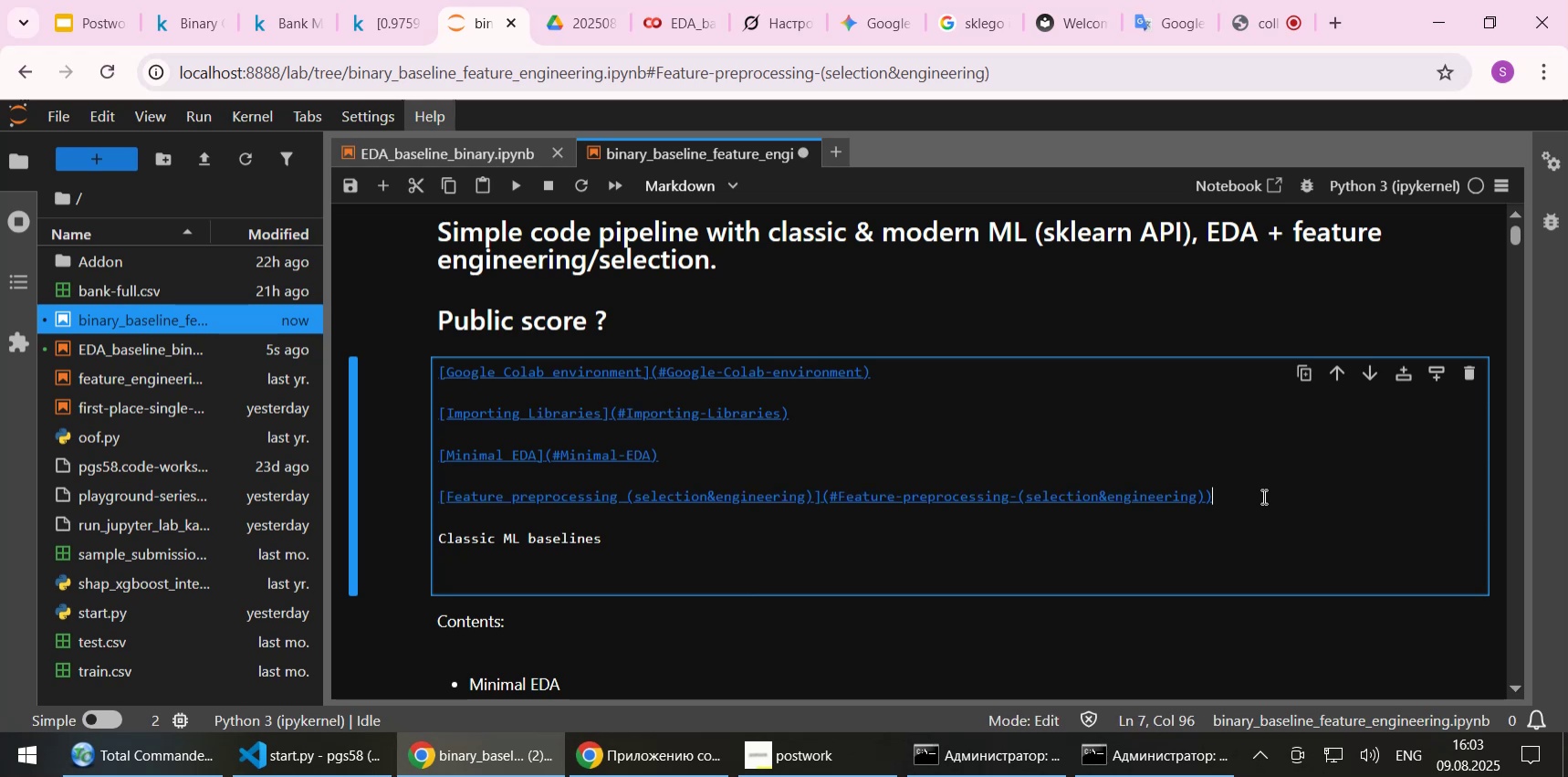 
key(Enter)
 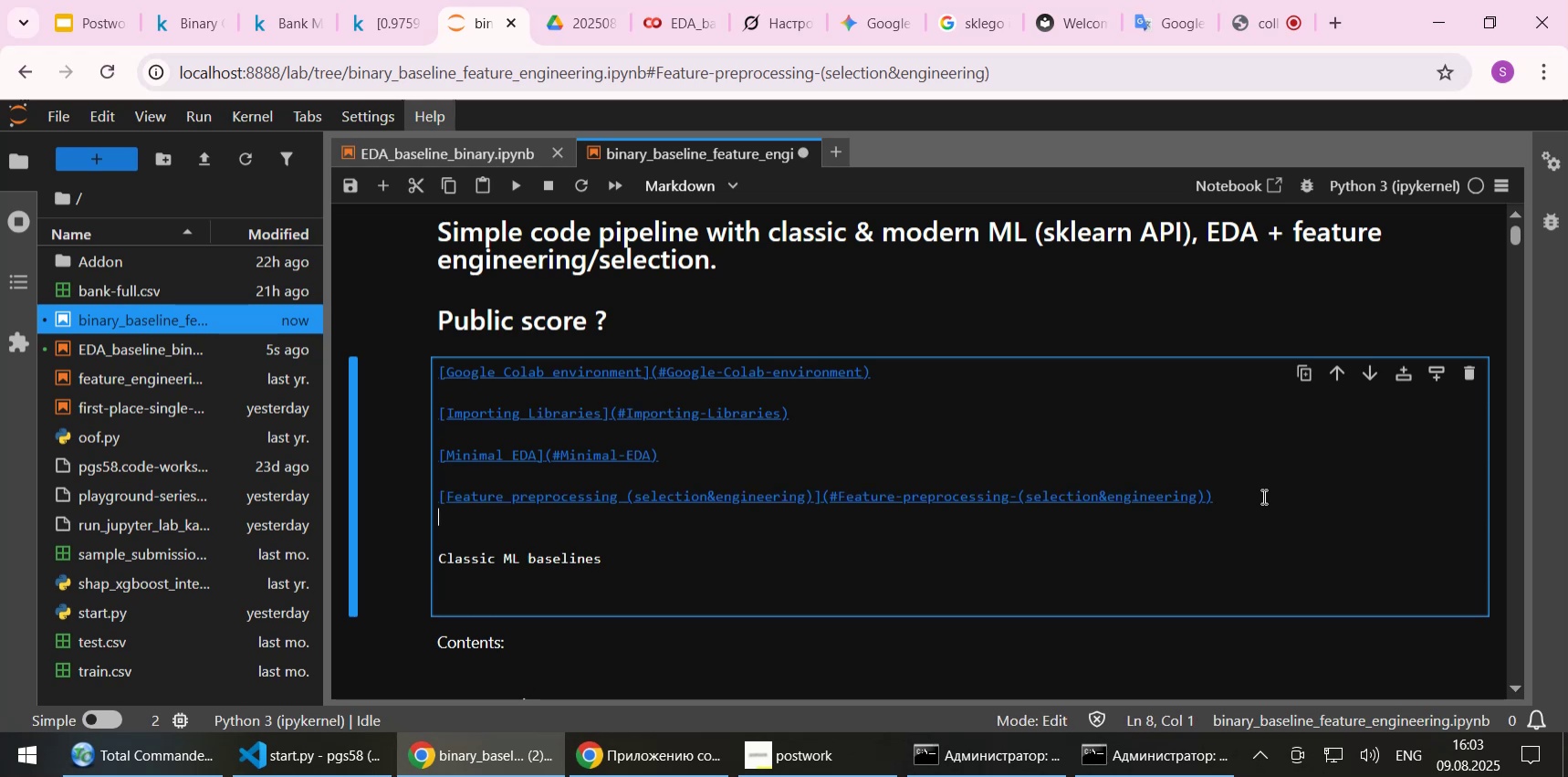 
key(Control+ControlLeft)
 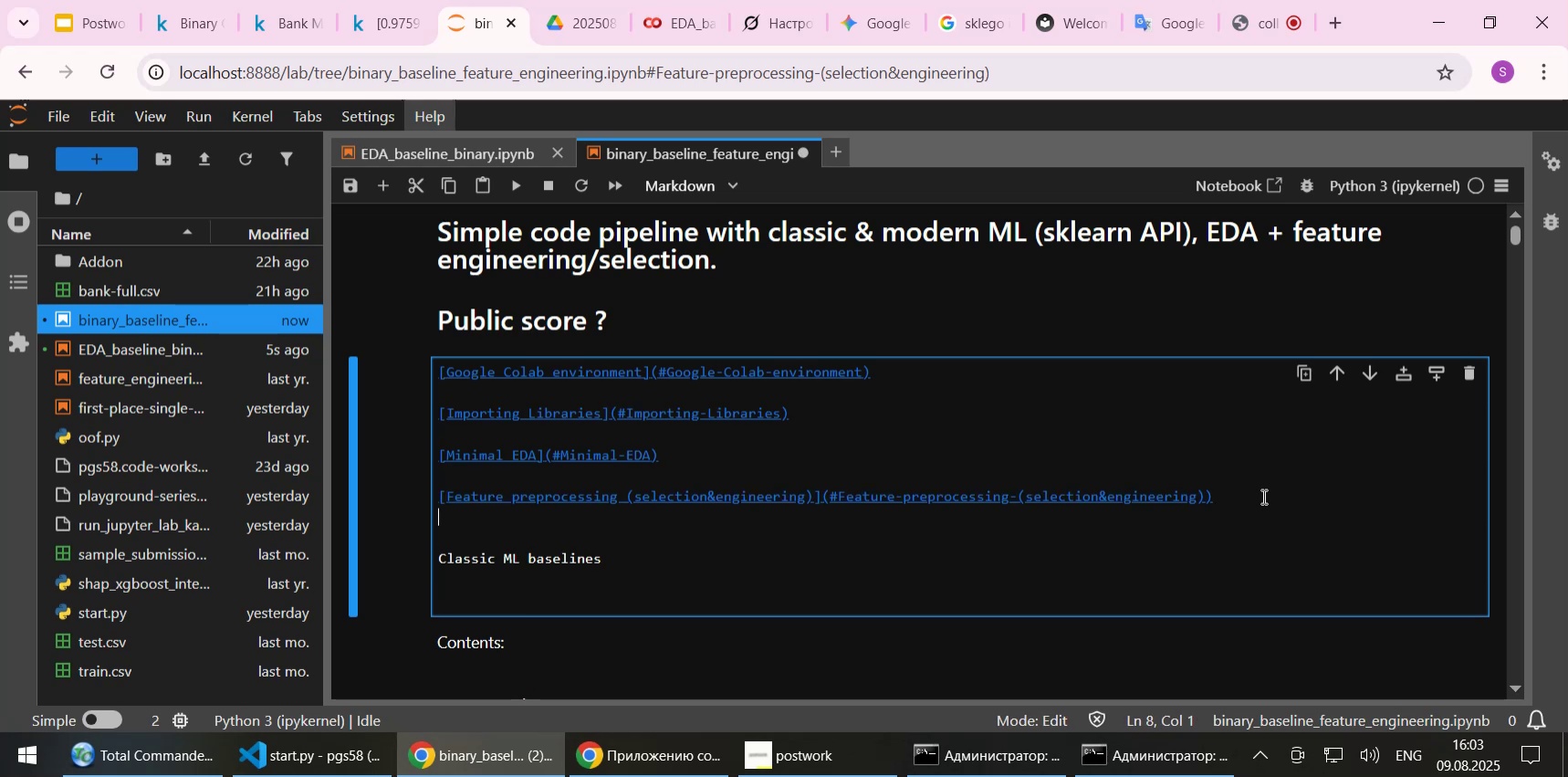 
key(Enter)
 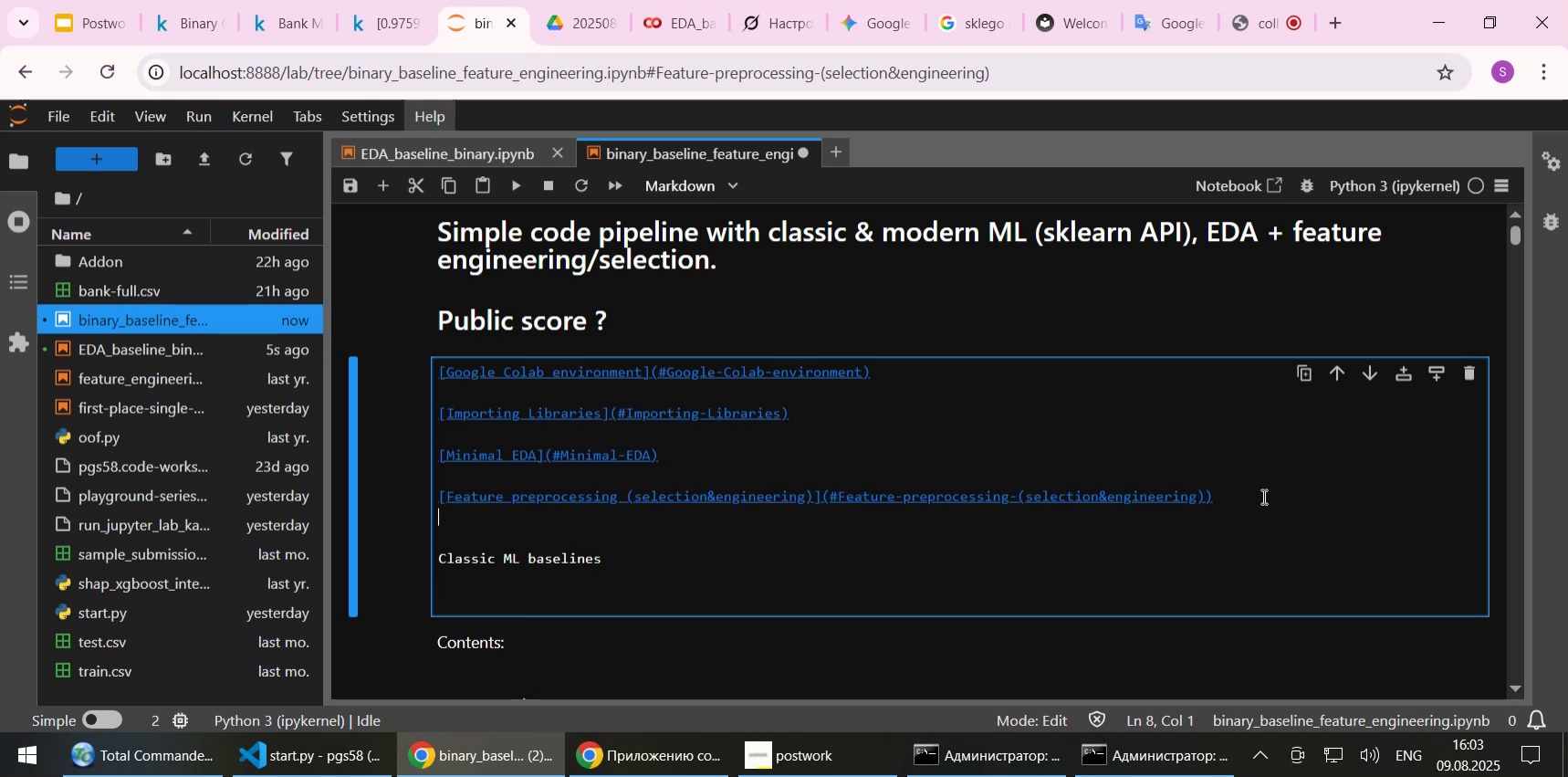 
key(Control+ControlLeft)
 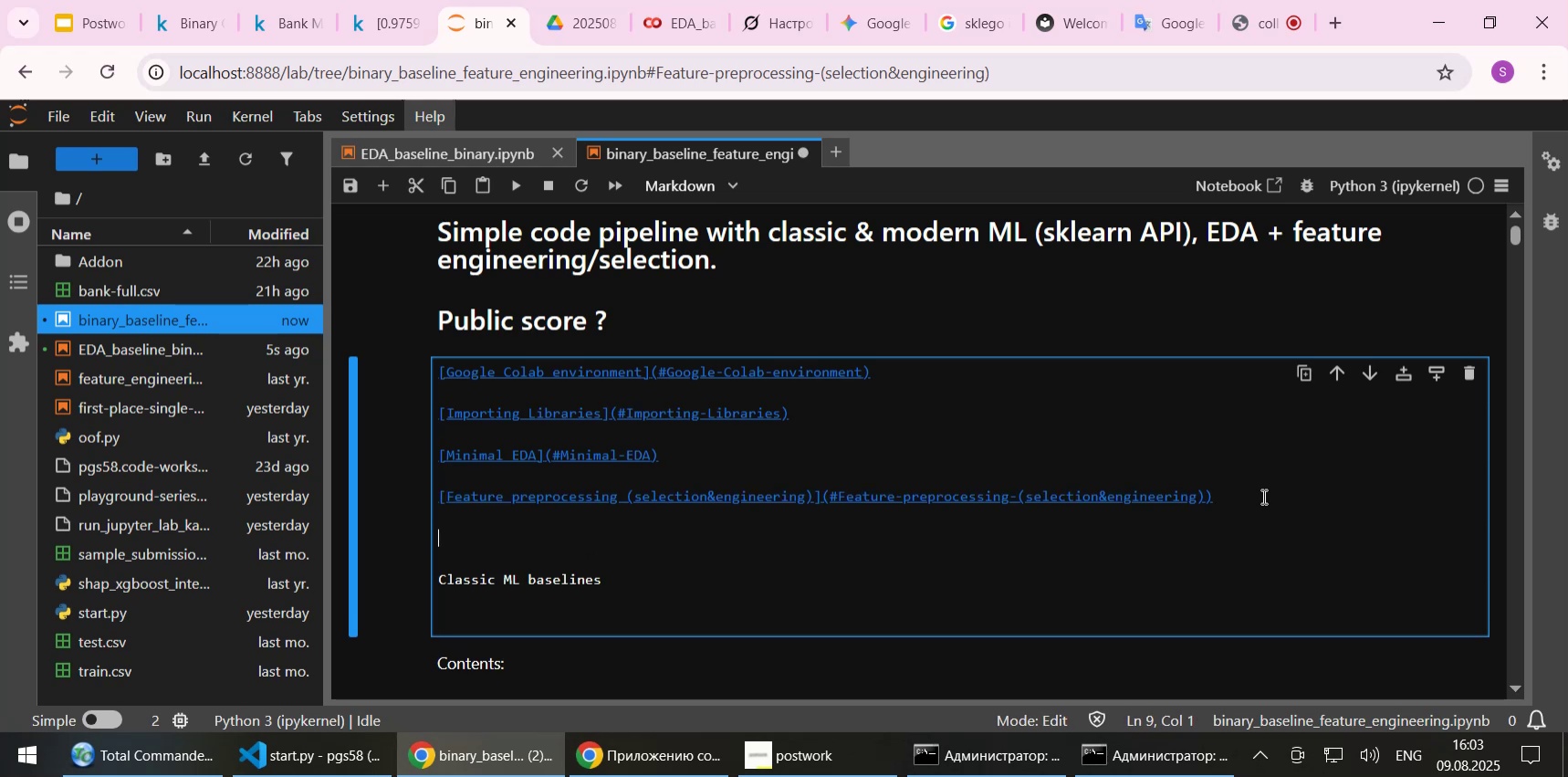 
key(Control+V)
 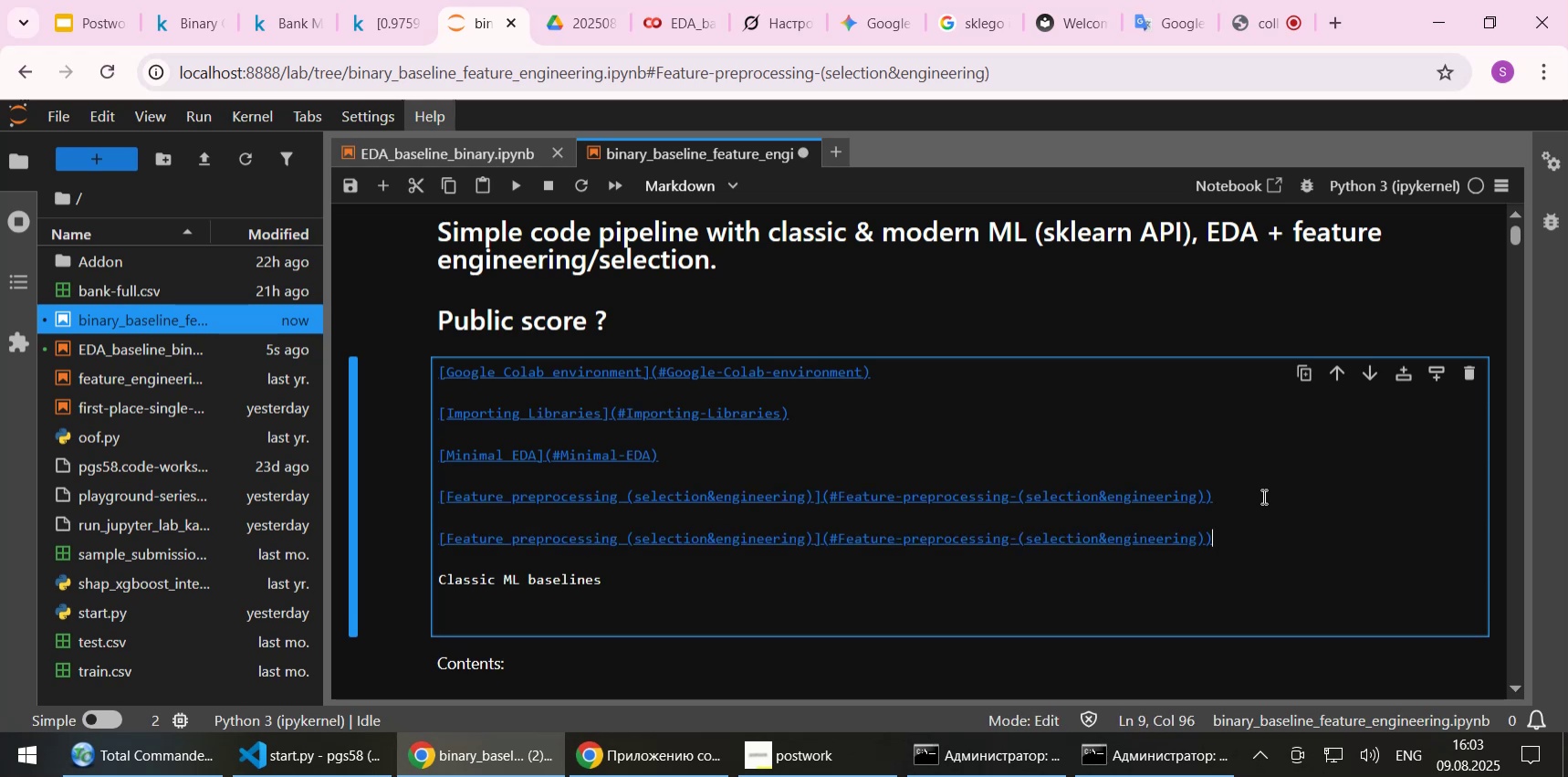 
key(ArrowDown)
 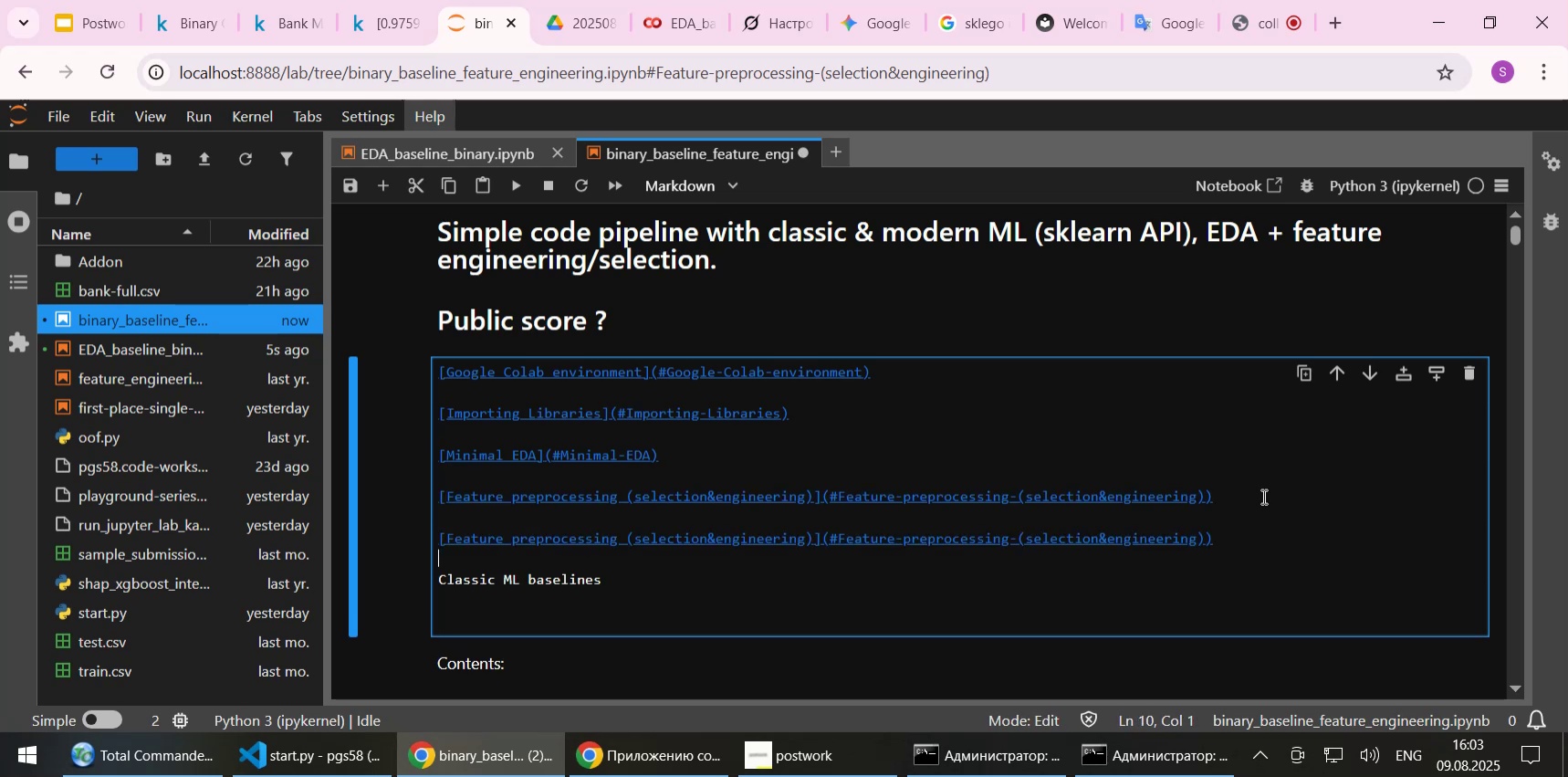 
key(ArrowDown)
 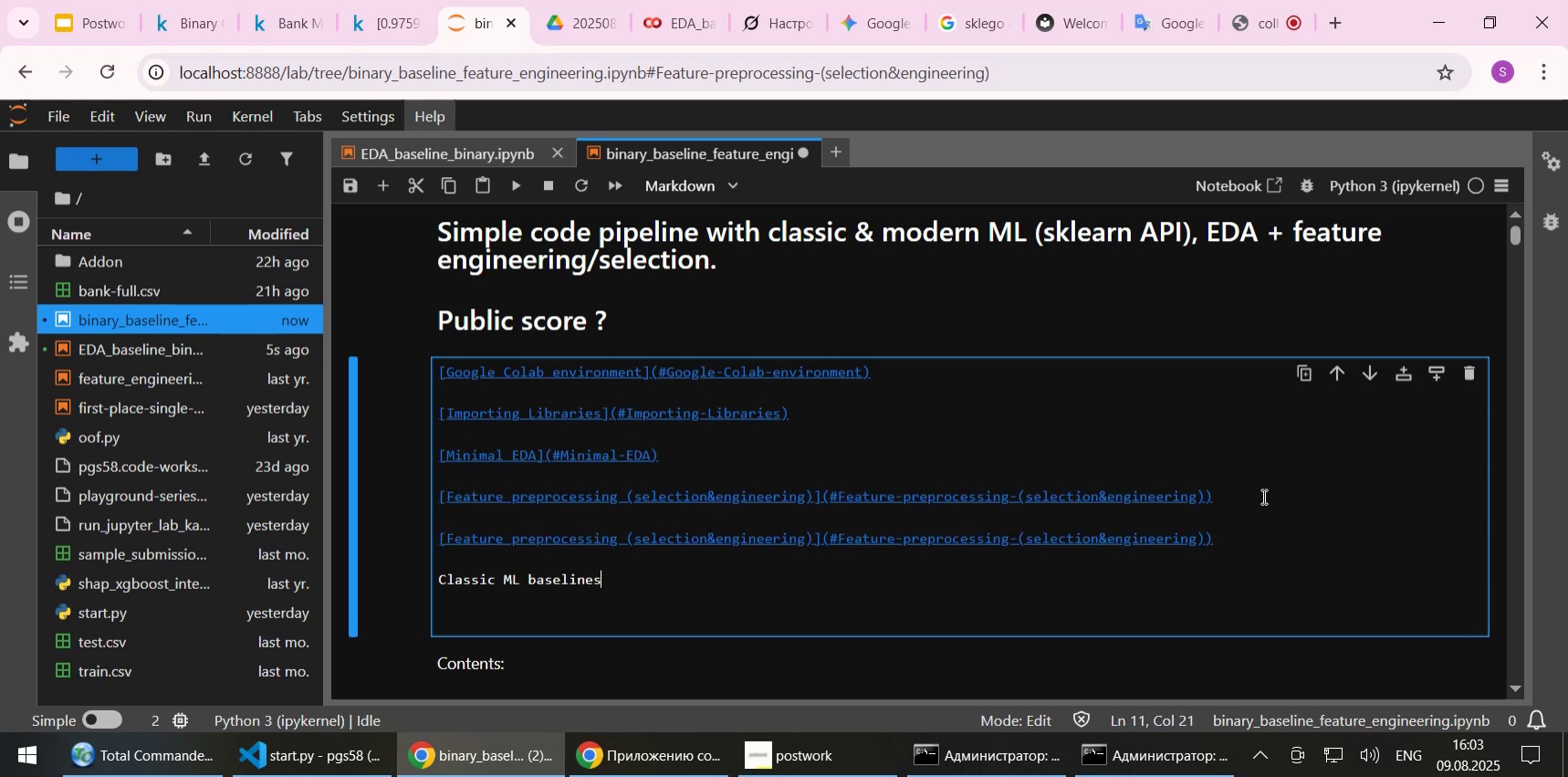 
key(Home)
 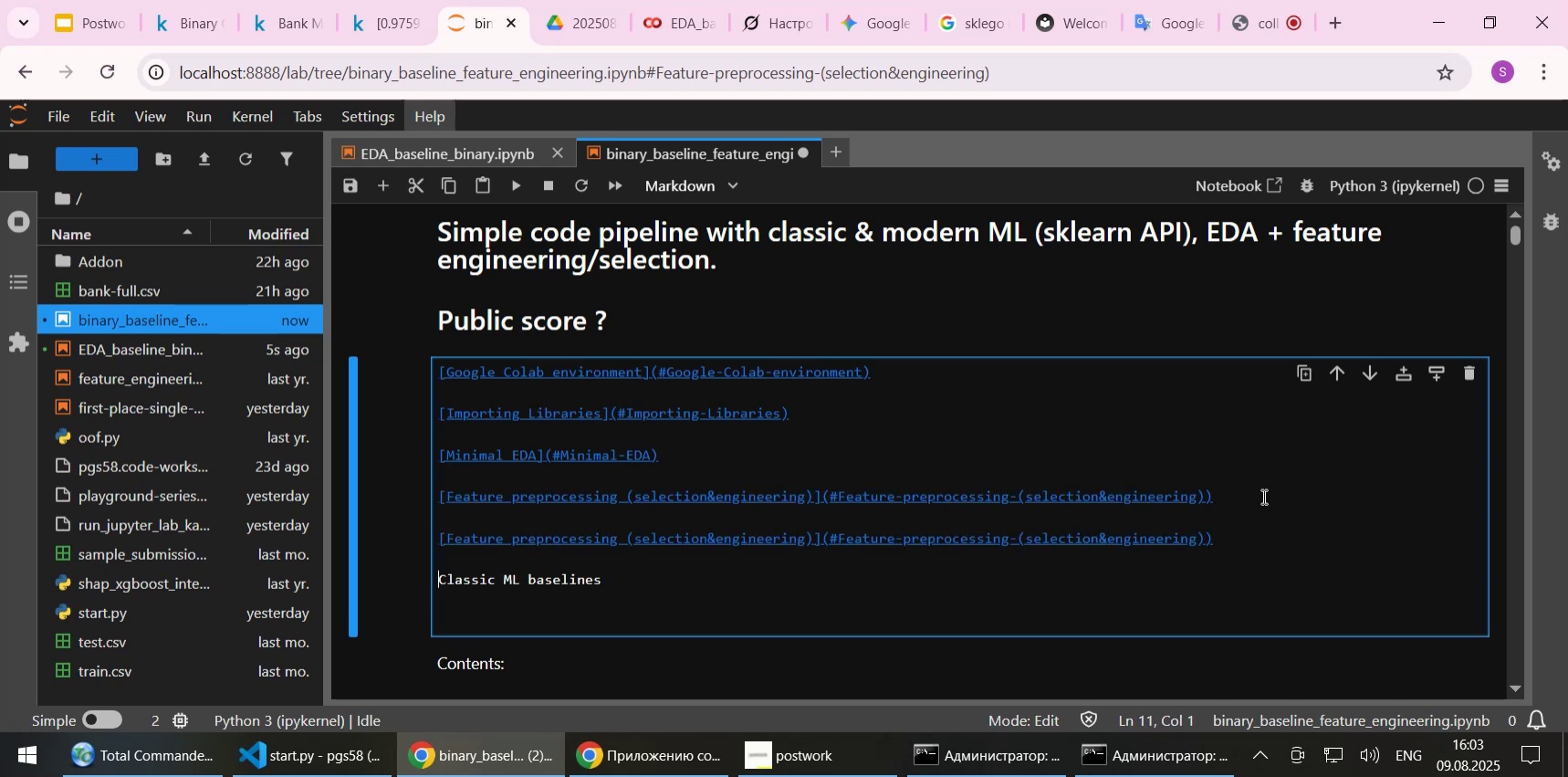 
key(Shift+ShiftLeft)
 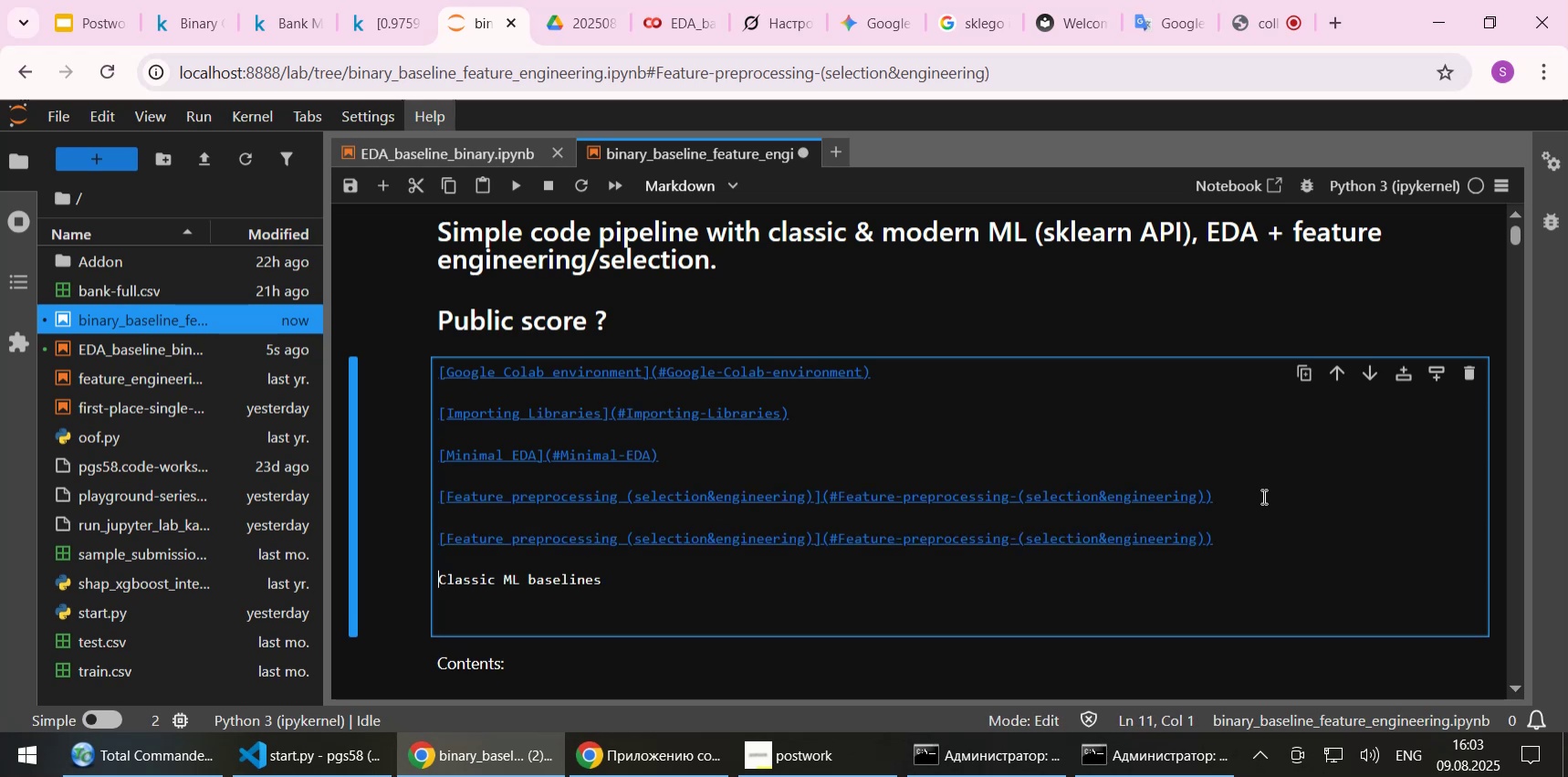 
key(Shift+End)
 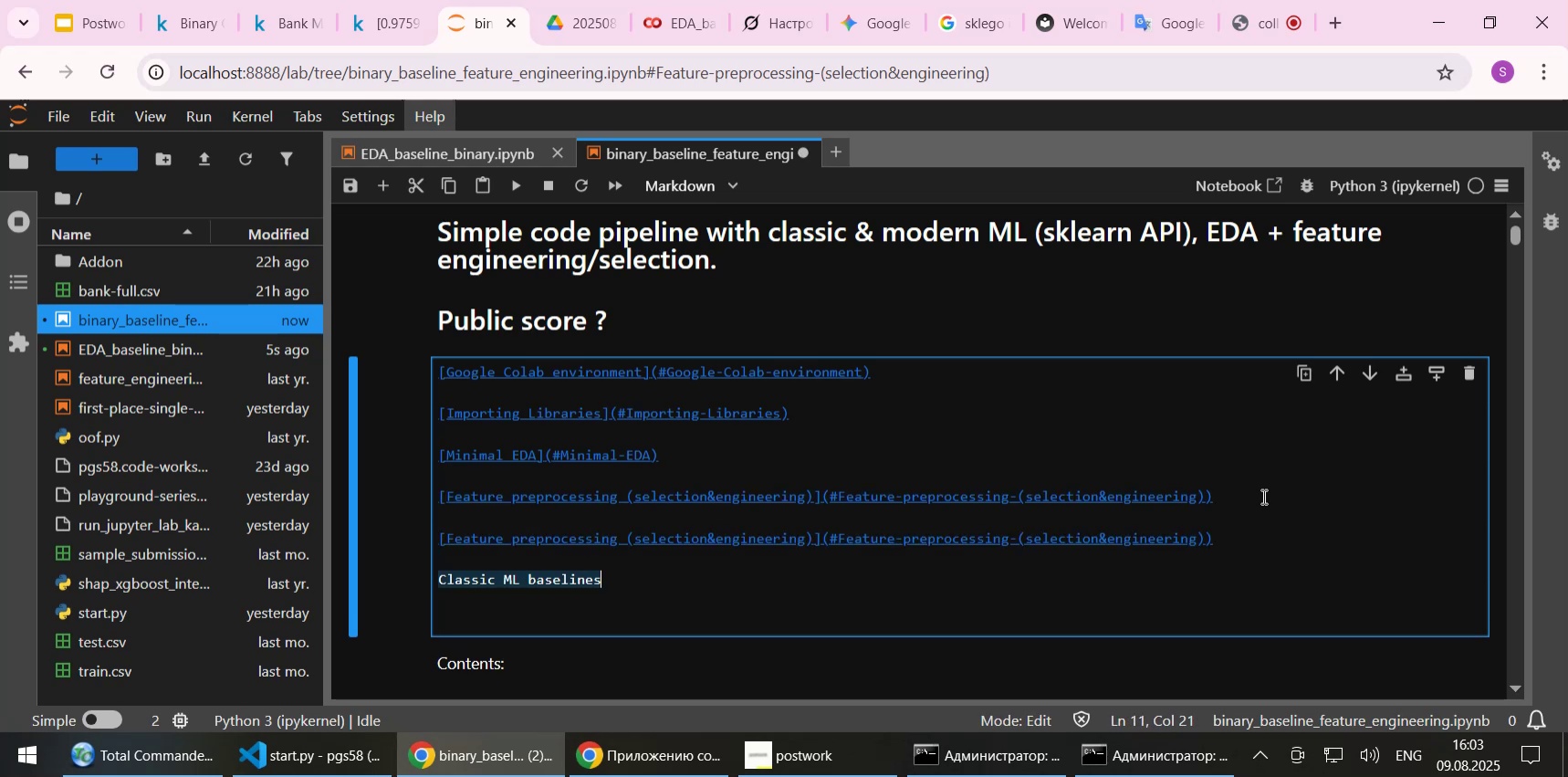 
key(Control+X)
 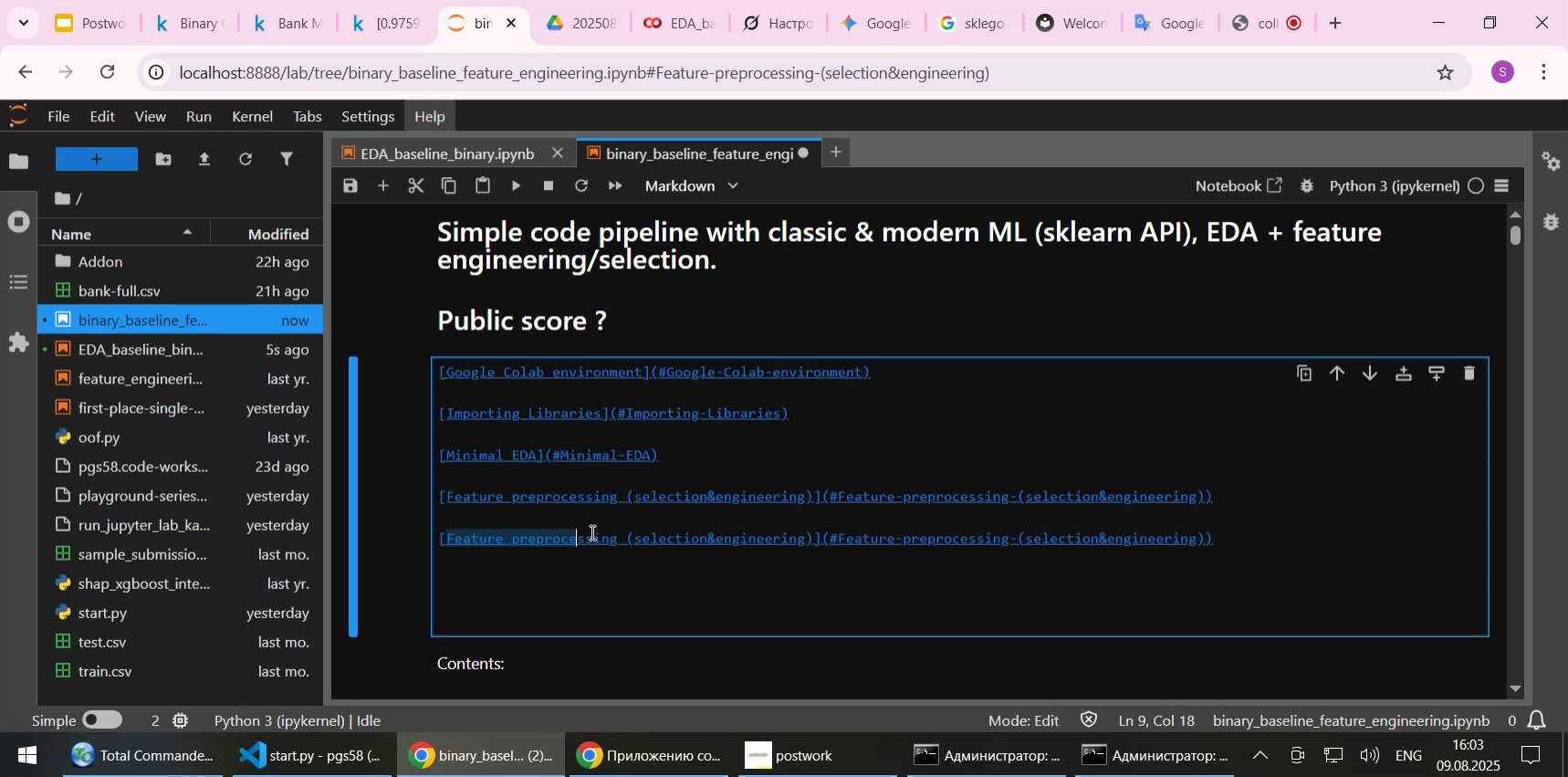 
key(Control+ControlLeft)
 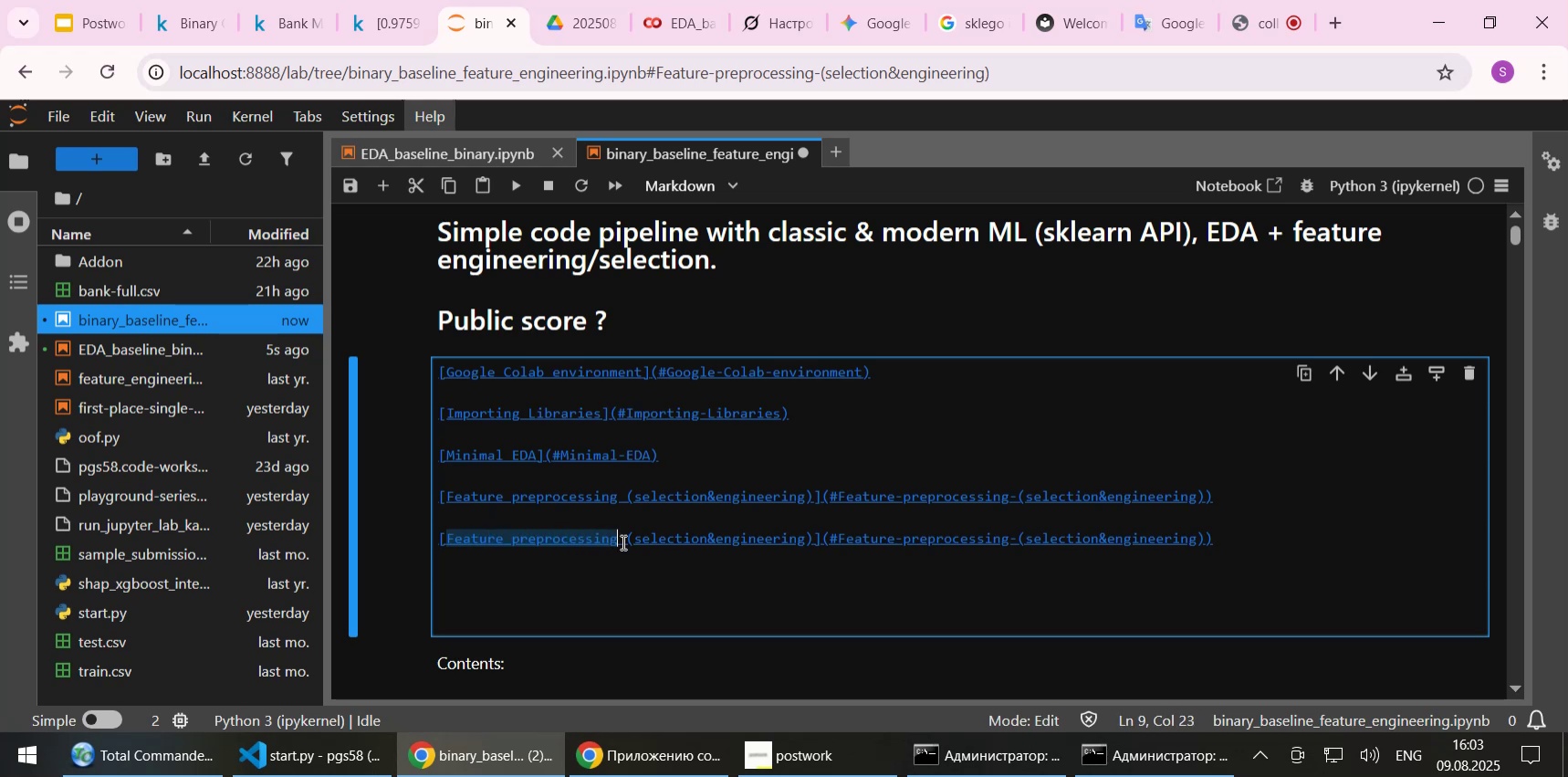 
key(Control+V)
 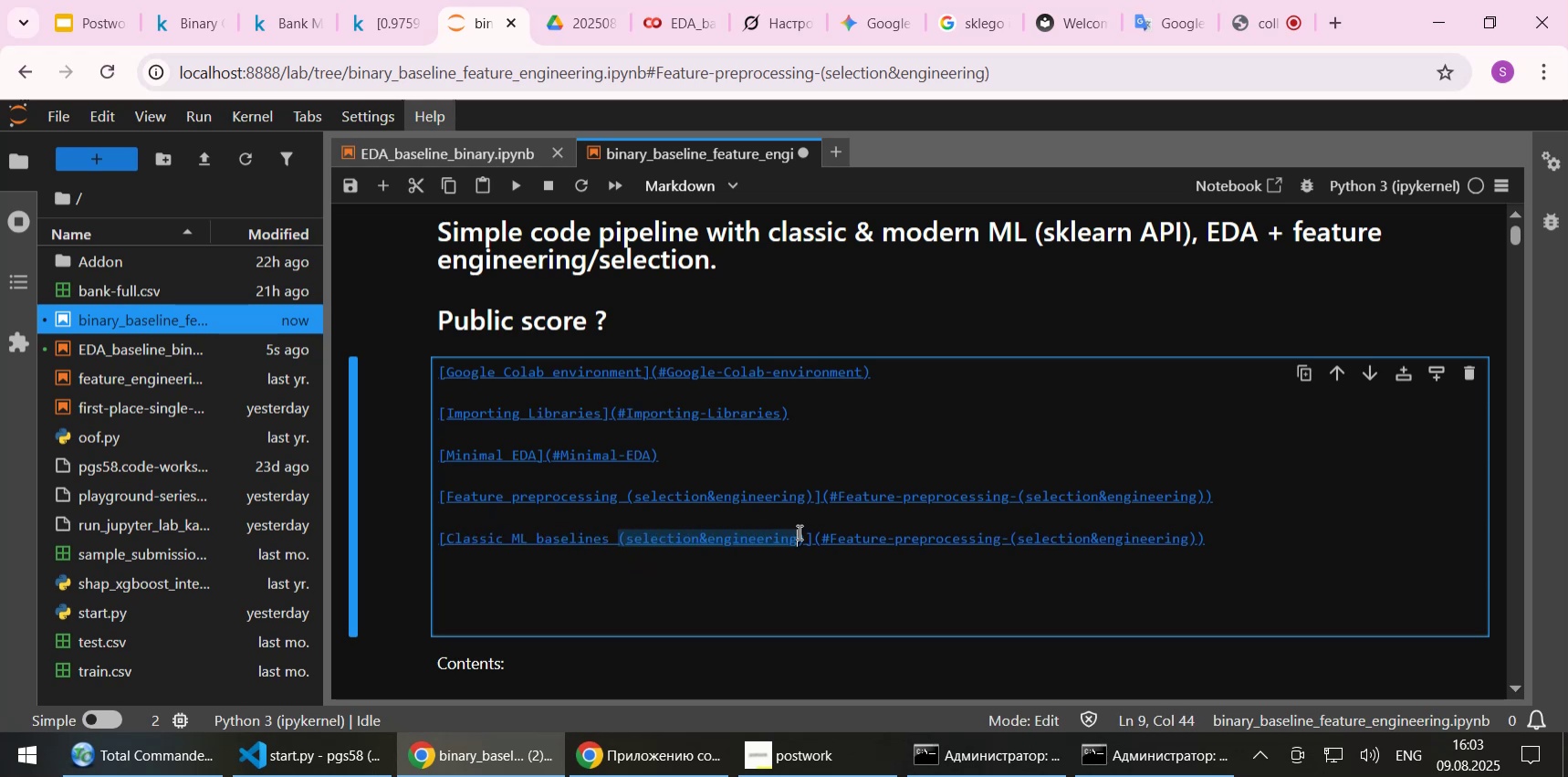 
key(Delete)
 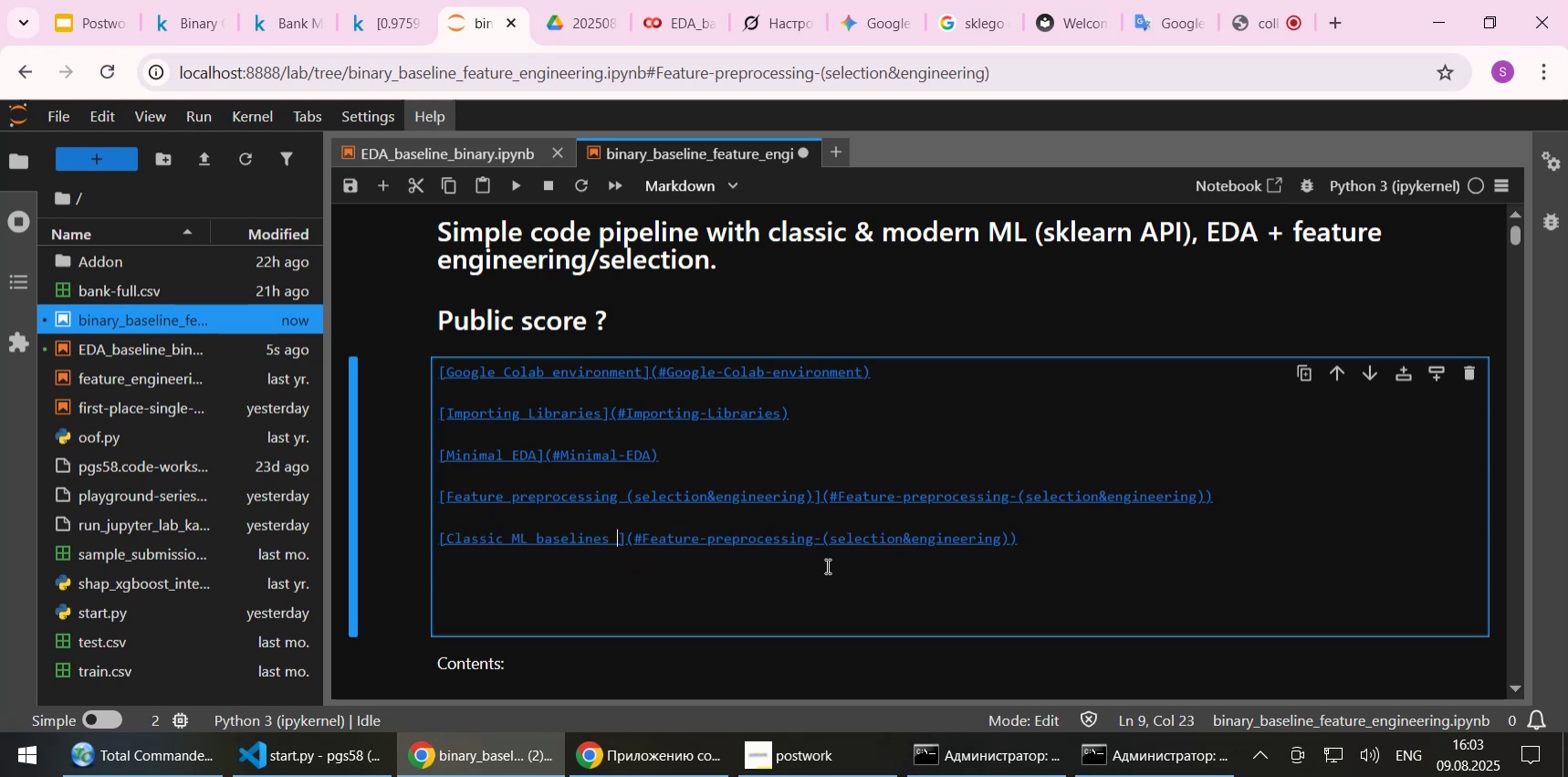 
key(Backspace)
 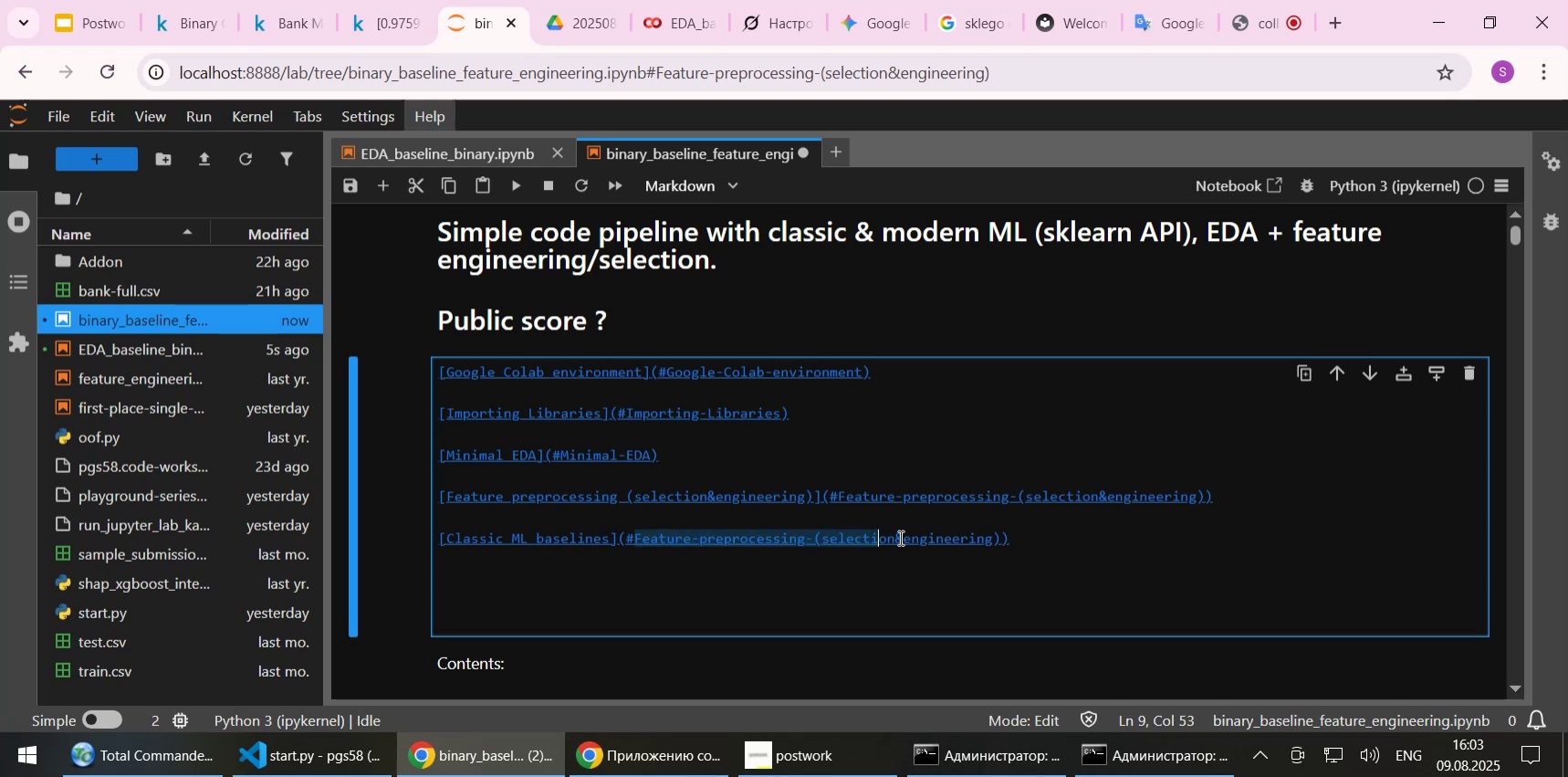 
wait(5.18)
 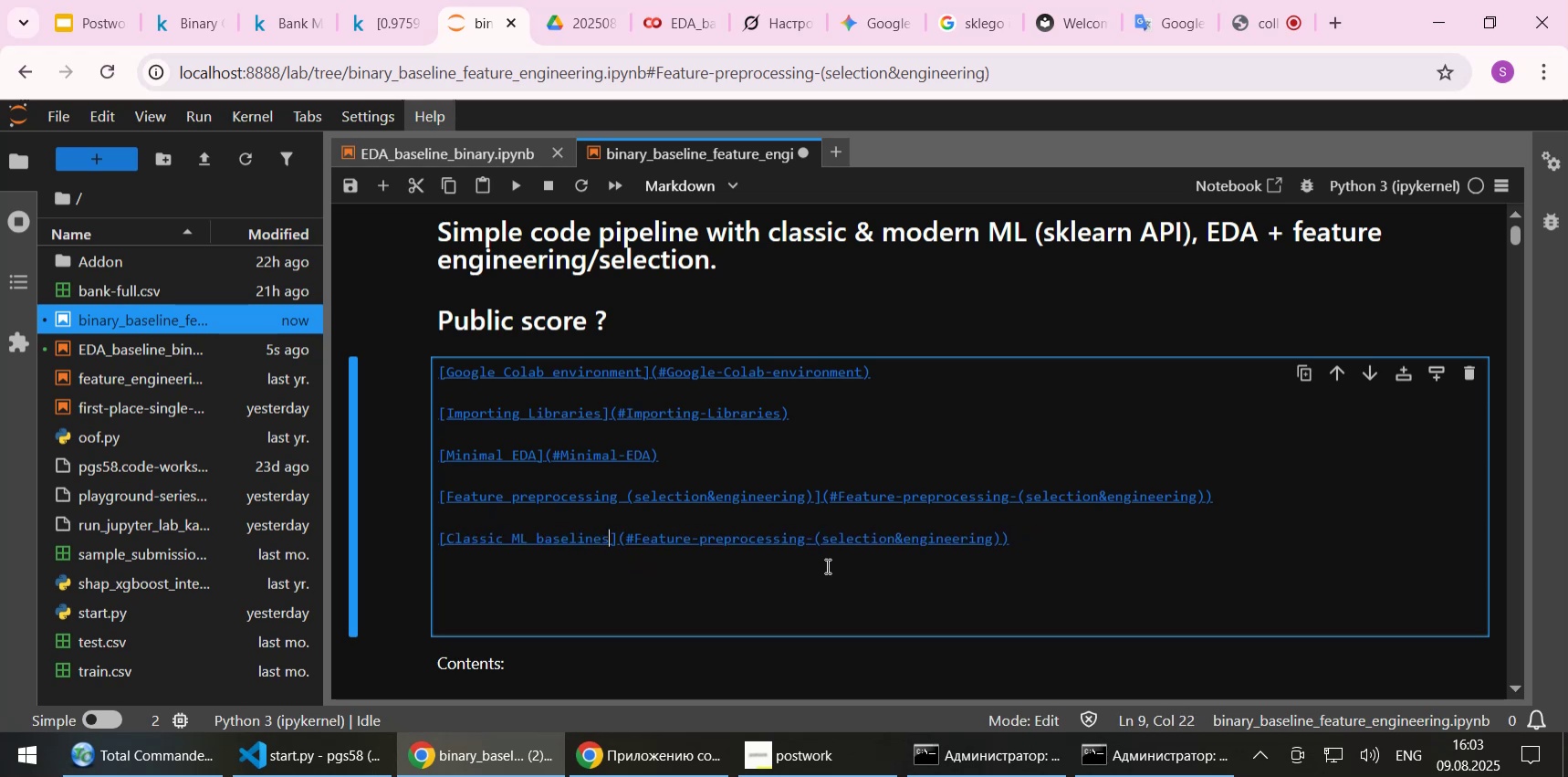 
key(Control+ControlLeft)
 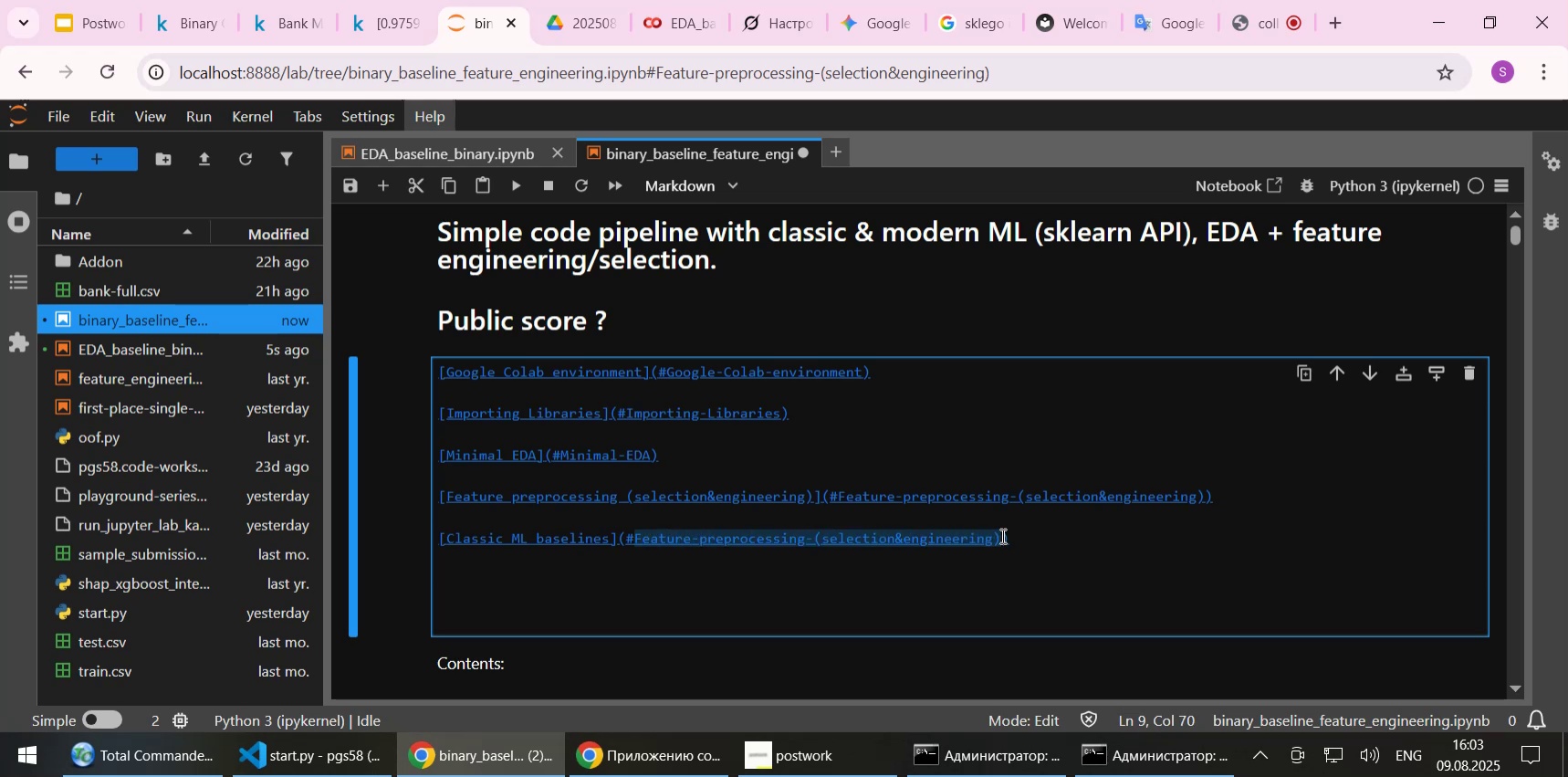 
key(Control+V)
 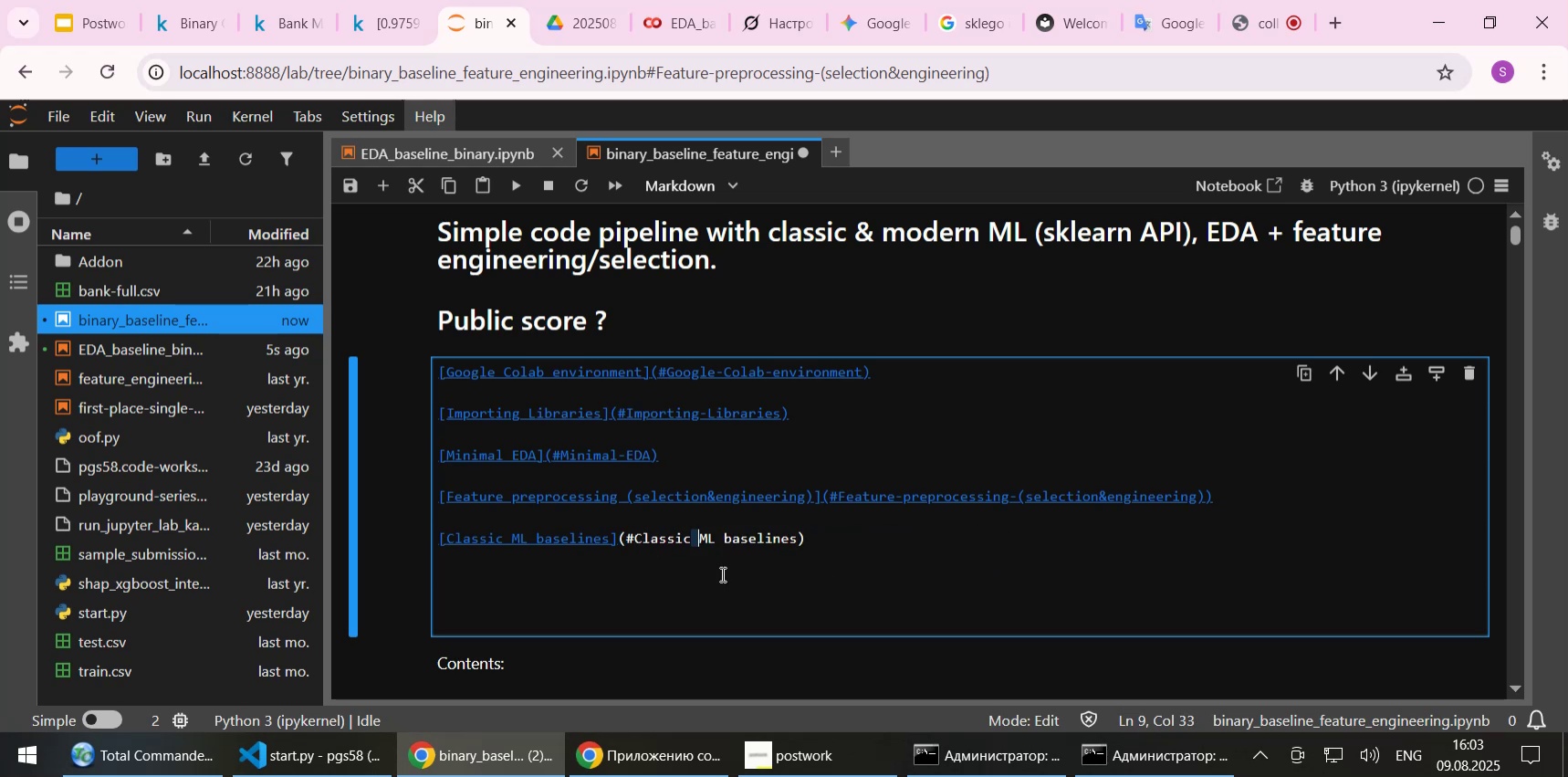 
key(Minus)
 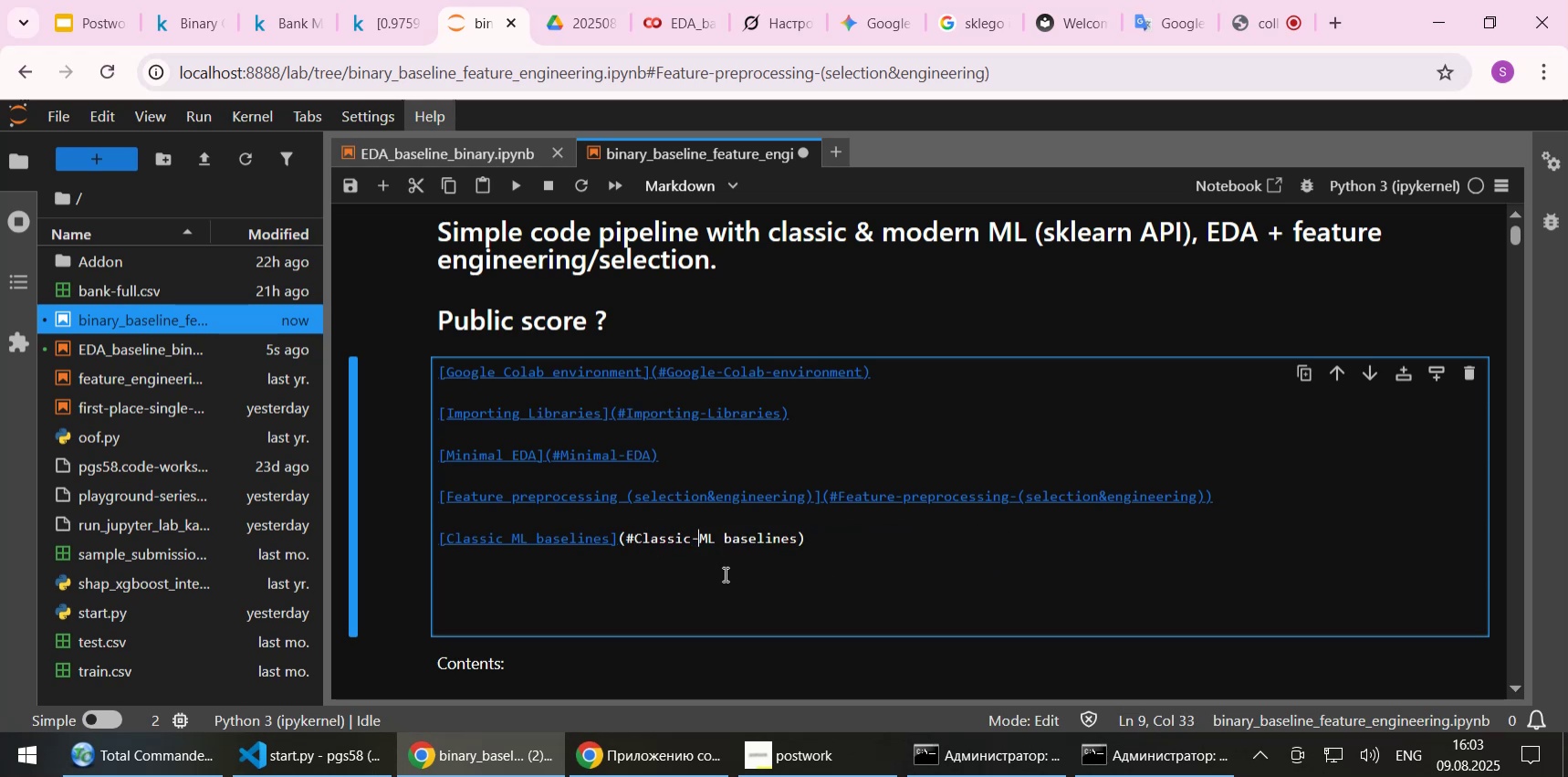 
key(ArrowRight)
 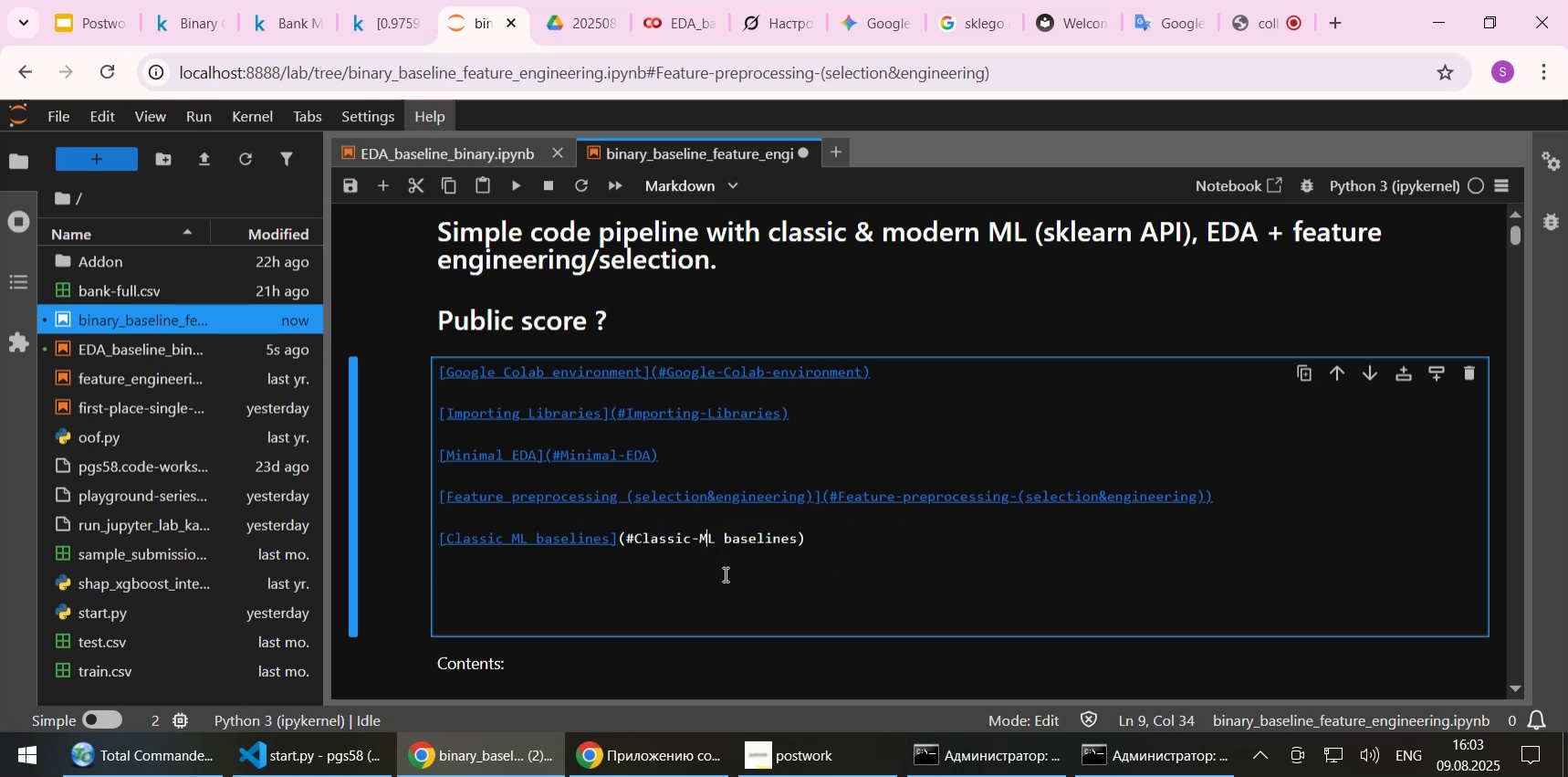 
key(ArrowRight)
 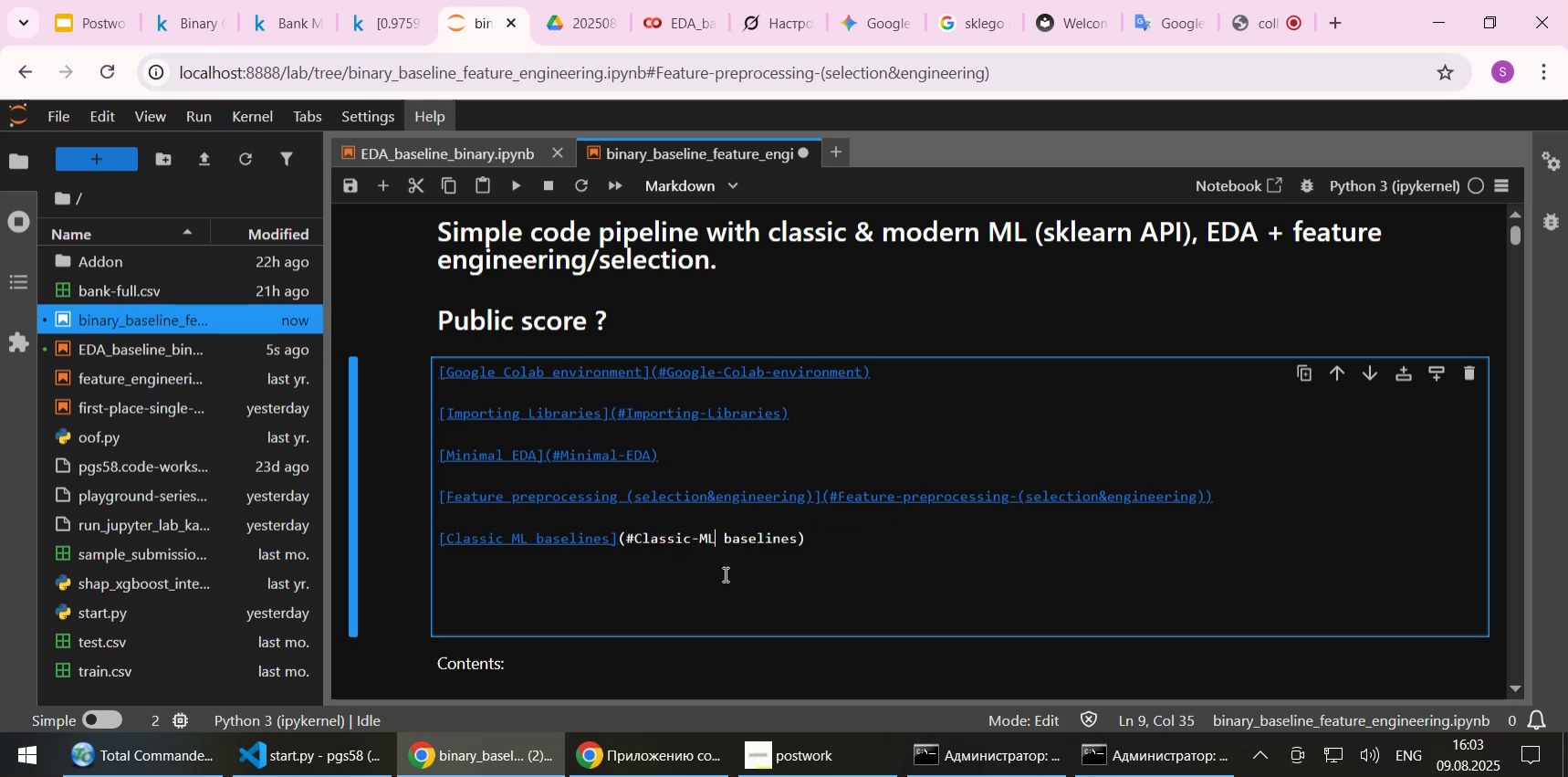 
key(Delete)
 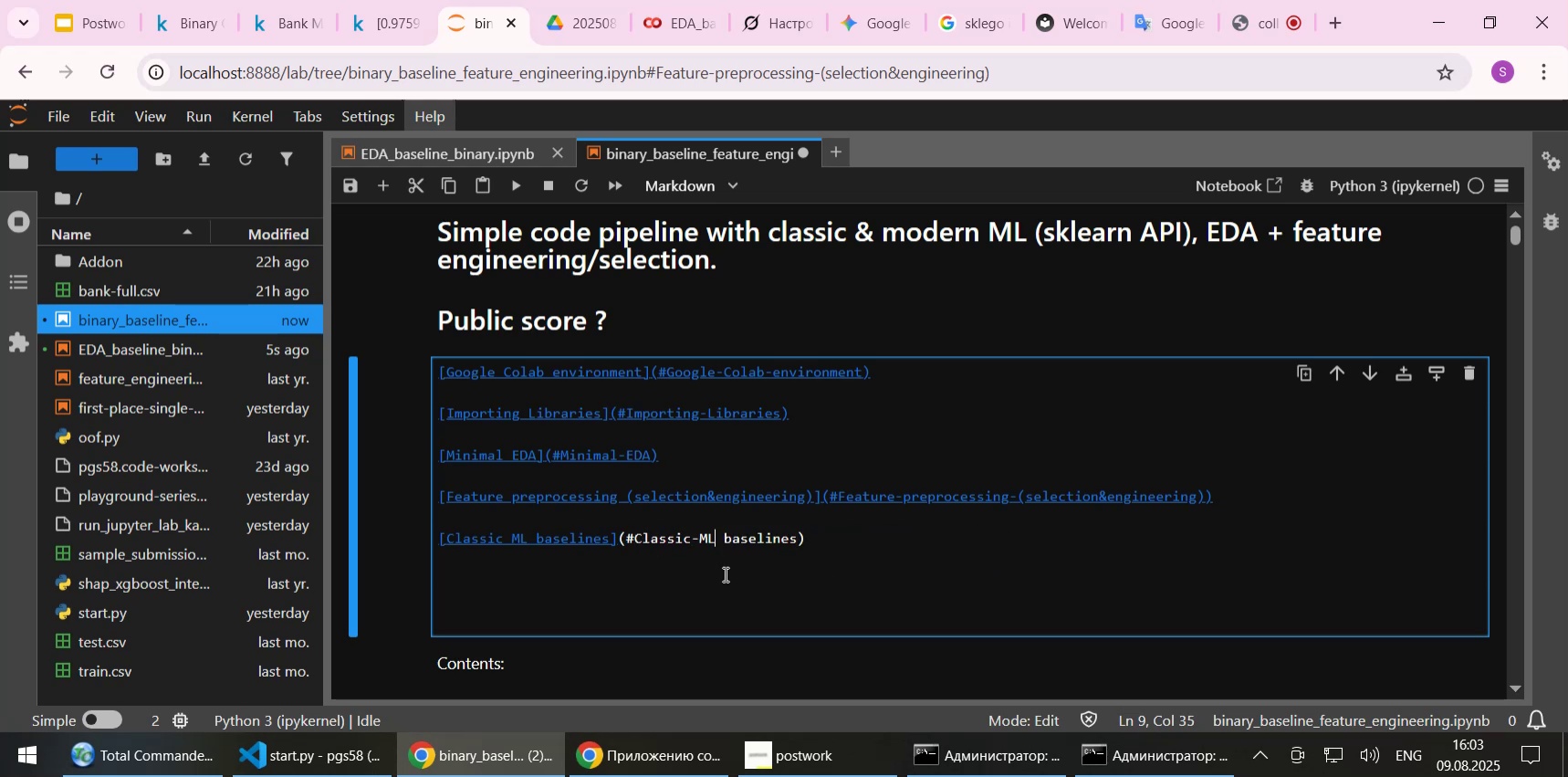 
key(Minus)
 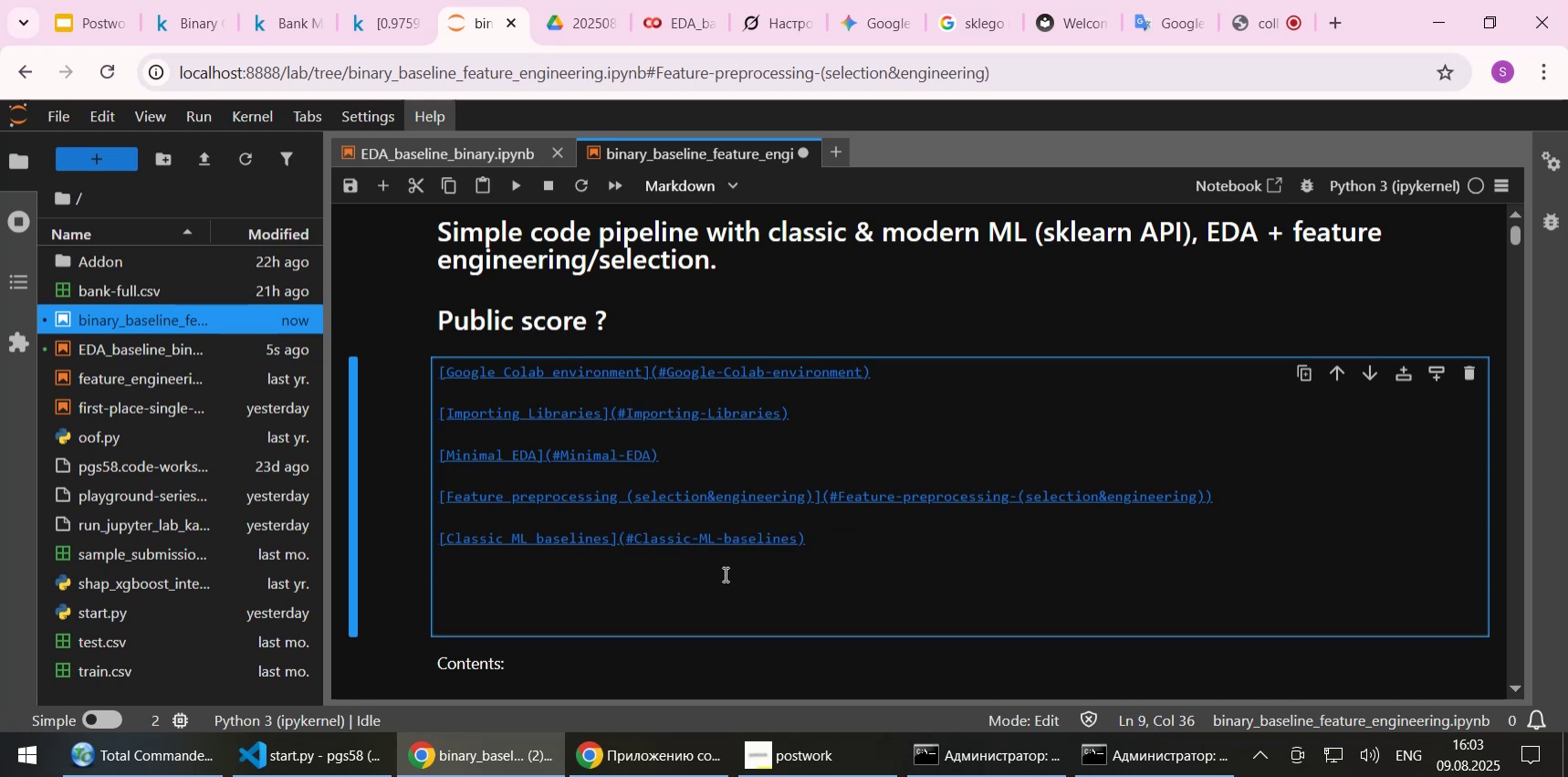 
key(Shift+ShiftLeft)
 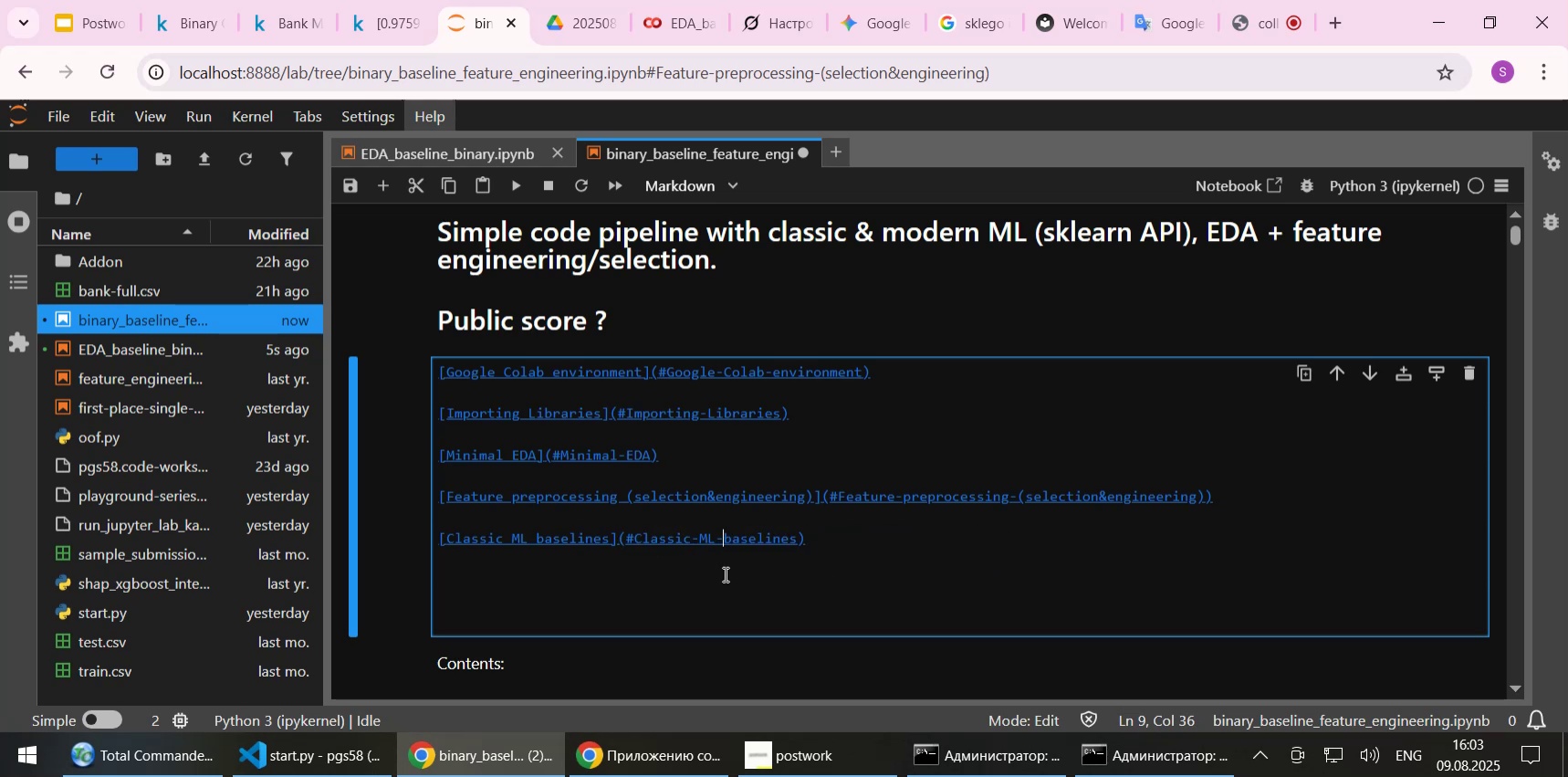 
key(Shift+Enter)
 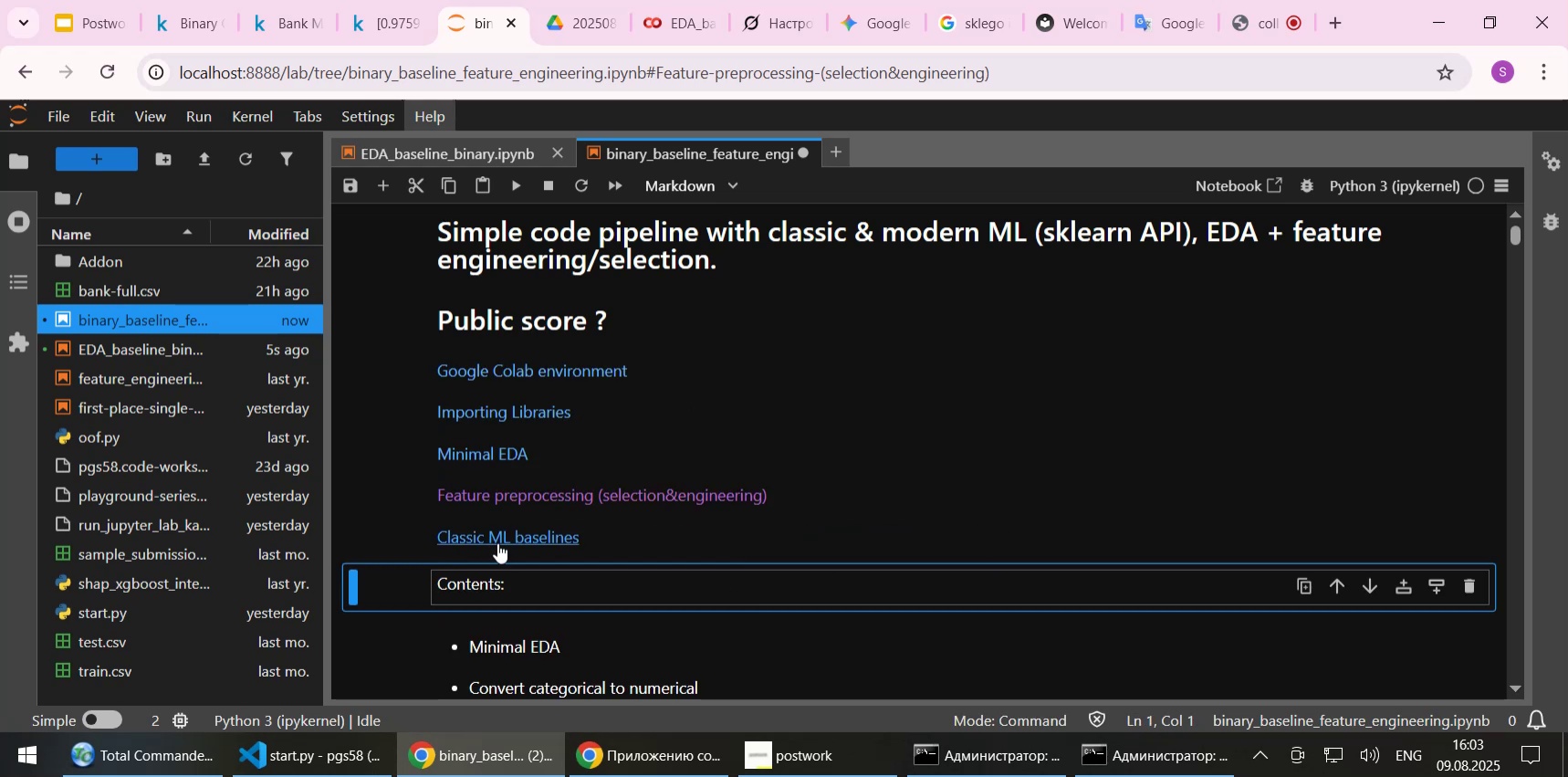 
left_click([498, 542])
 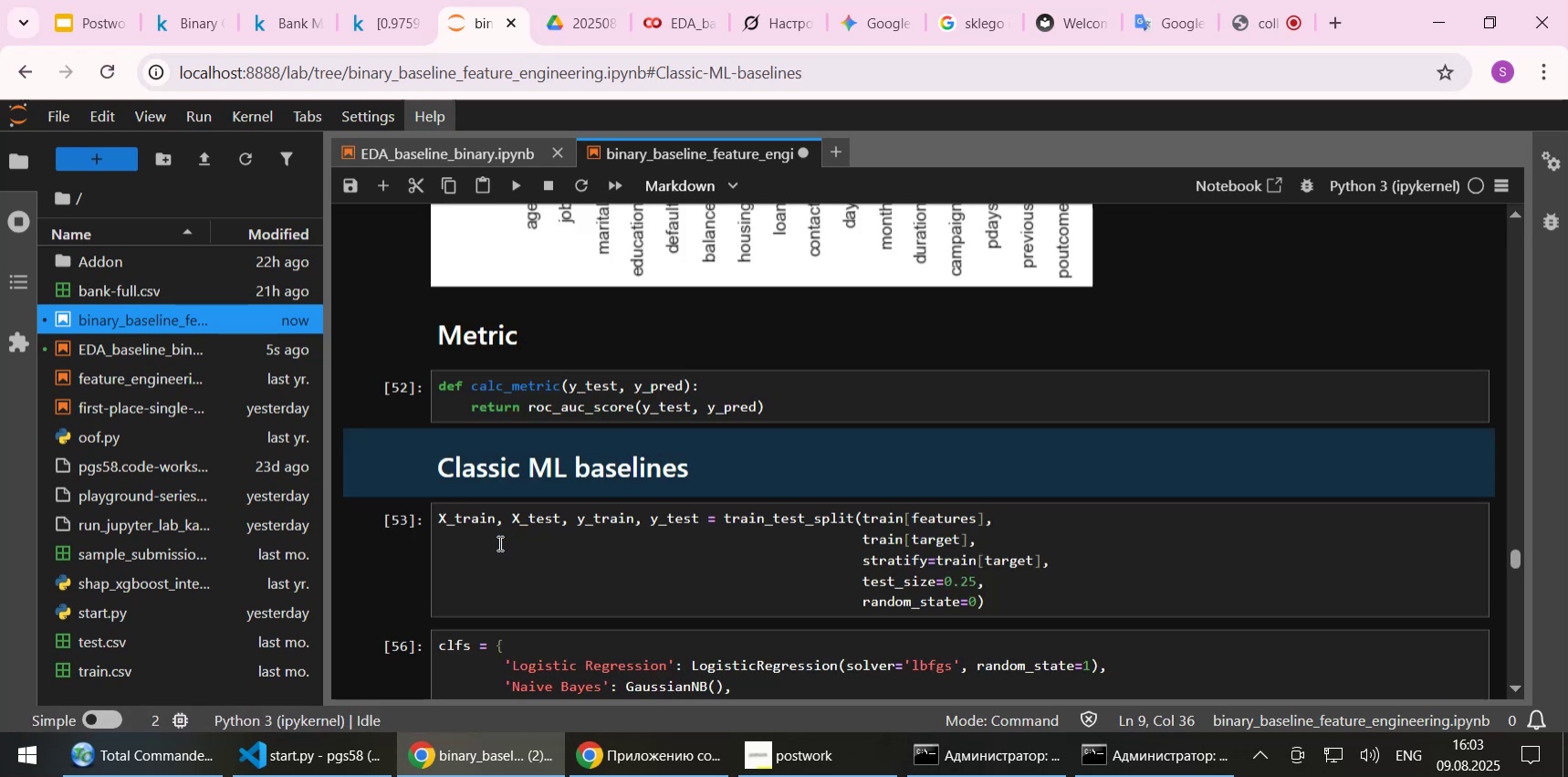 
scroll: coordinate [544, 509], scroll_direction: down, amount: 6.0
 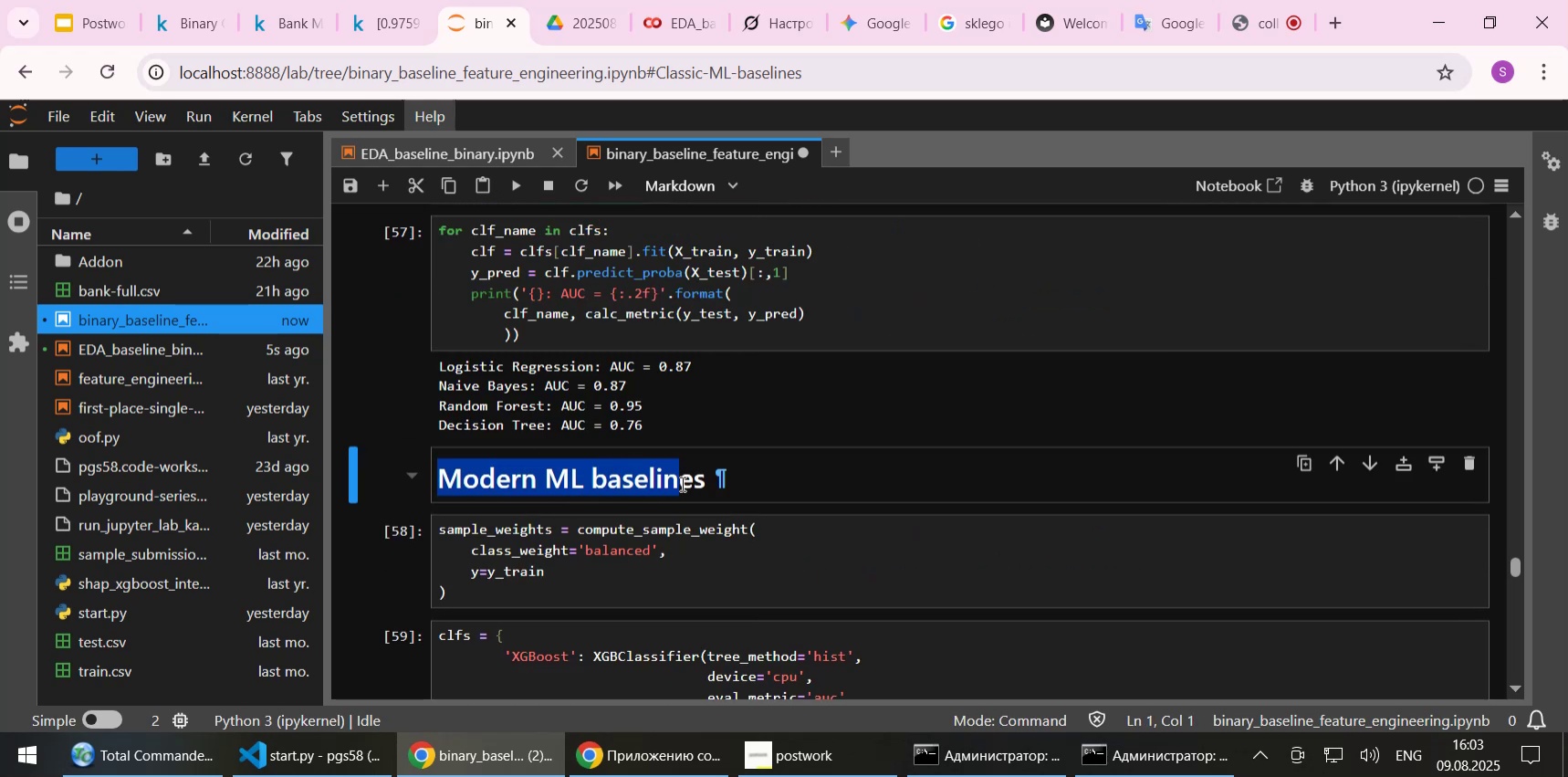 
key(Control+C)
 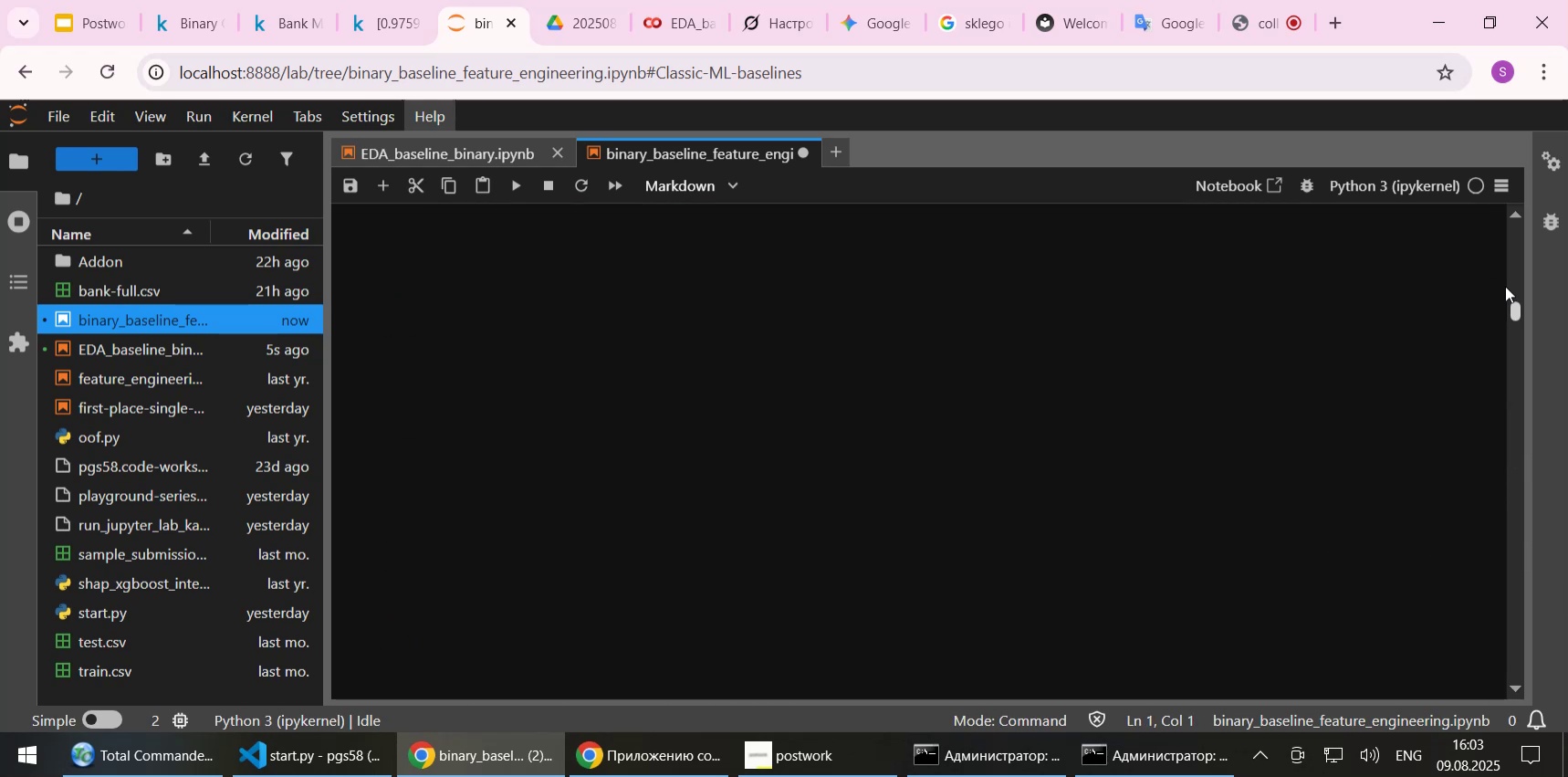 
scroll: coordinate [779, 506], scroll_direction: down, amount: 1.0
 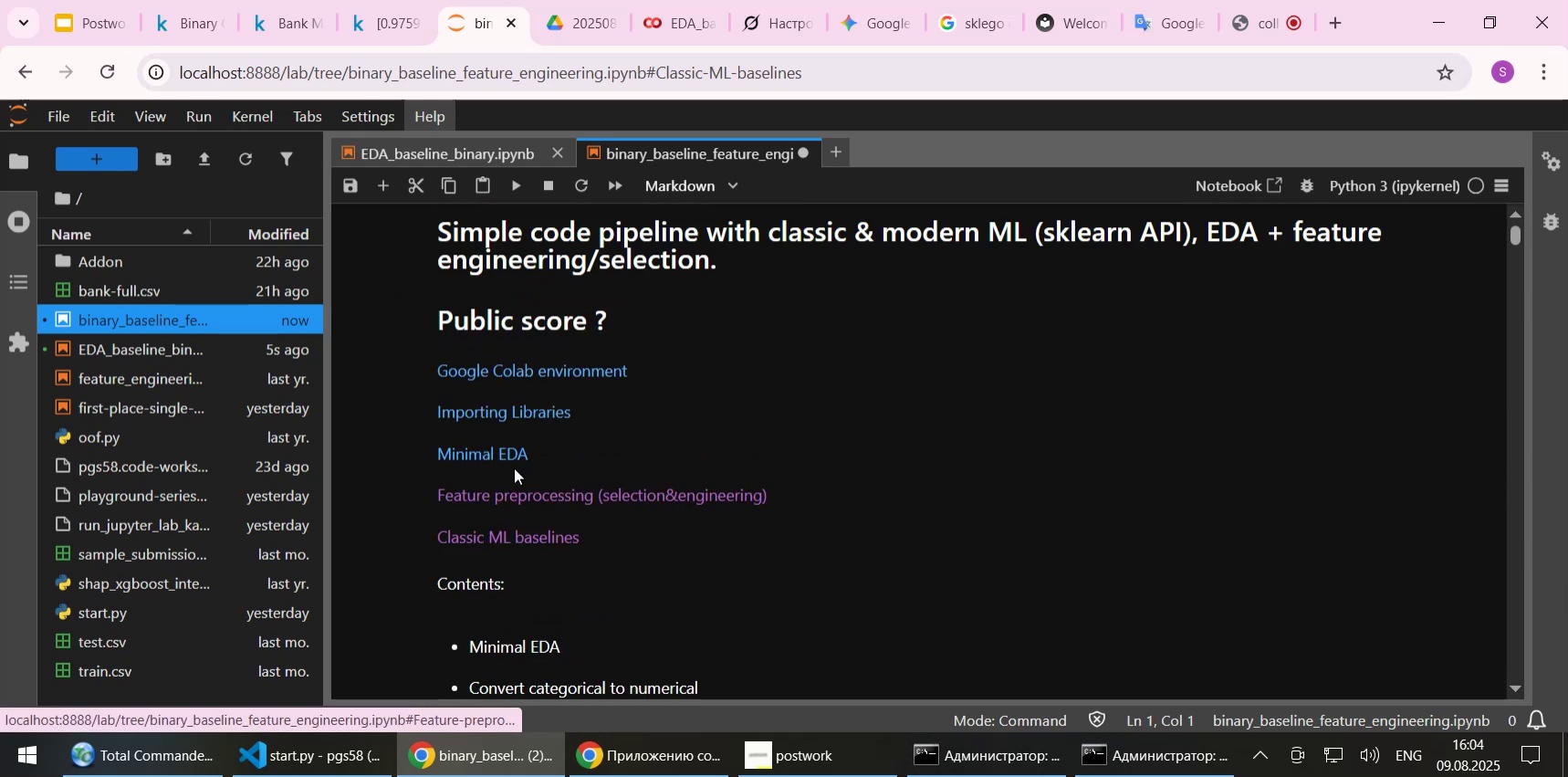 
double_click([642, 457])
 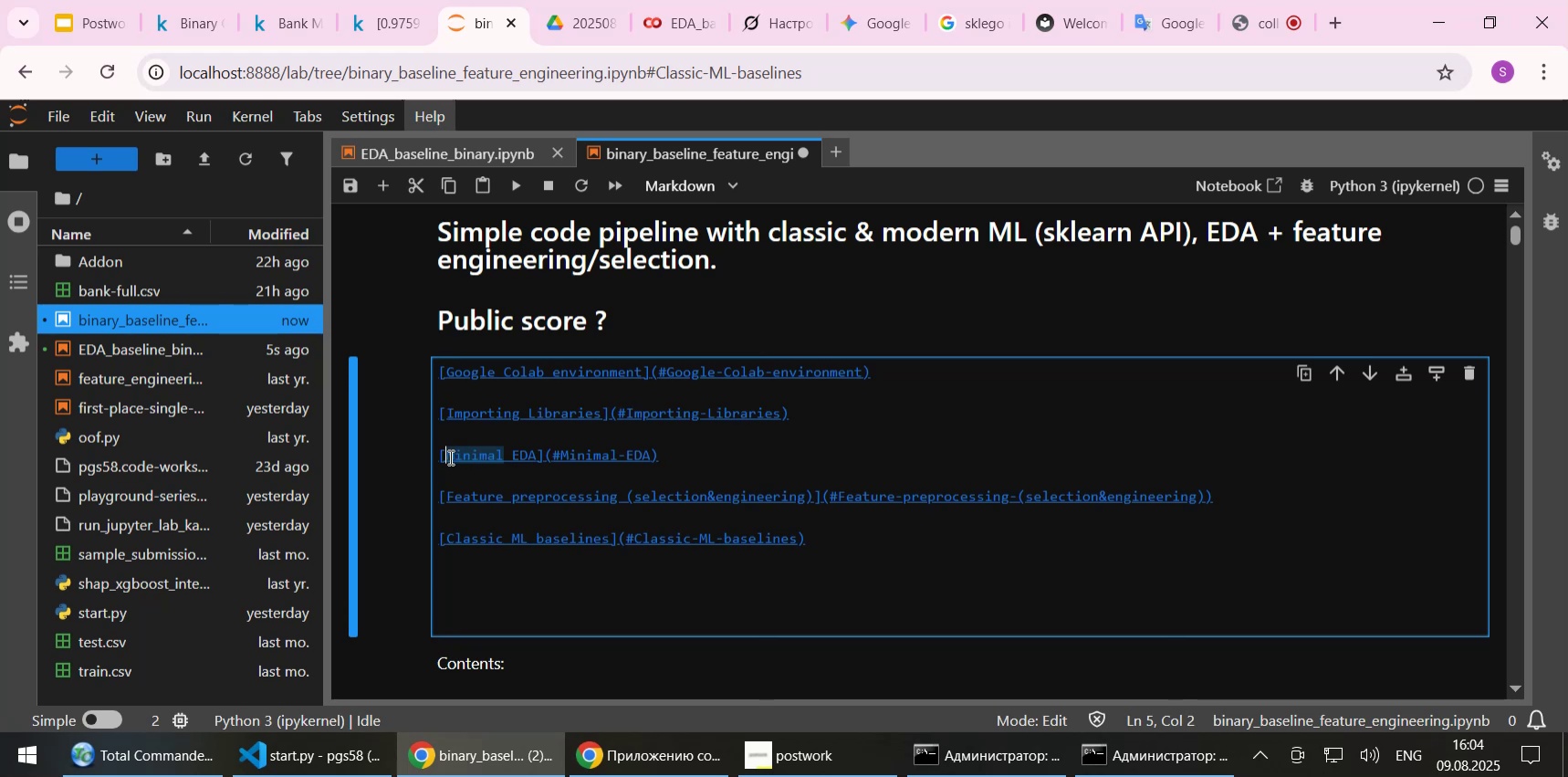 
key(Delete)
 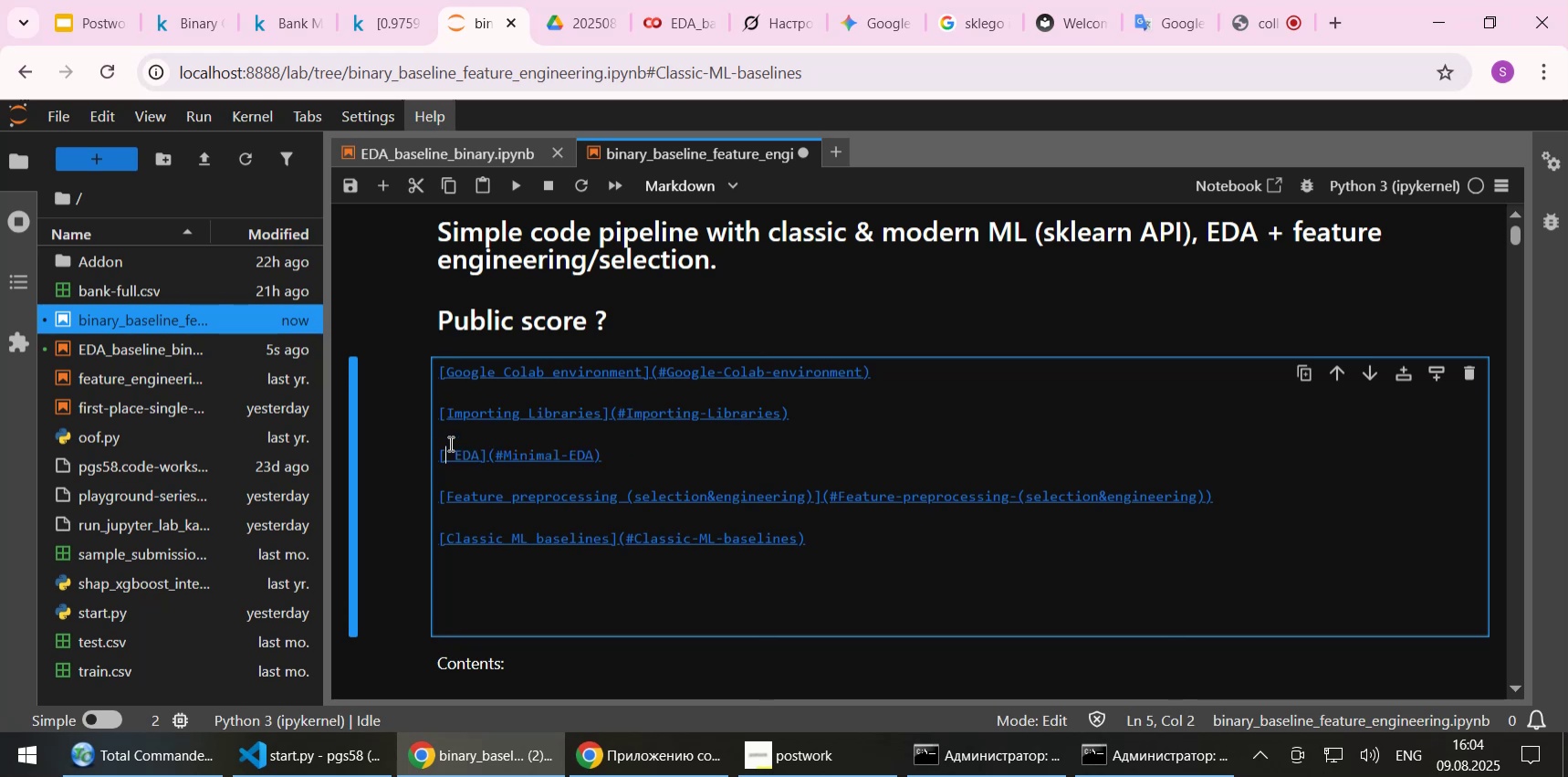 
key(Delete)
 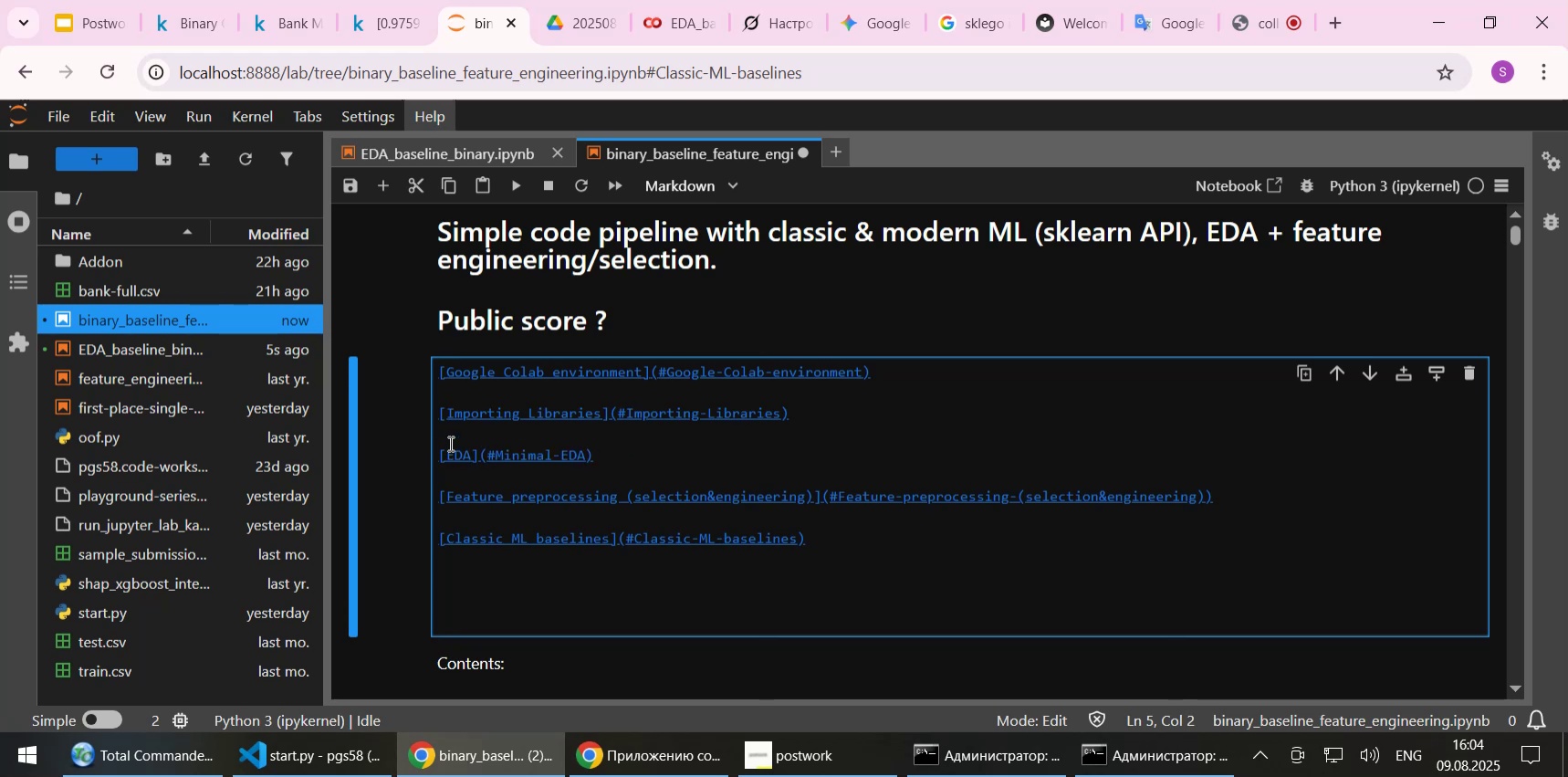 
key(Shift+ShiftLeft)
 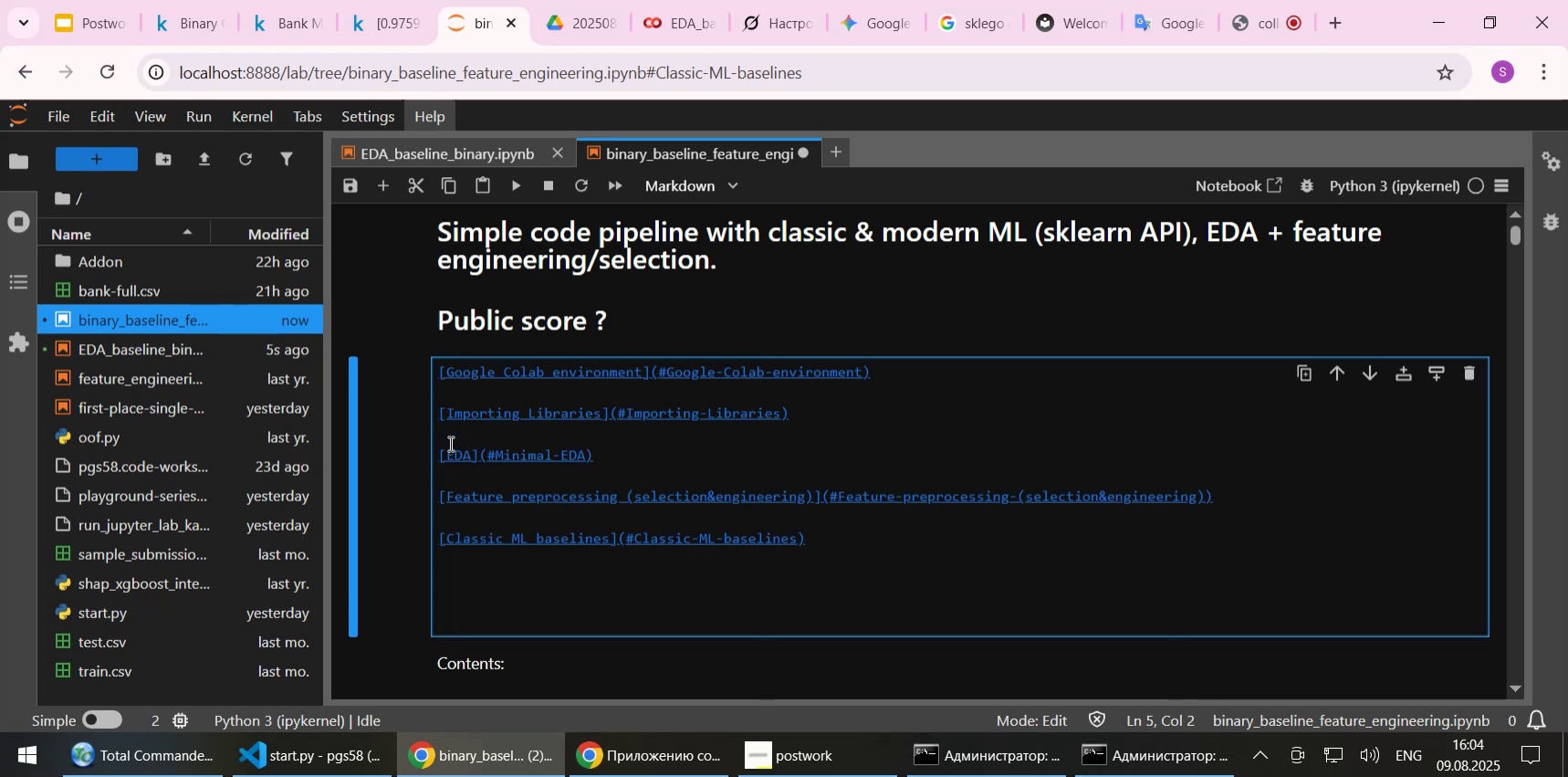 
key(Shift+Enter)
 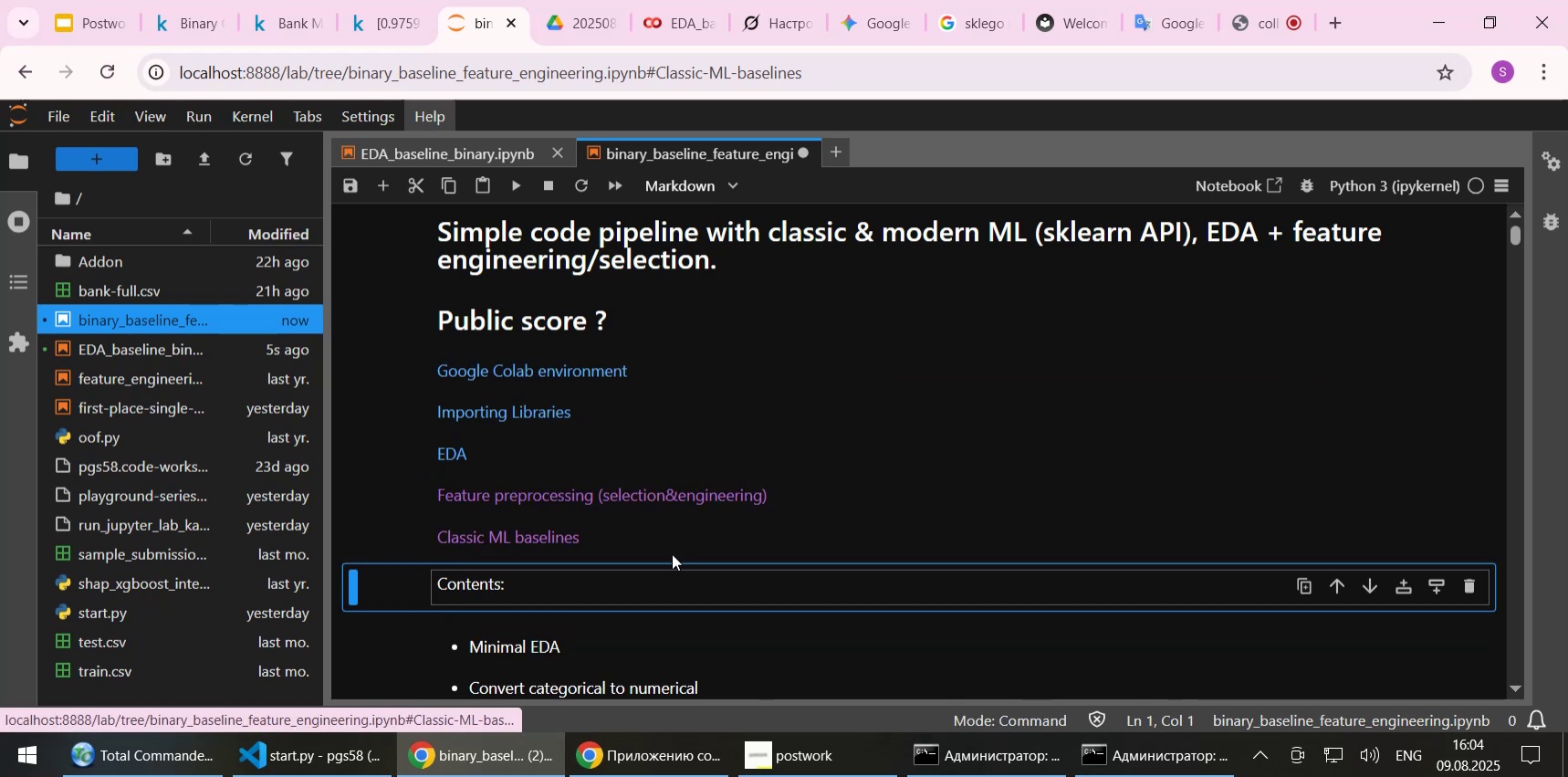 
double_click([671, 552])
 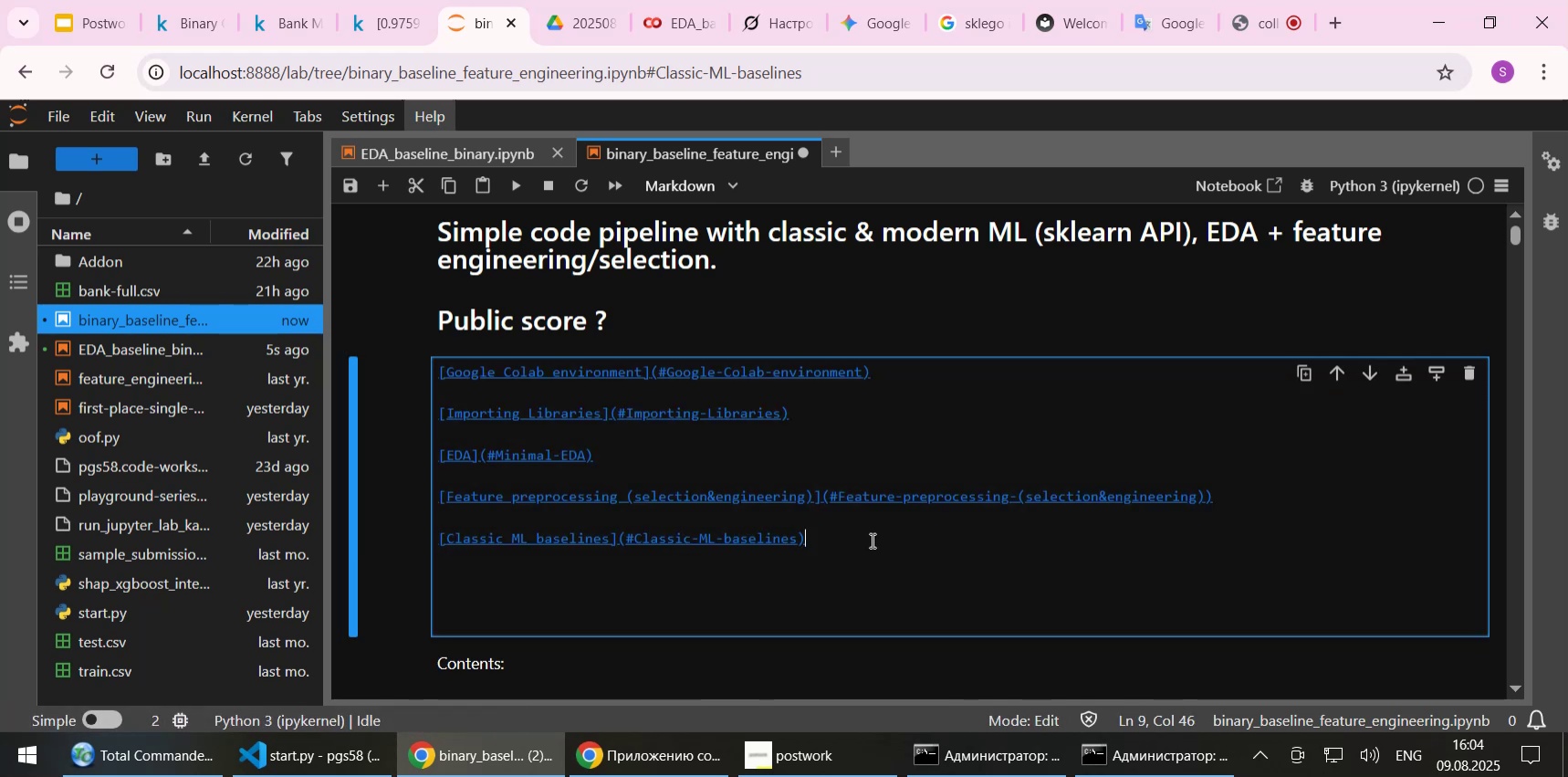 
key(Backslash)
 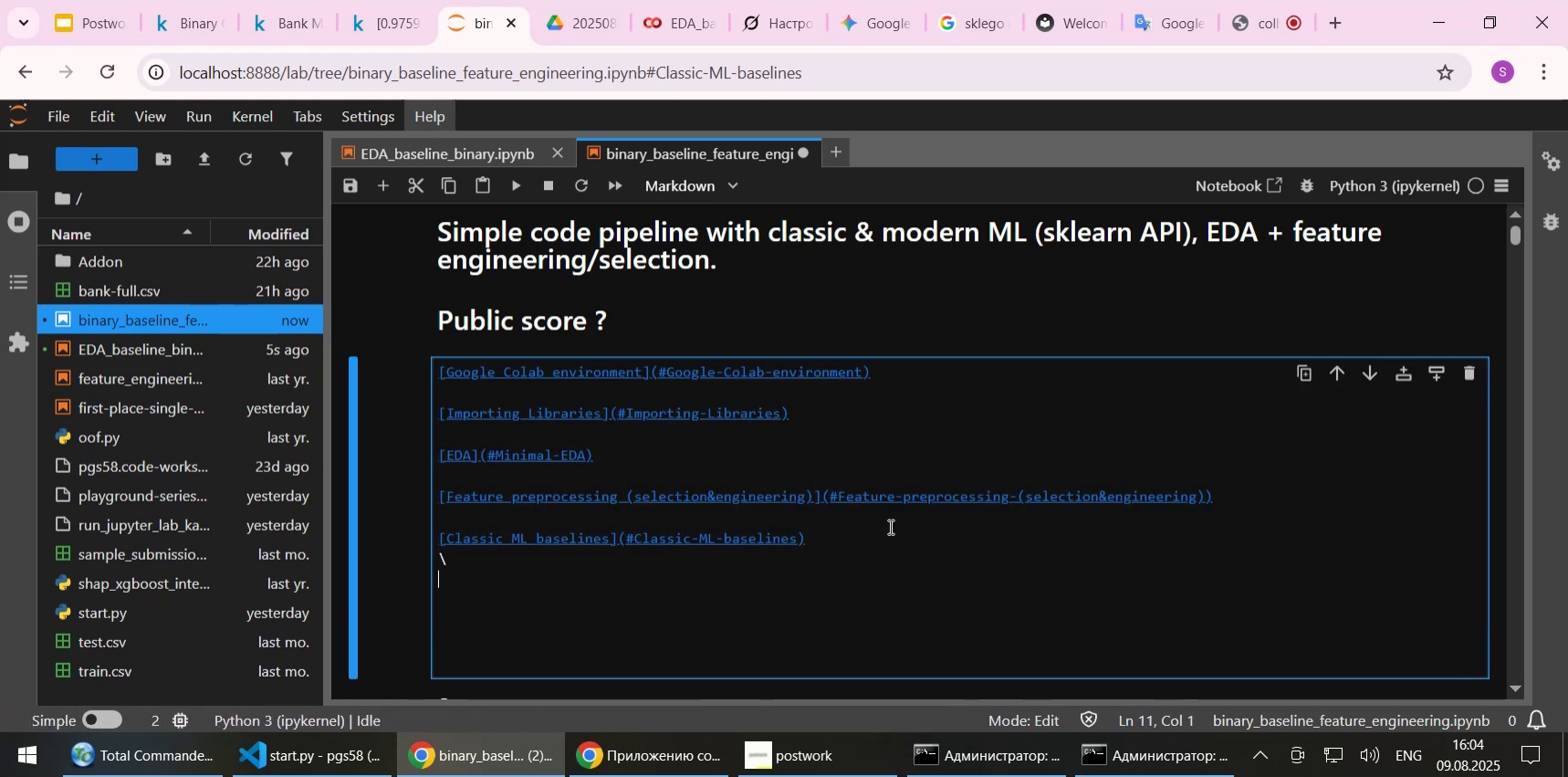 
key(Enter)
 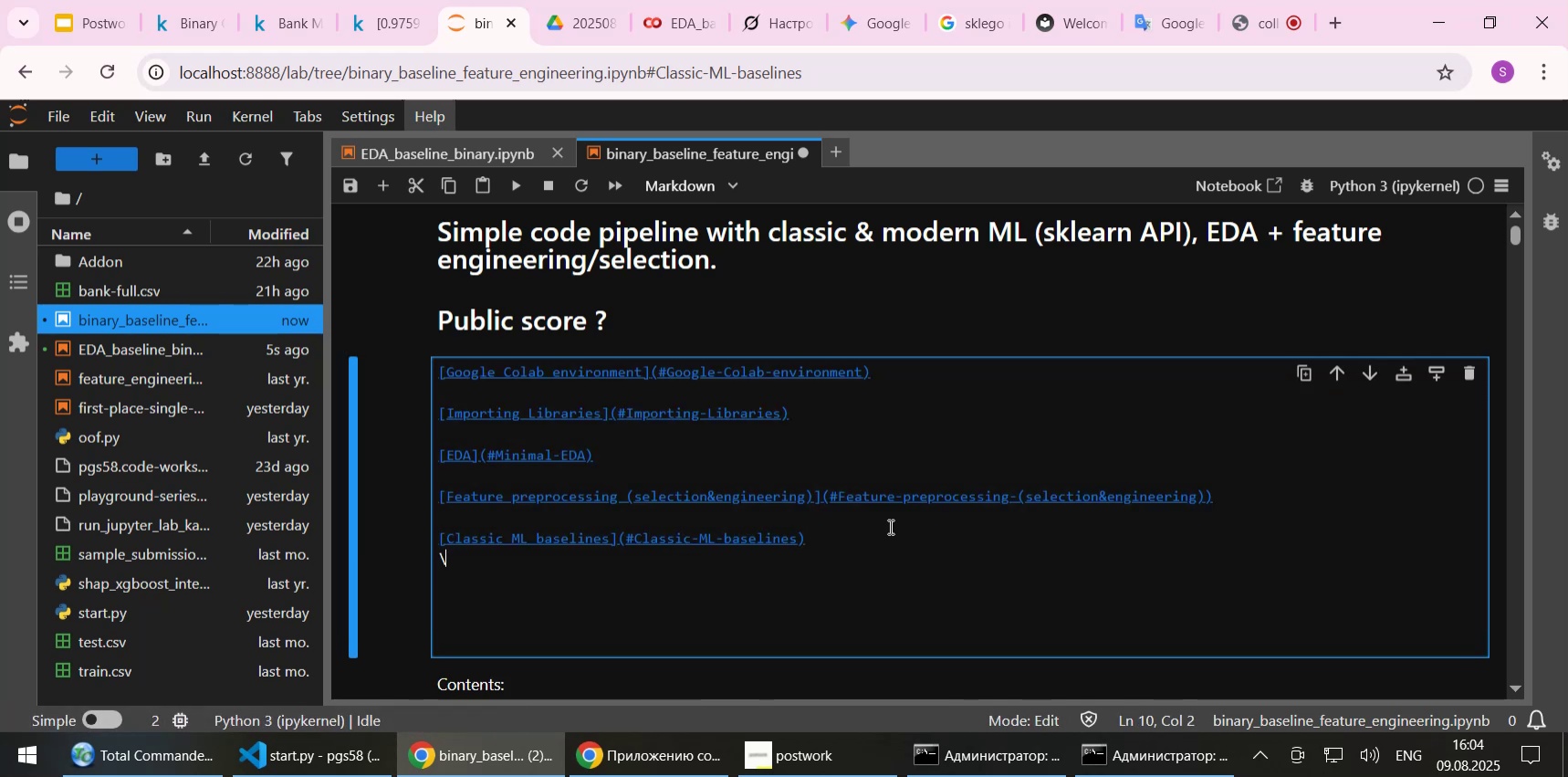 
key(Enter)
 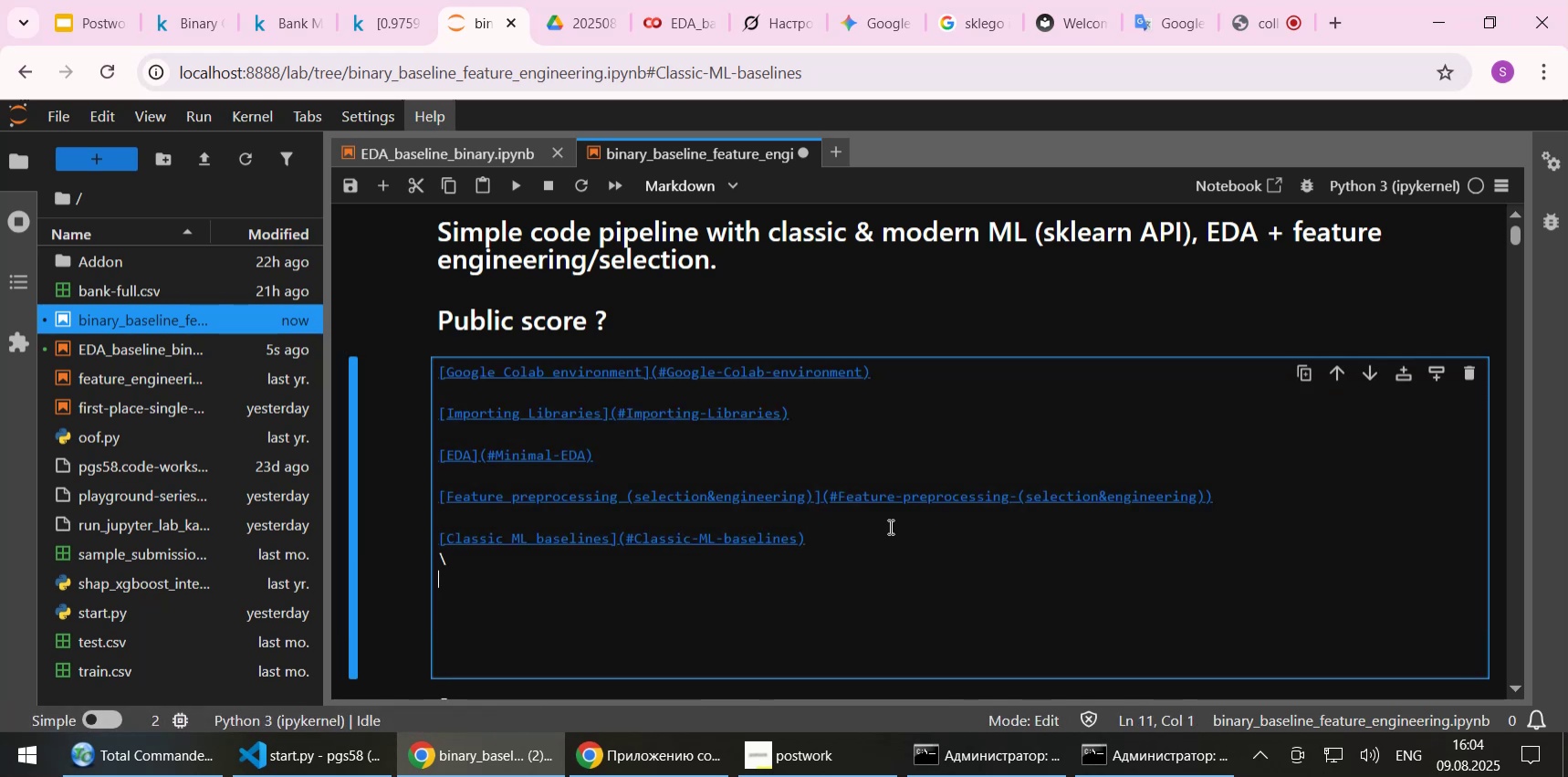 
key(ArrowUp)
 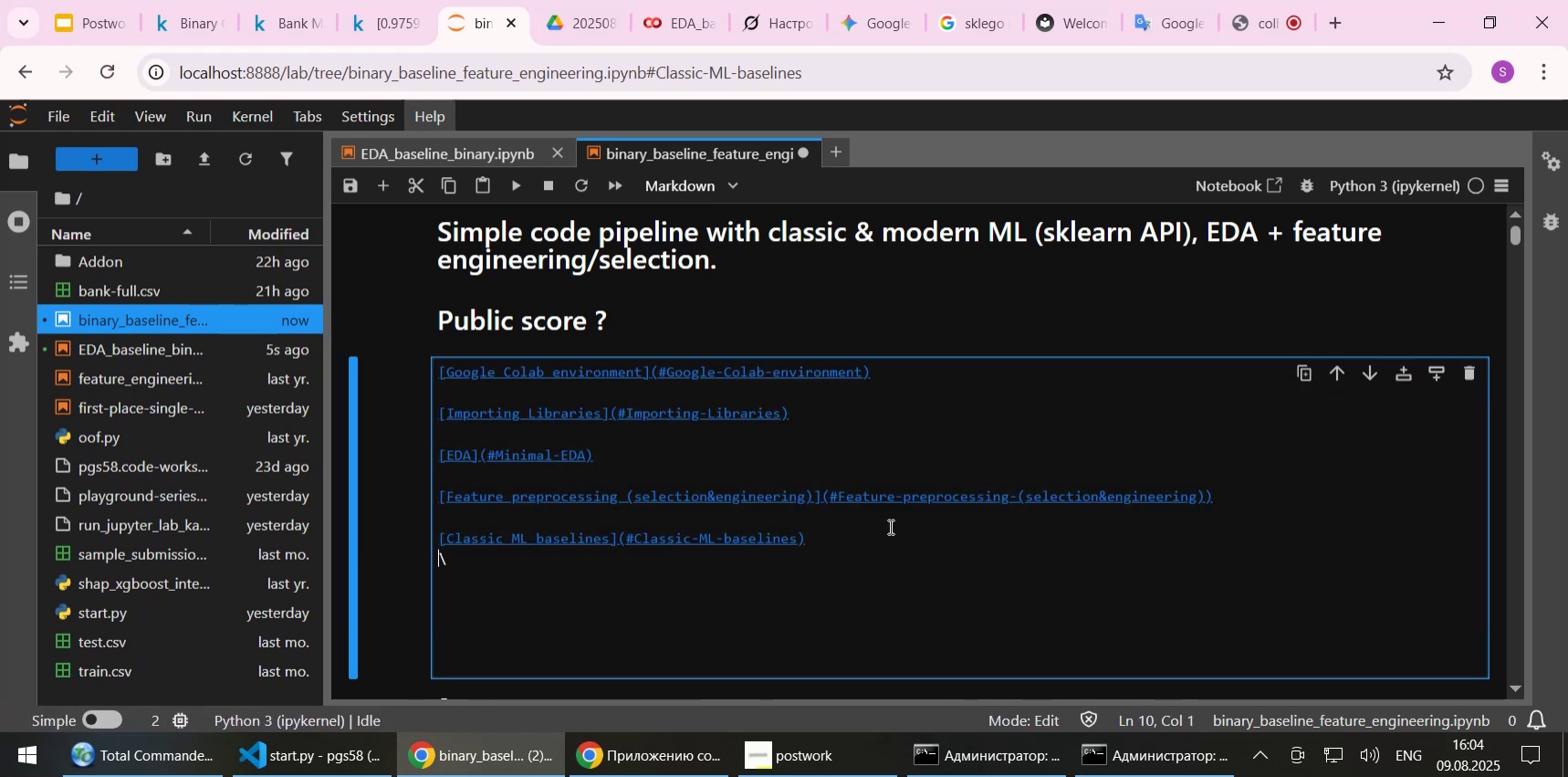 
key(Delete)
 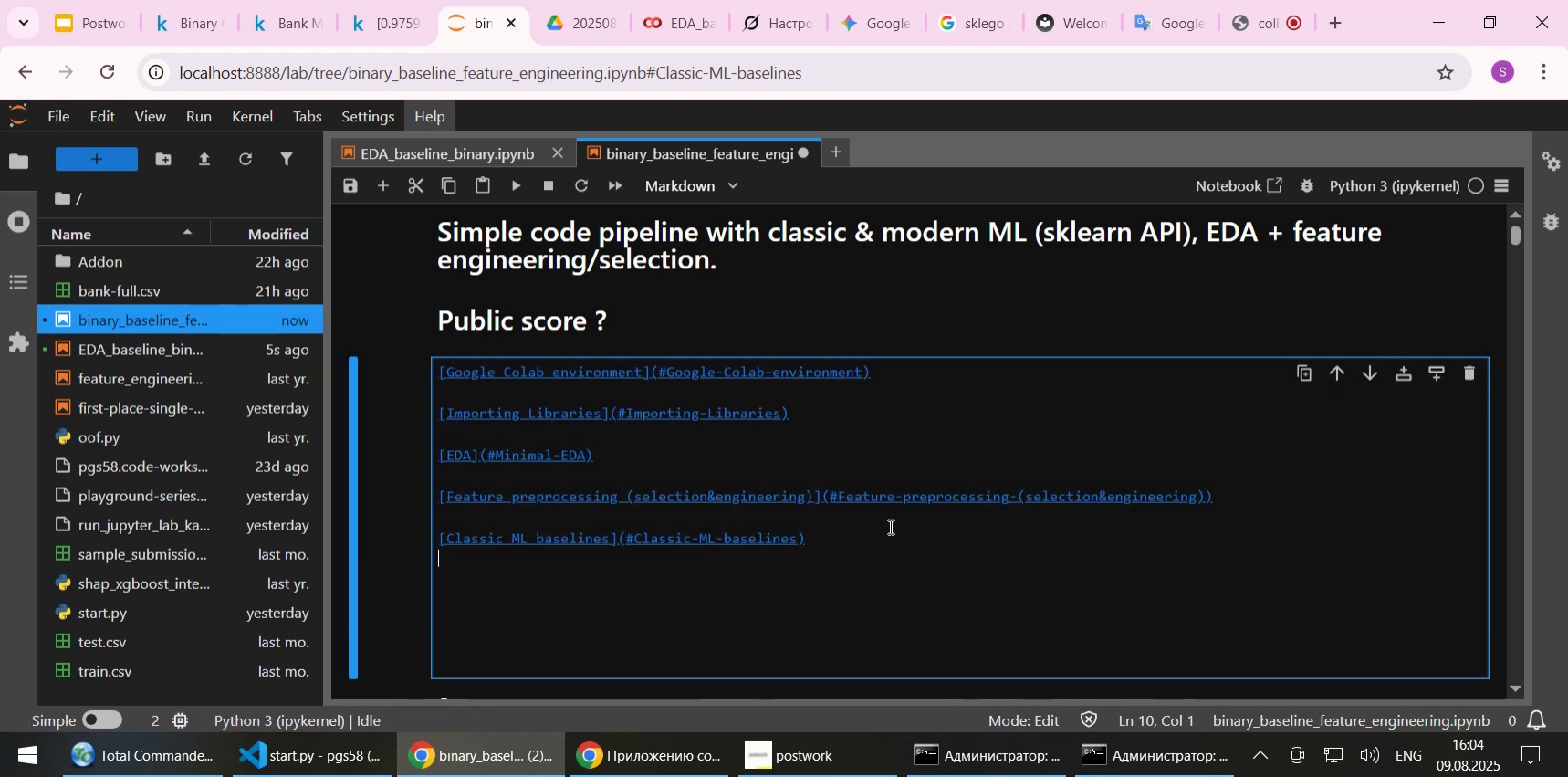 
key(Enter)
 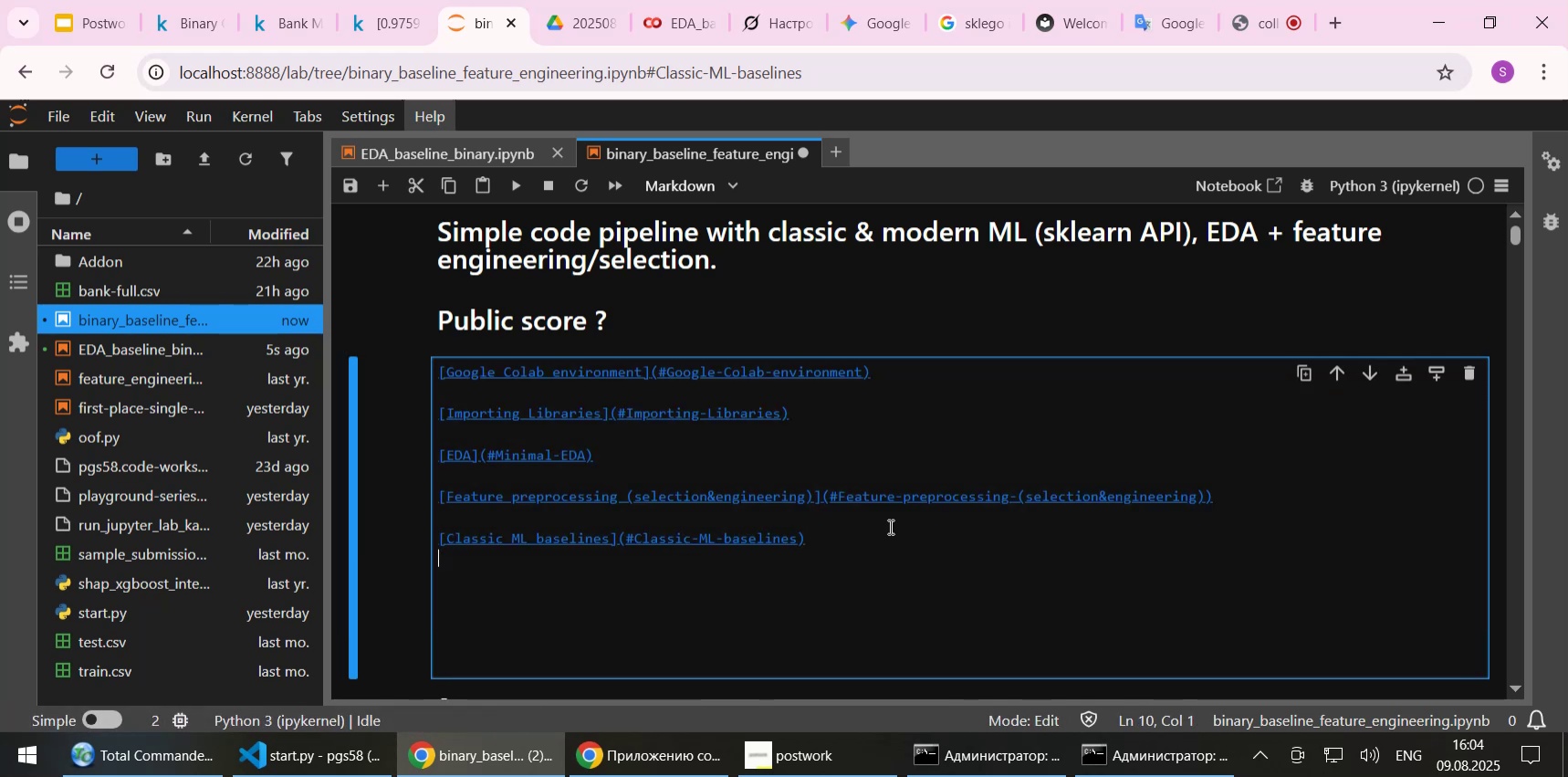 
key(Enter)
 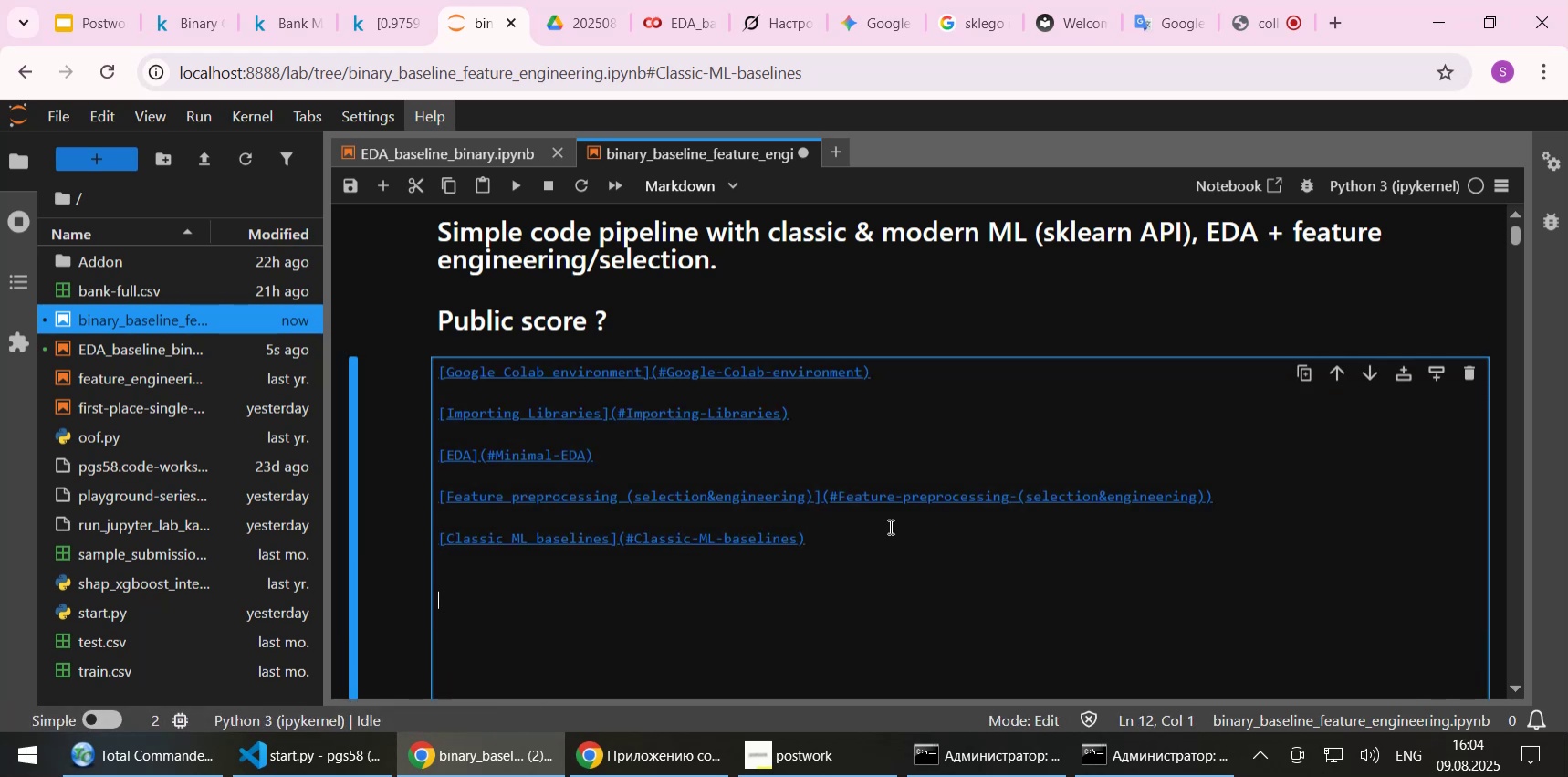 
key(Control+ControlLeft)
 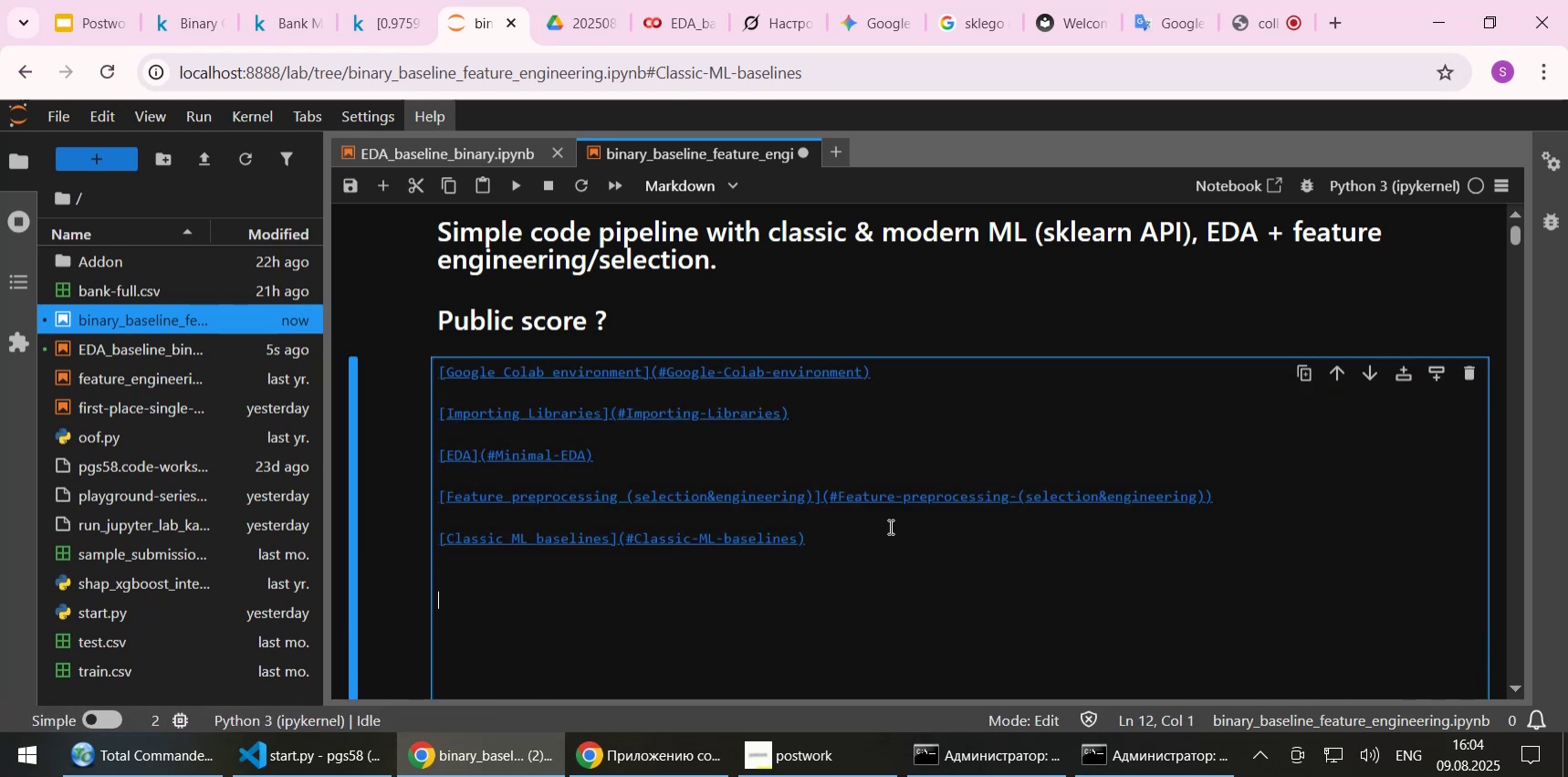 
key(Control+V)
 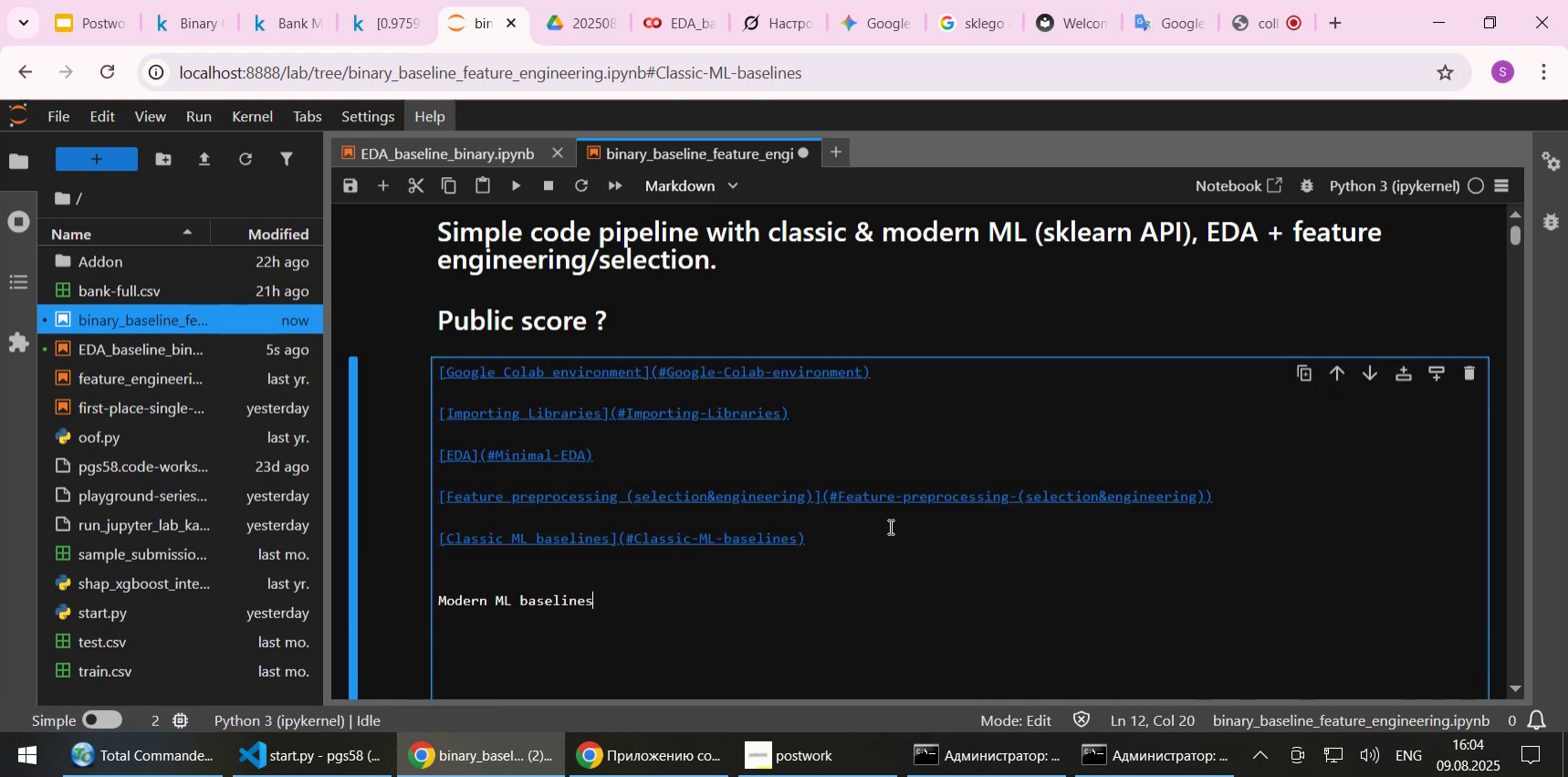 
key(ArrowUp)
 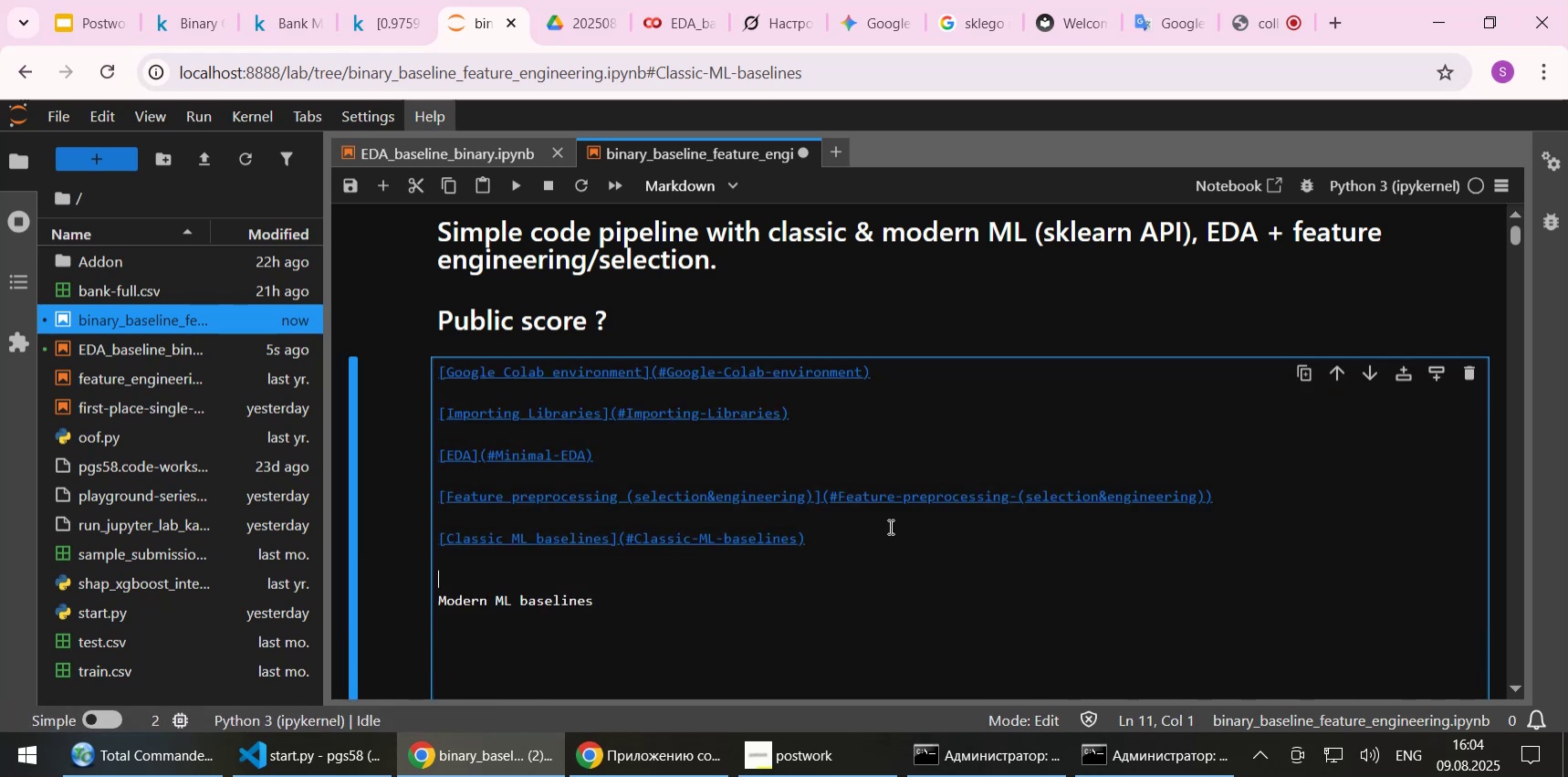 
key(ArrowUp)
 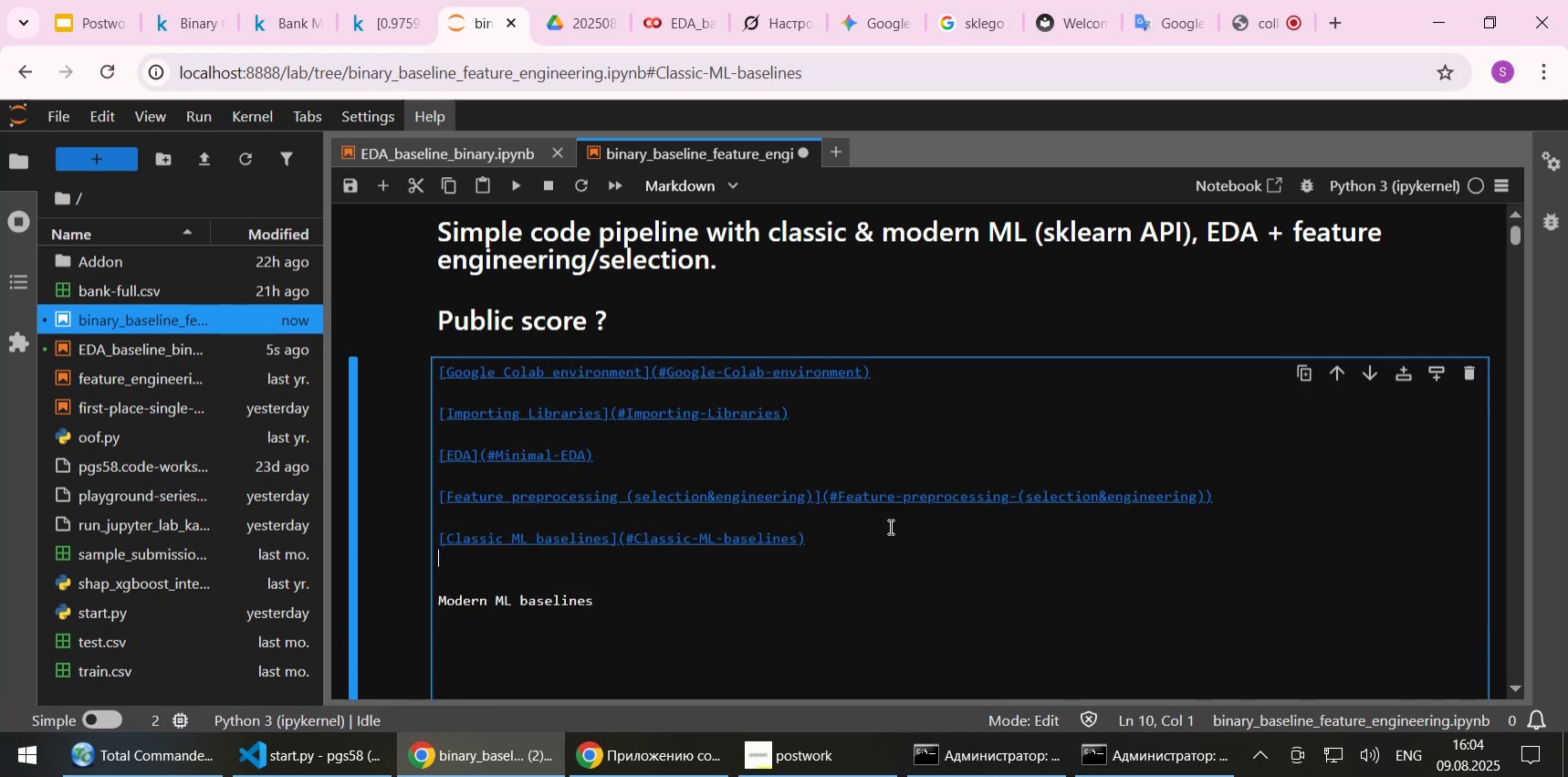 
key(ArrowUp)
 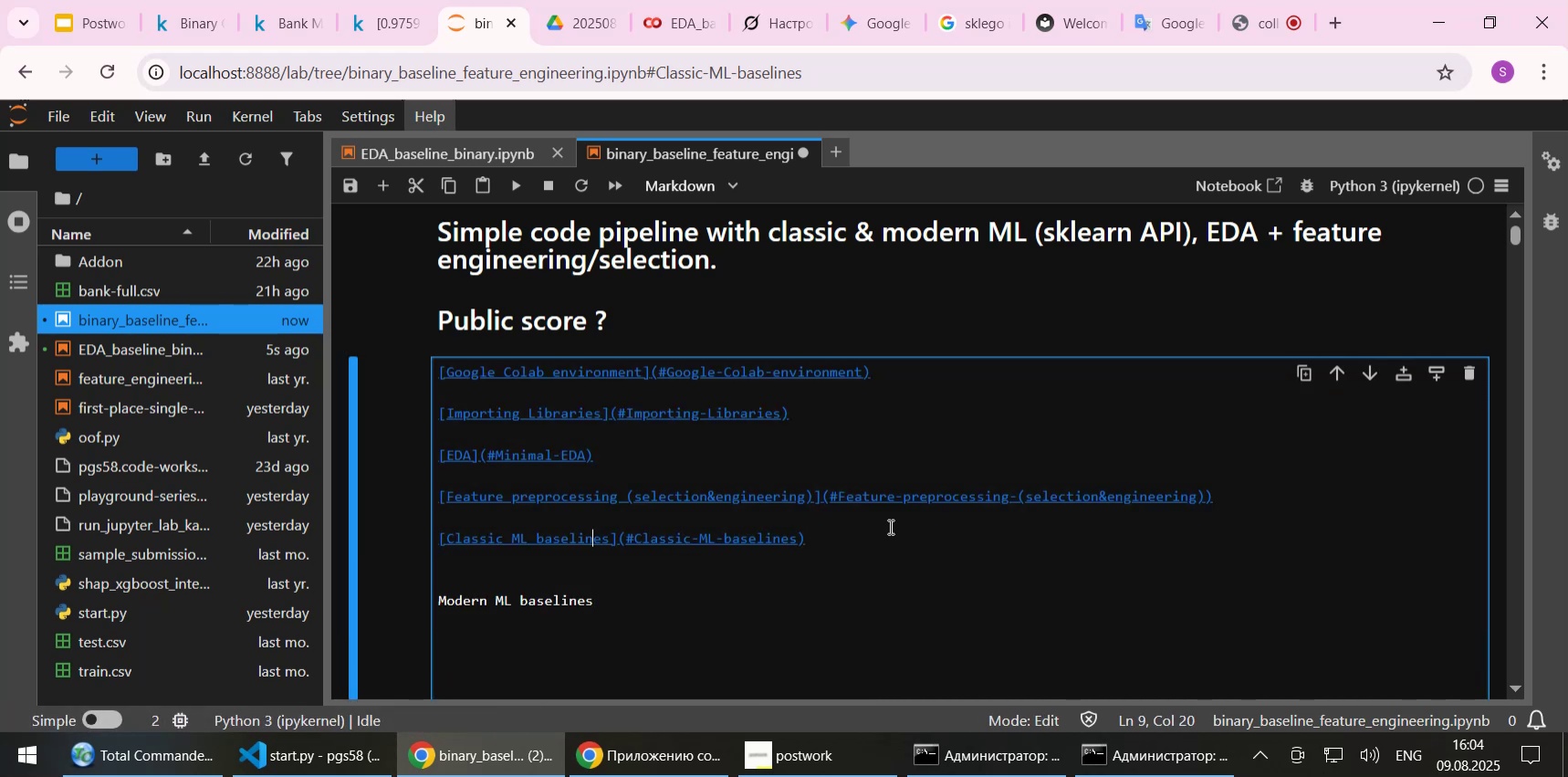 
key(Home)
 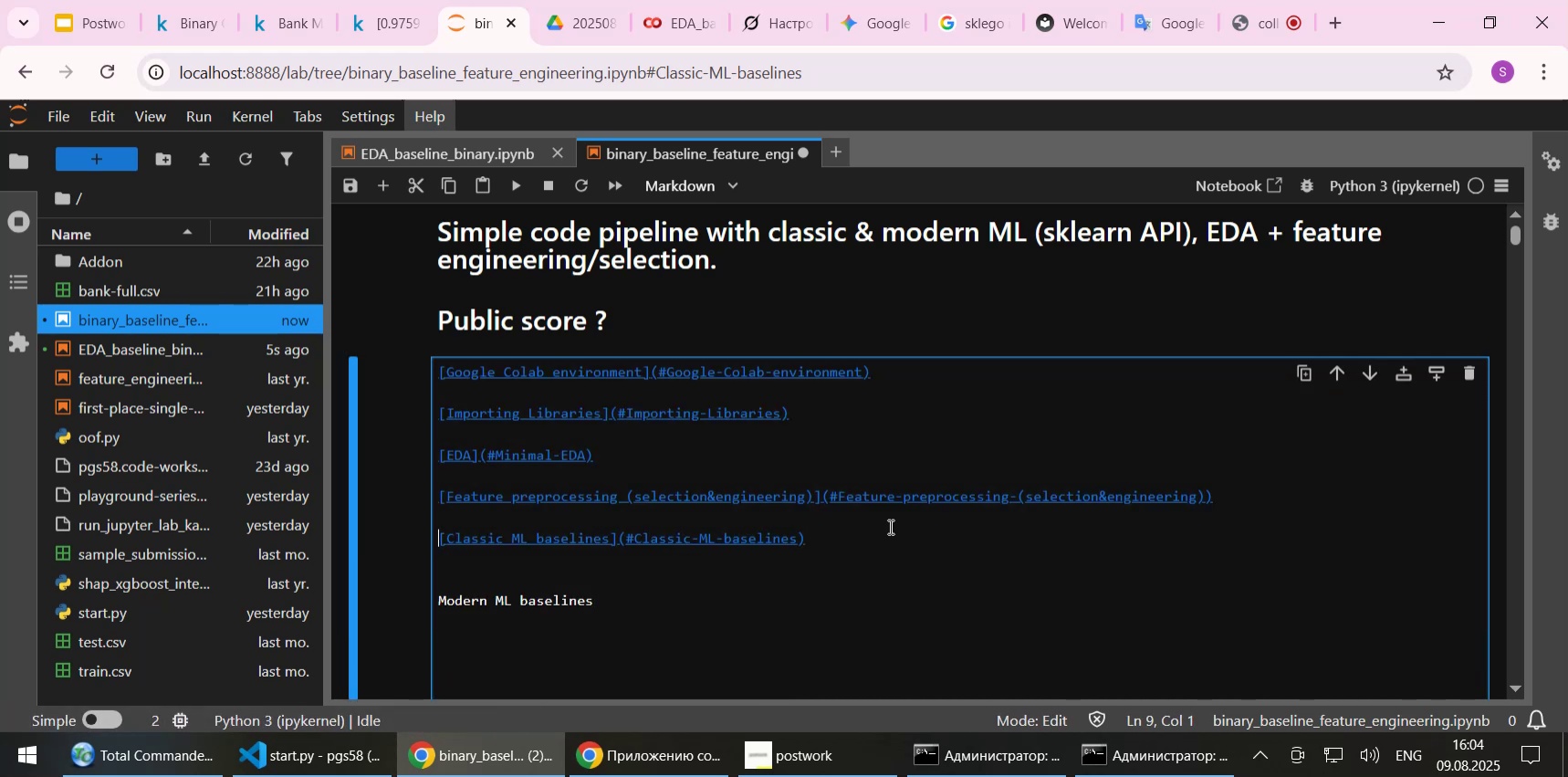 
key(Shift+End)
 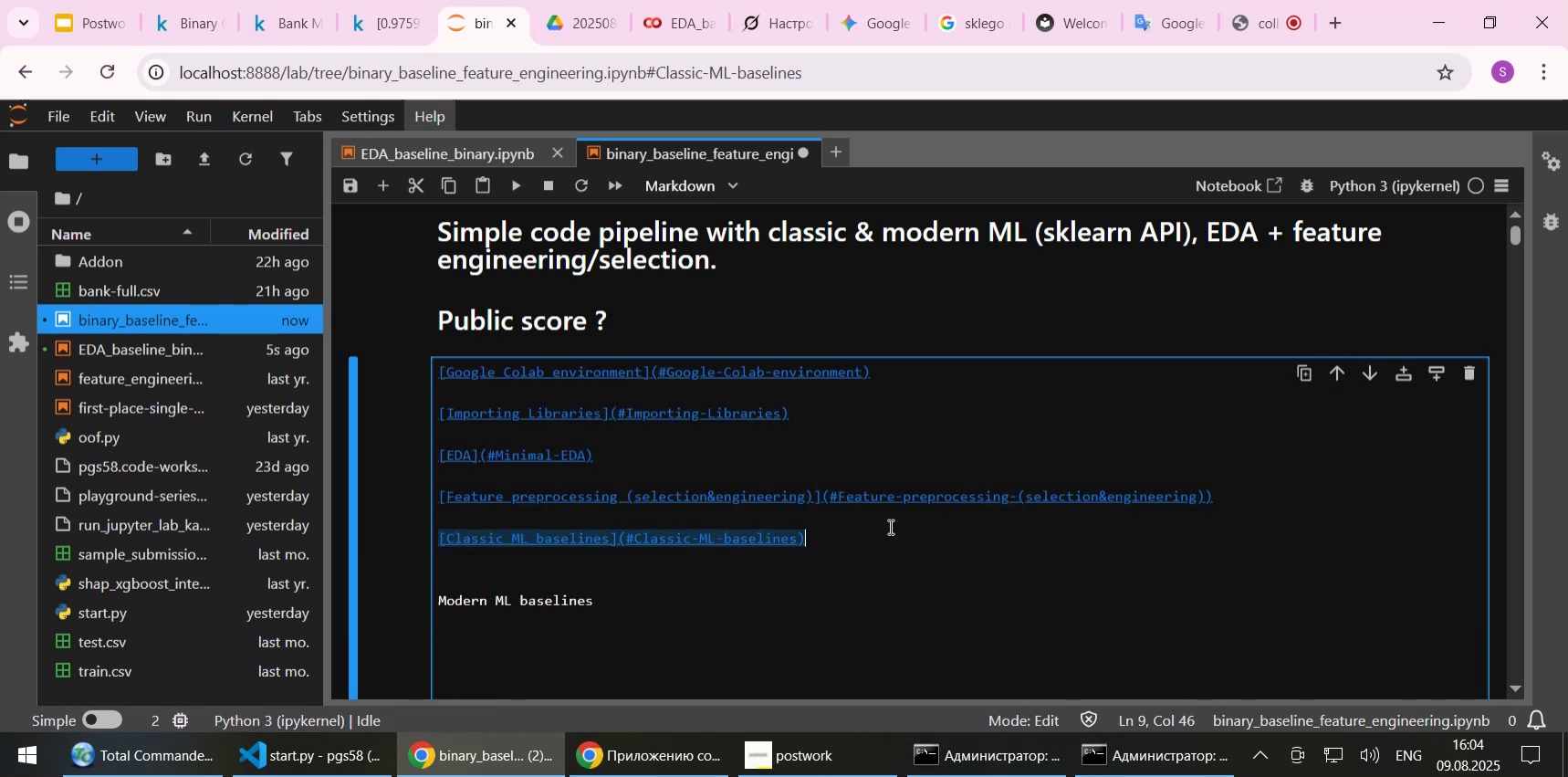 
key(Control+C)
 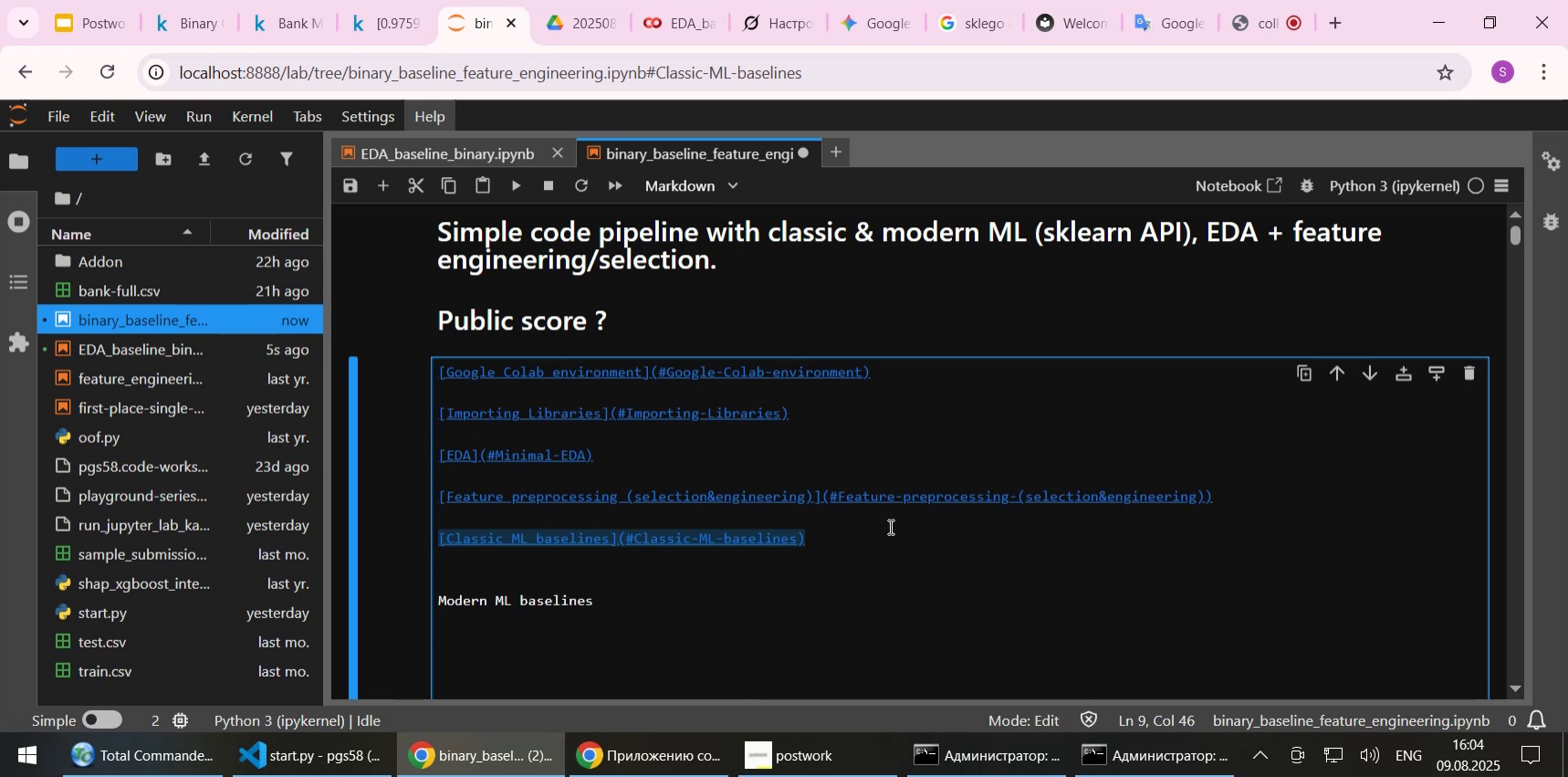 
key(ArrowDown)
 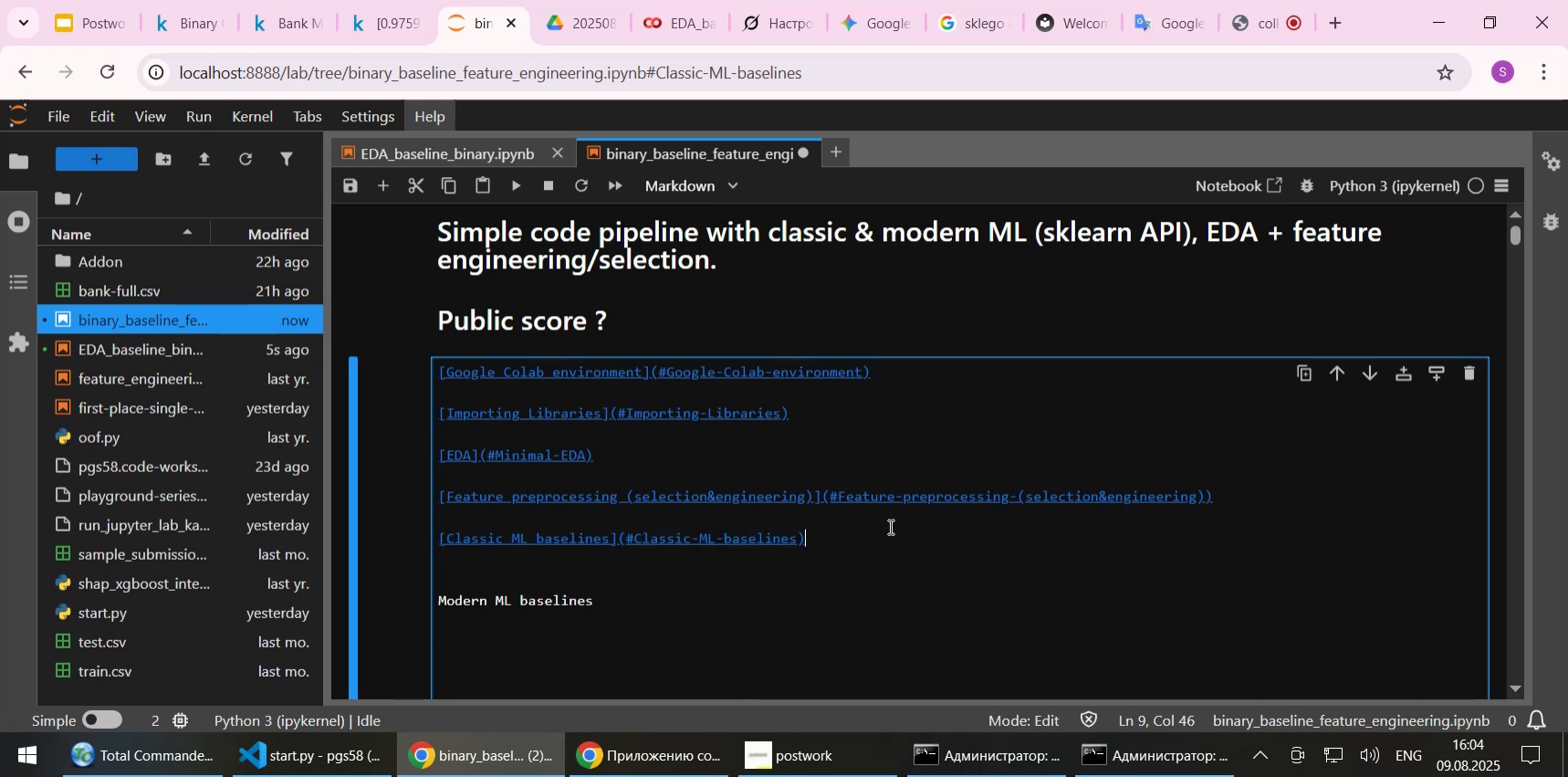 
key(ArrowDown)
 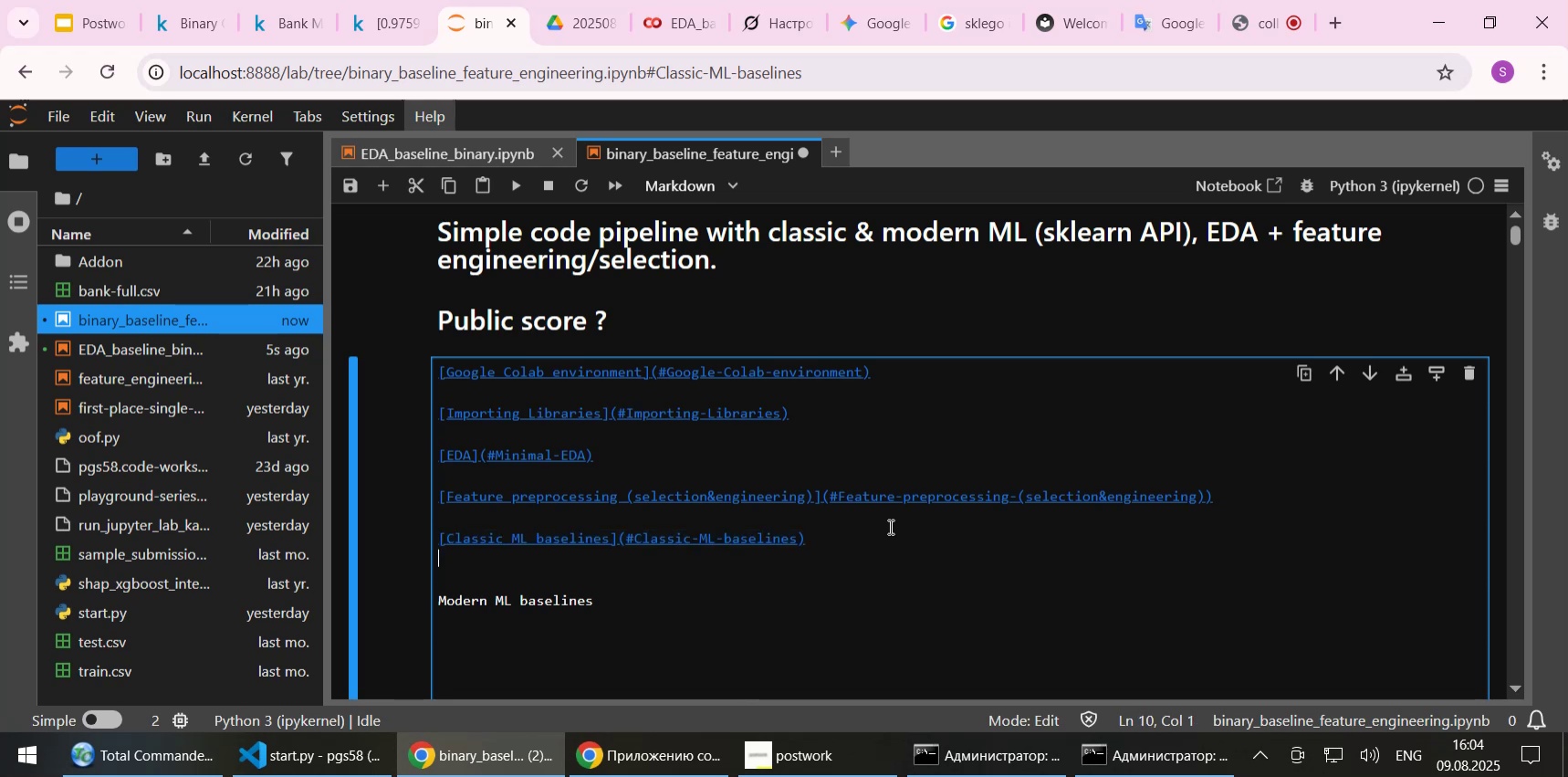 
key(ArrowDown)
 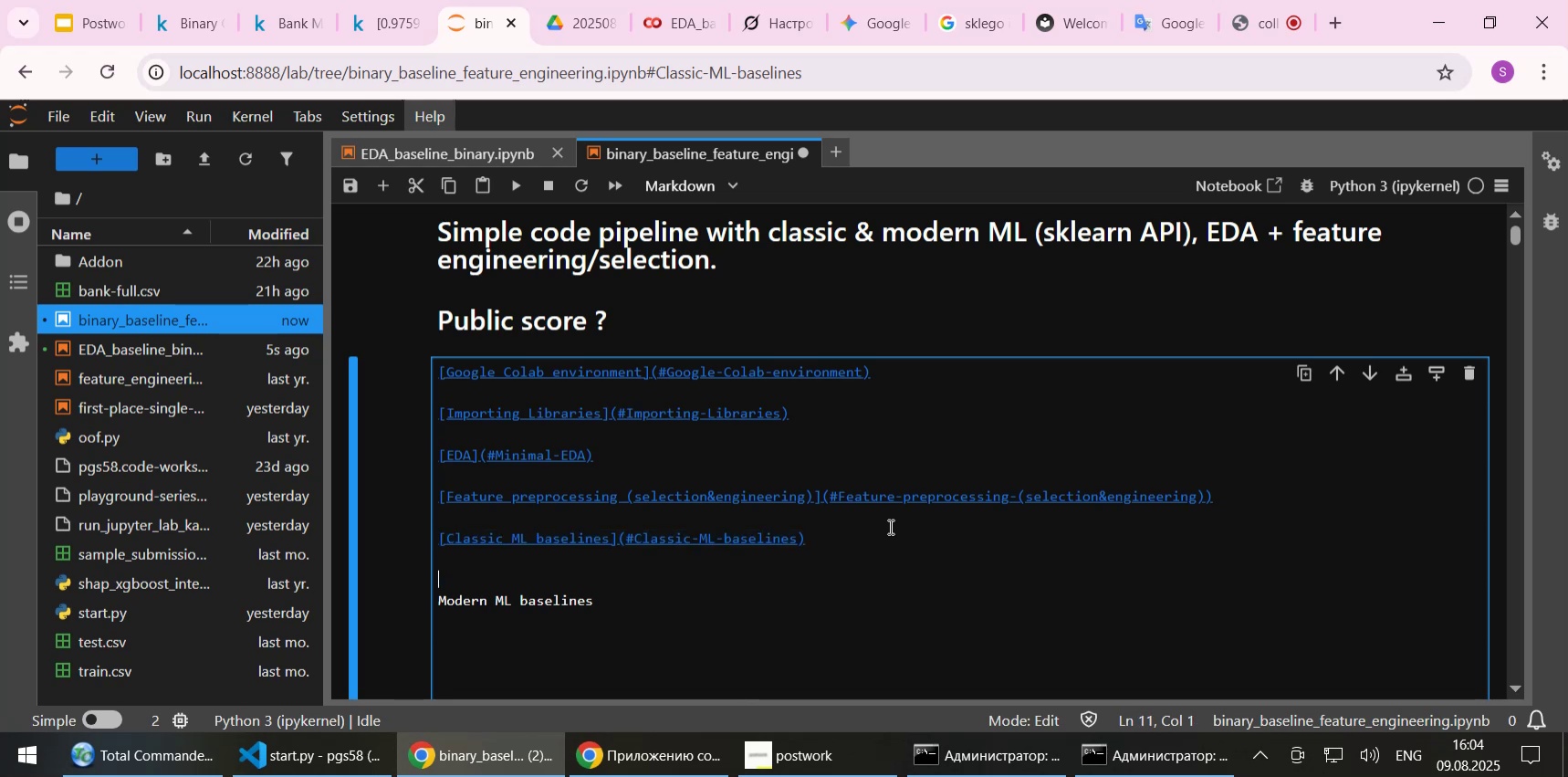 
key(Control+ControlLeft)
 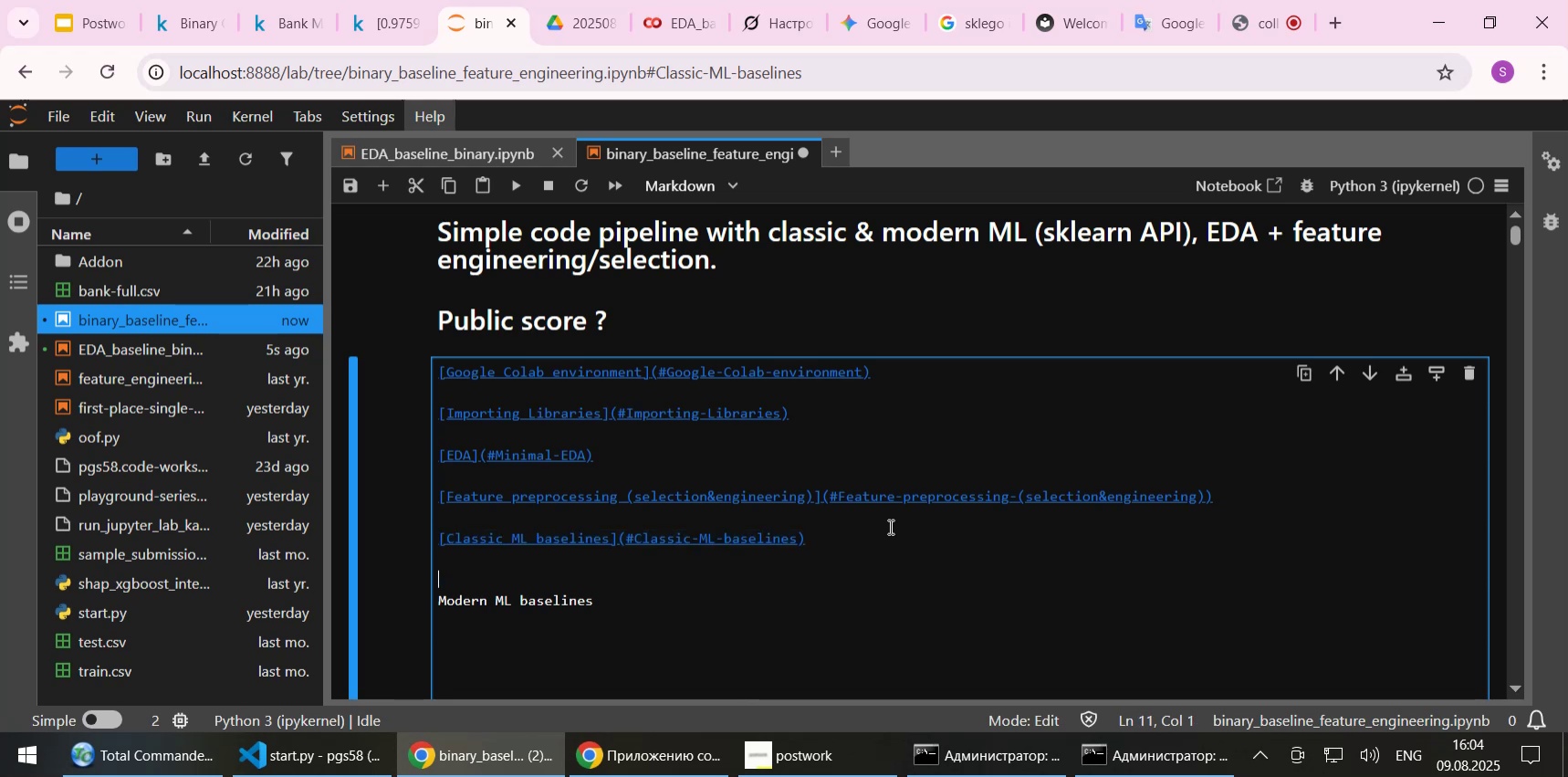 
key(Control+V)
 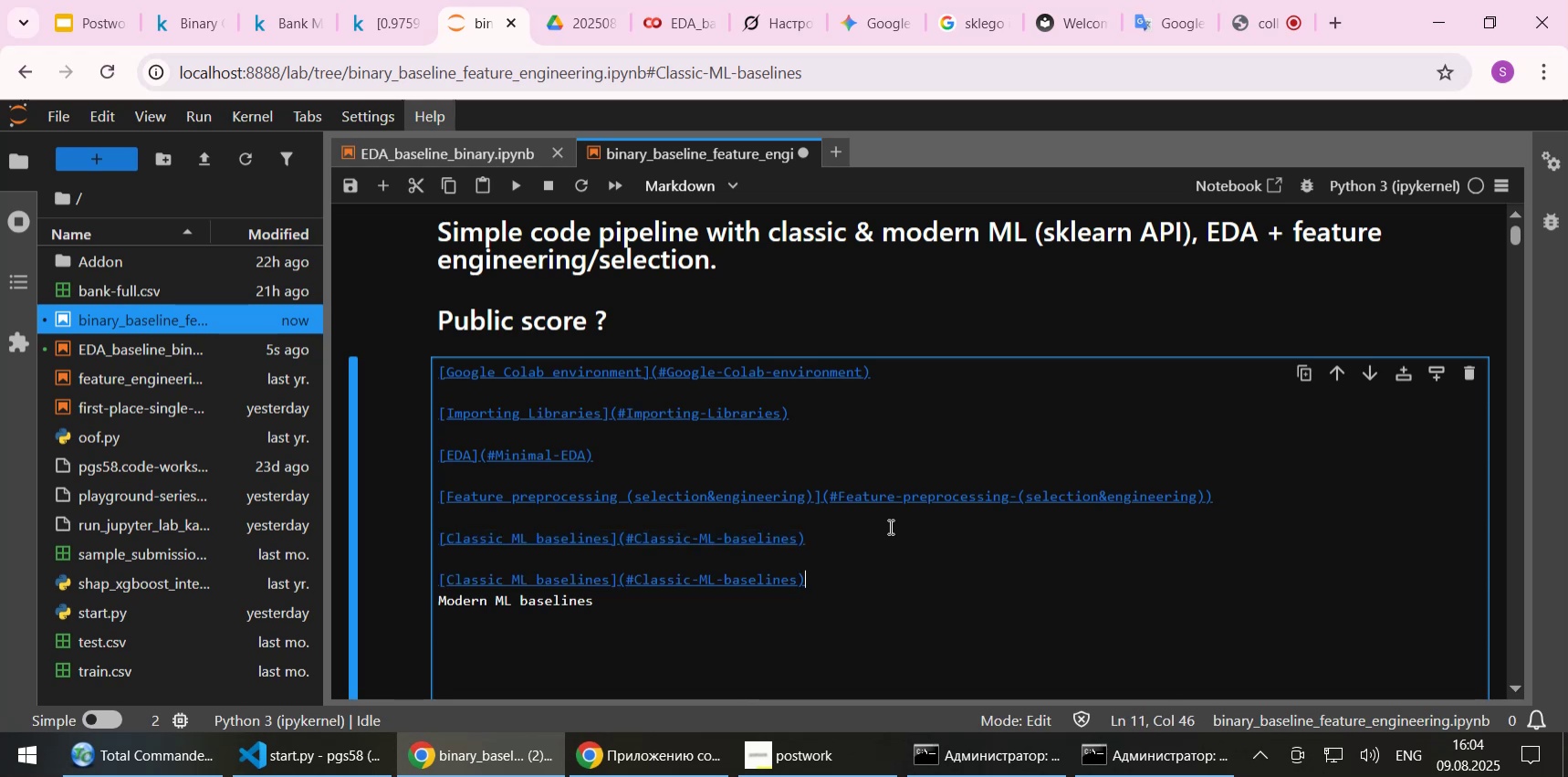 
key(ArrowDown)
 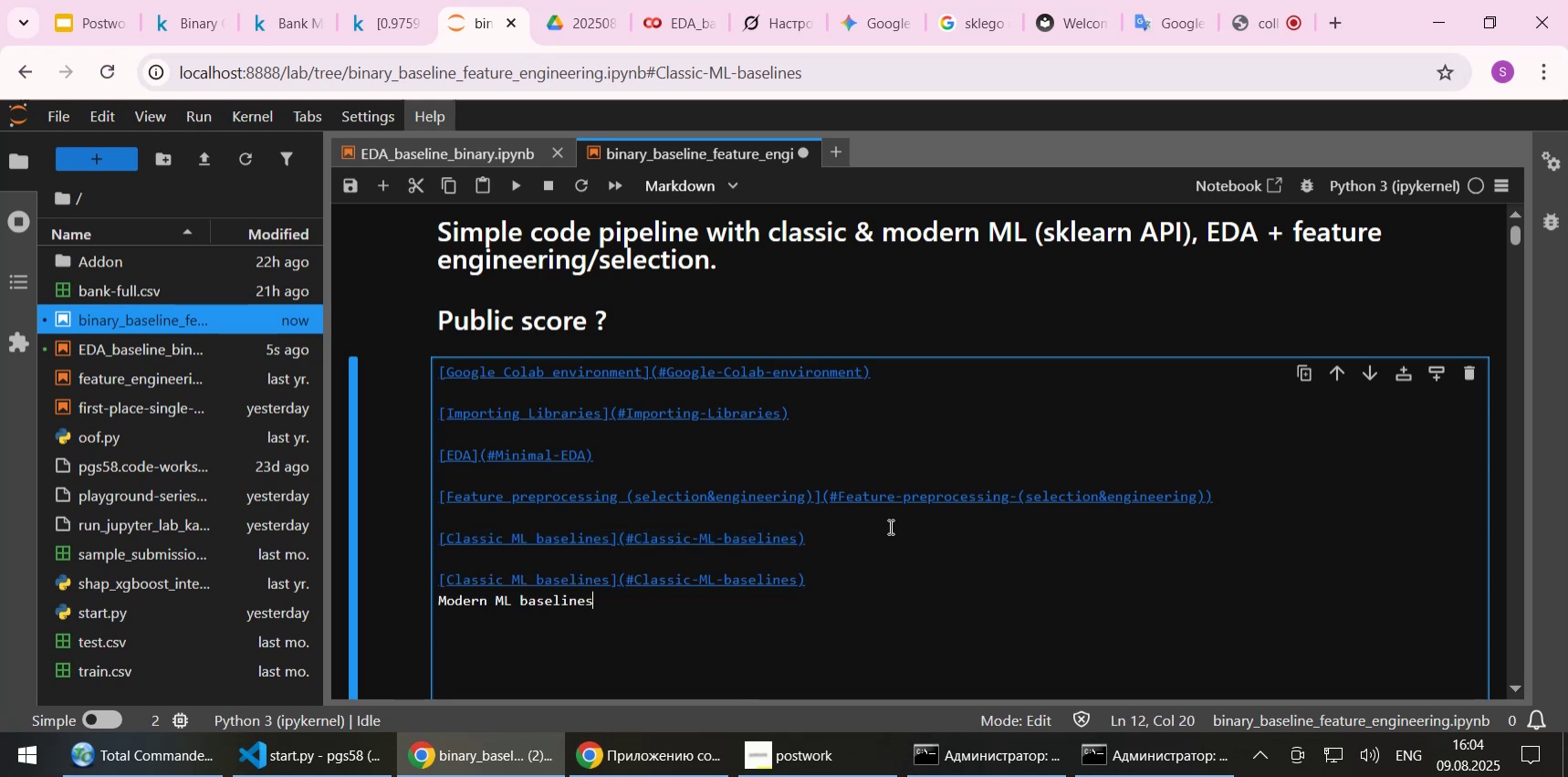 
key(Home)
 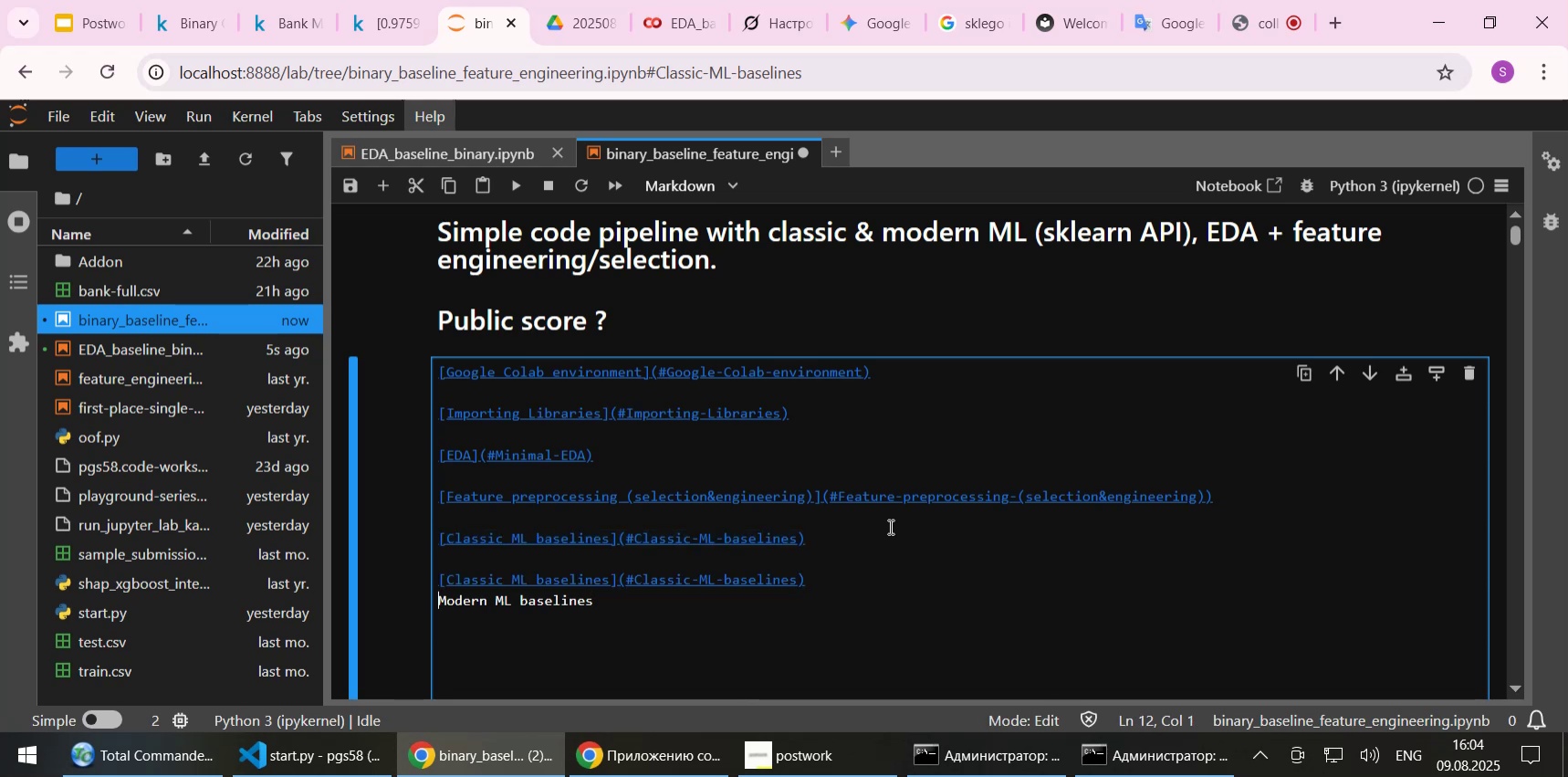 
key(Shift+End)
 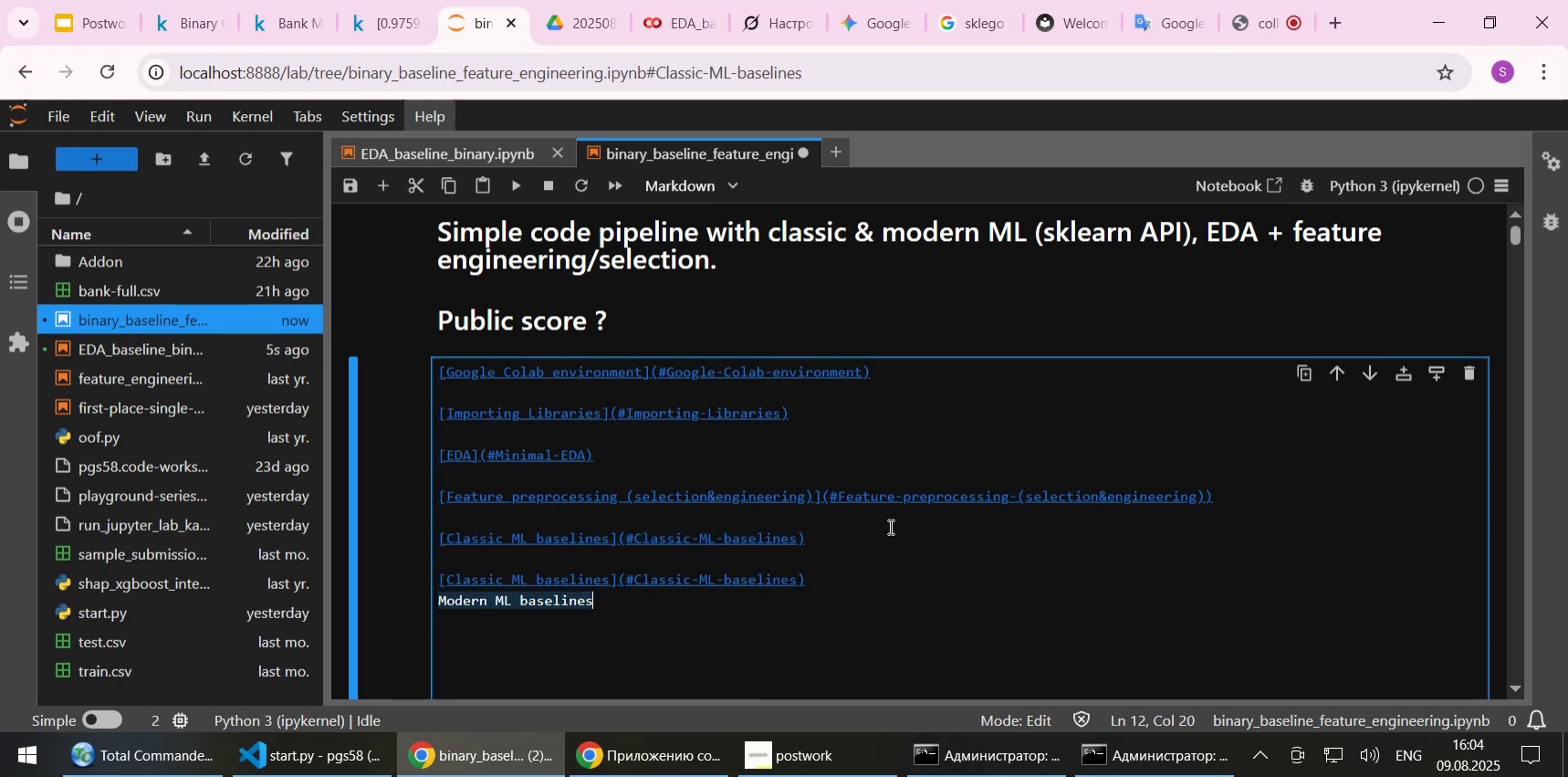 
key(Control+X)
 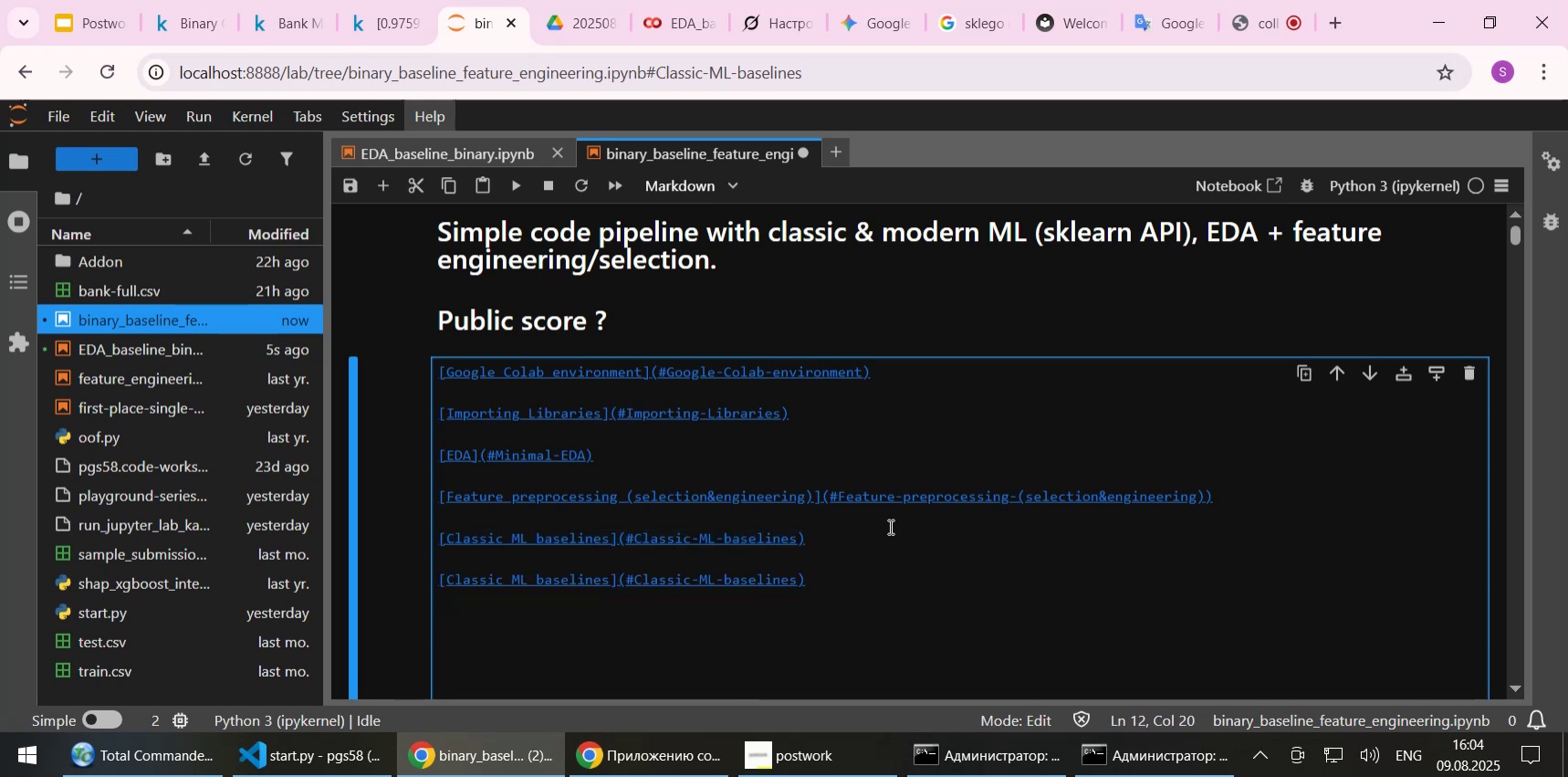 
key(ArrowUp)
 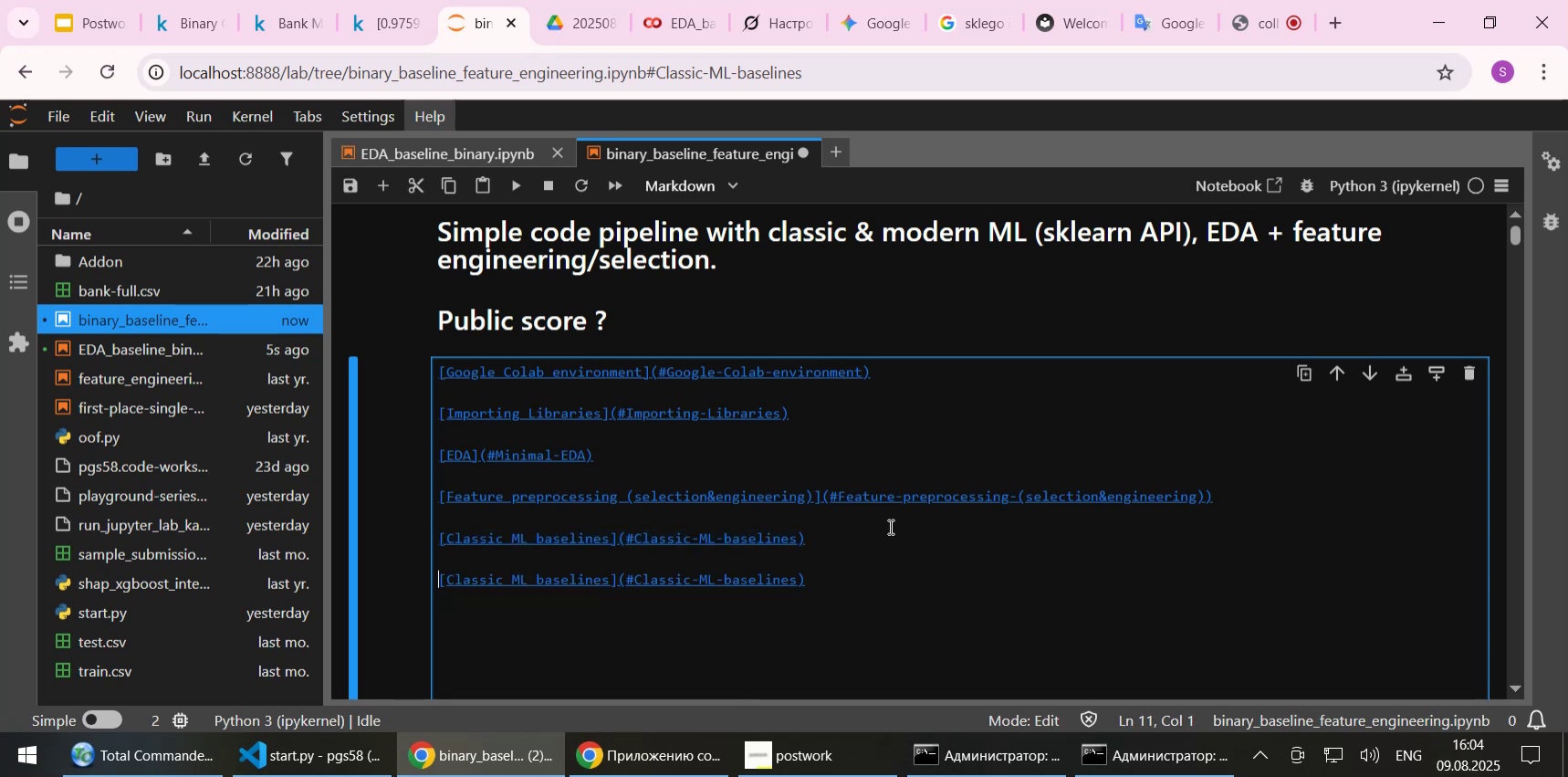 
key(ArrowRight)
 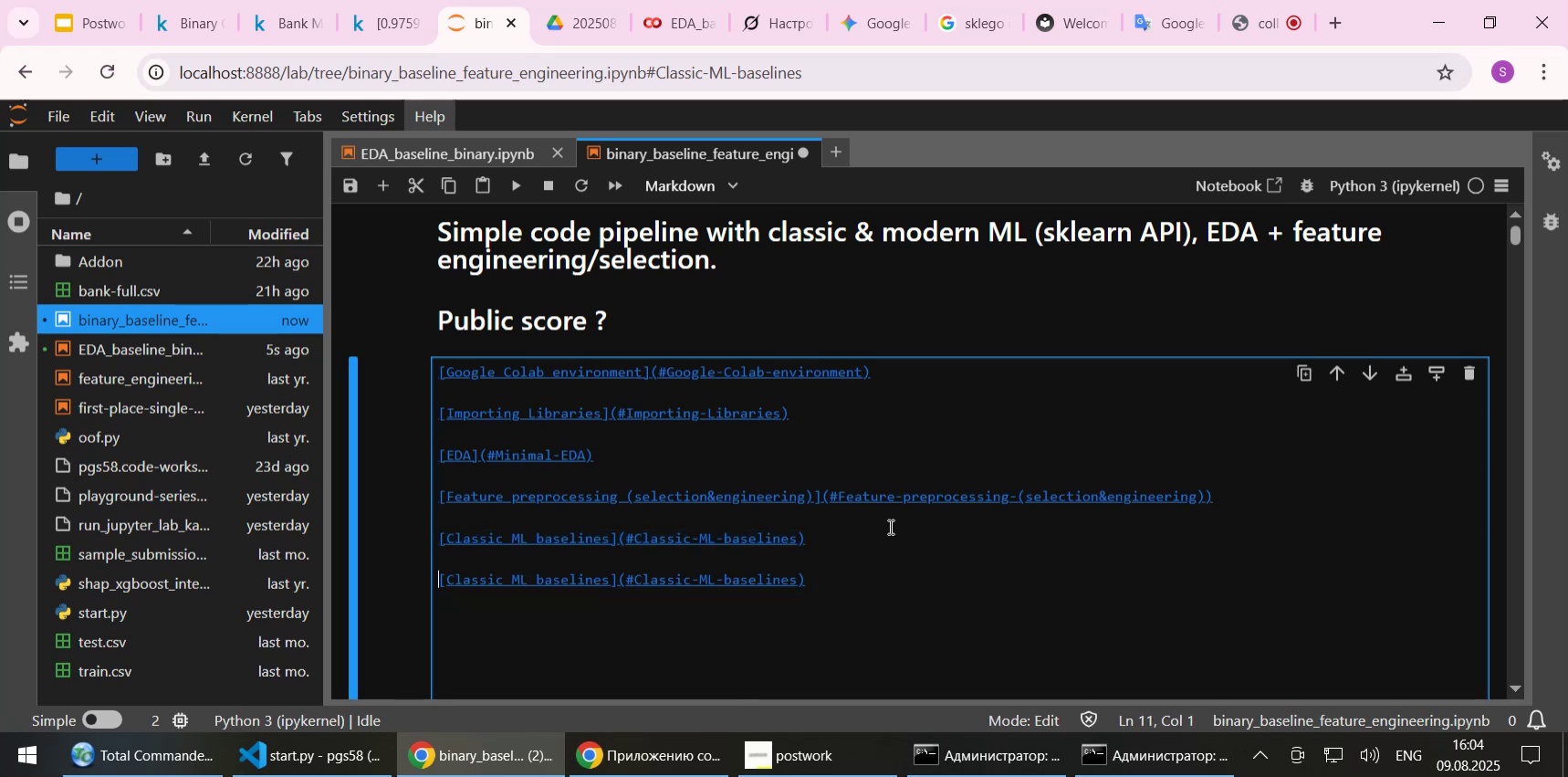 
hold_key(key=ArrowRight, duration=1.09)
 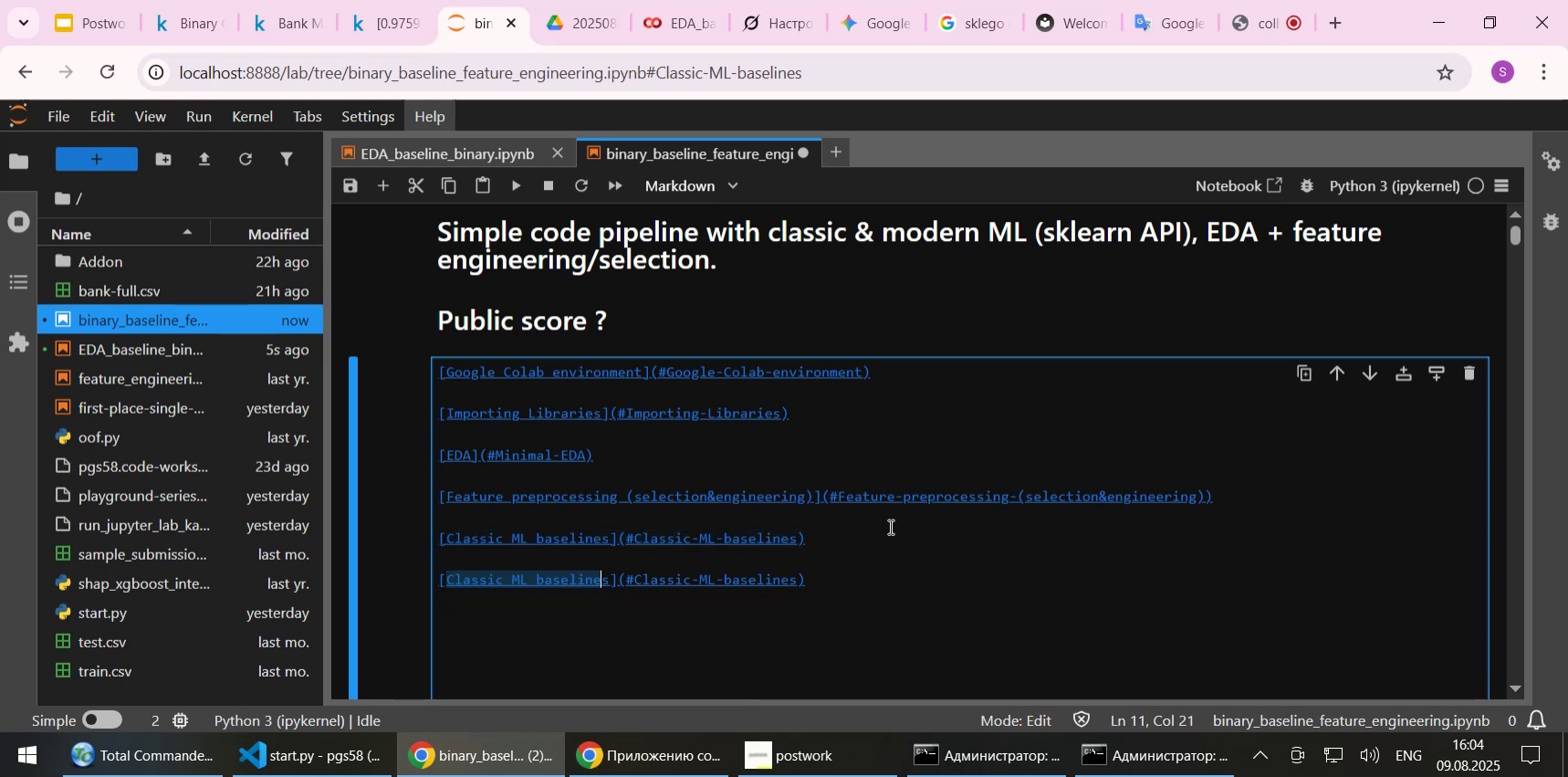 
key(Shift+ArrowRight)
 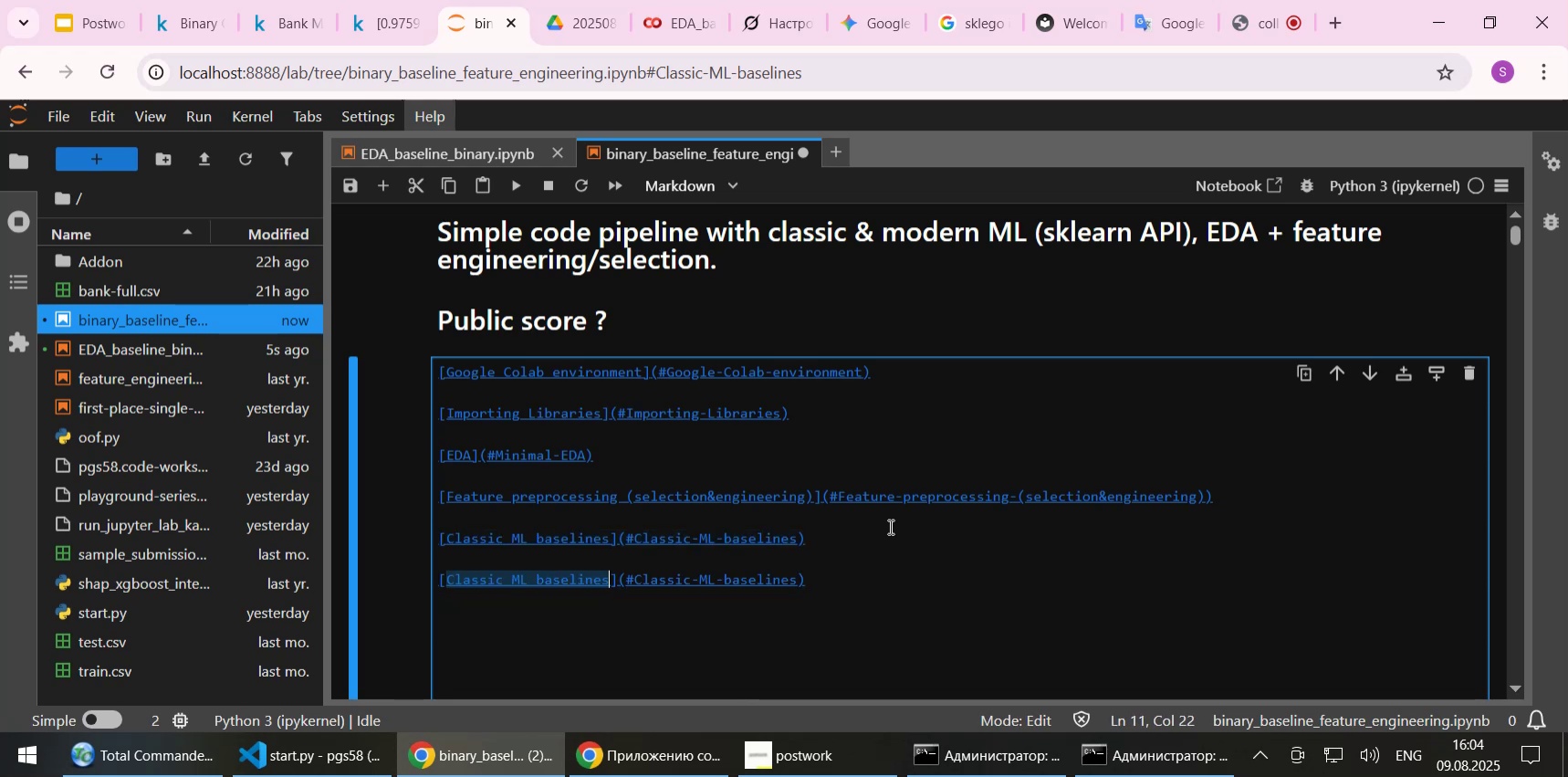 
key(Control+V)
 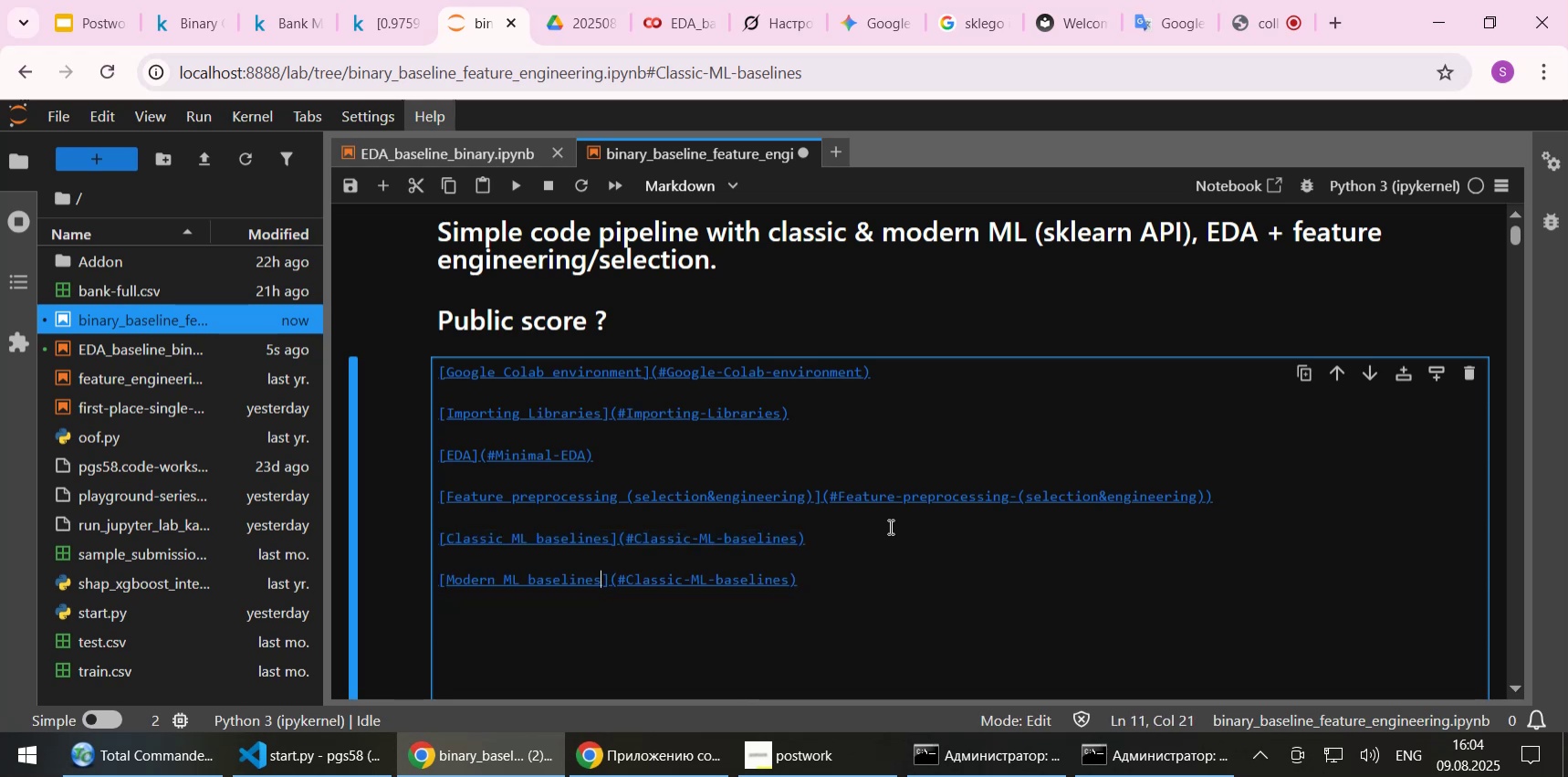 
key(ArrowRight)
 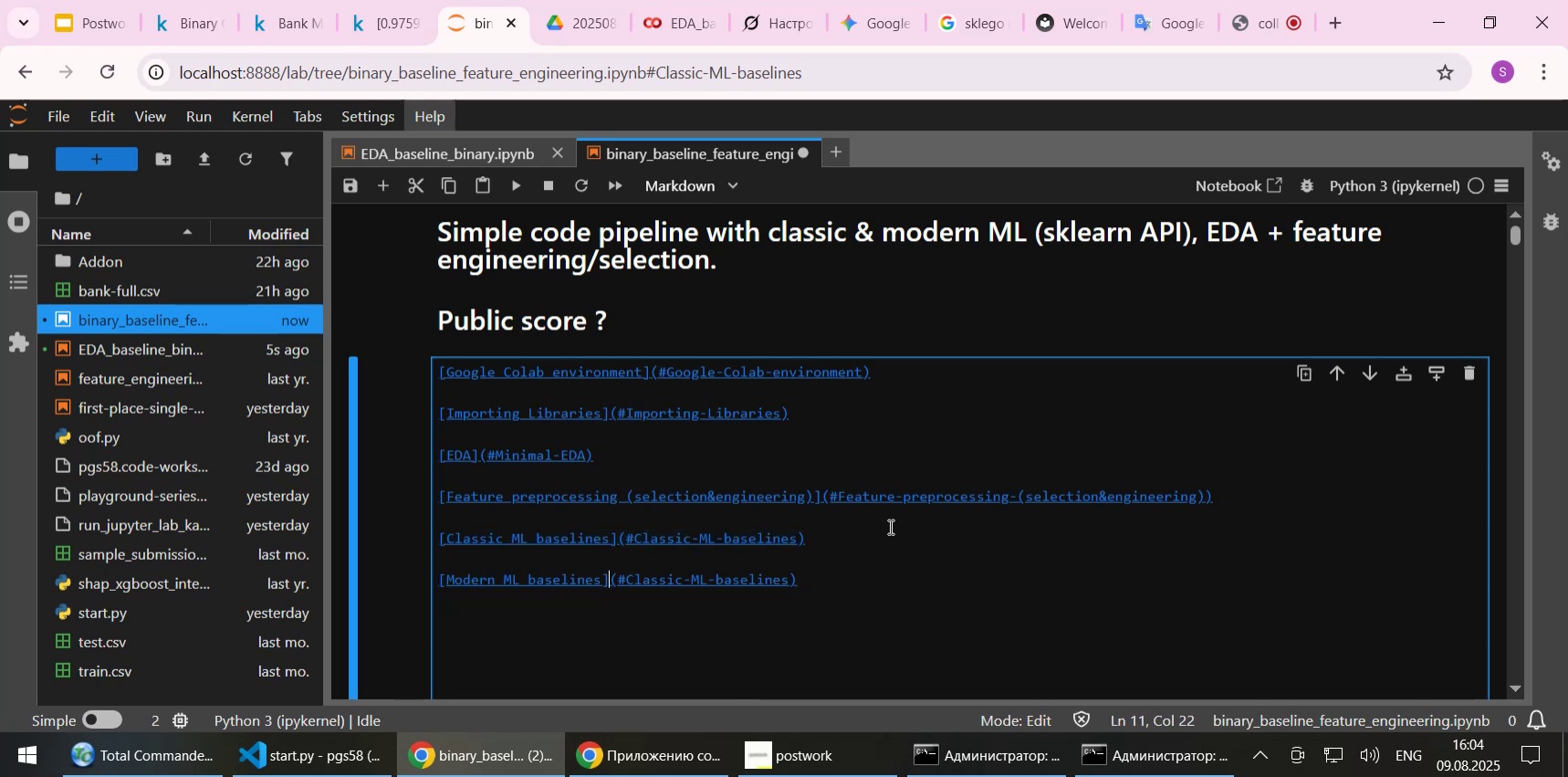 
key(ArrowRight)
 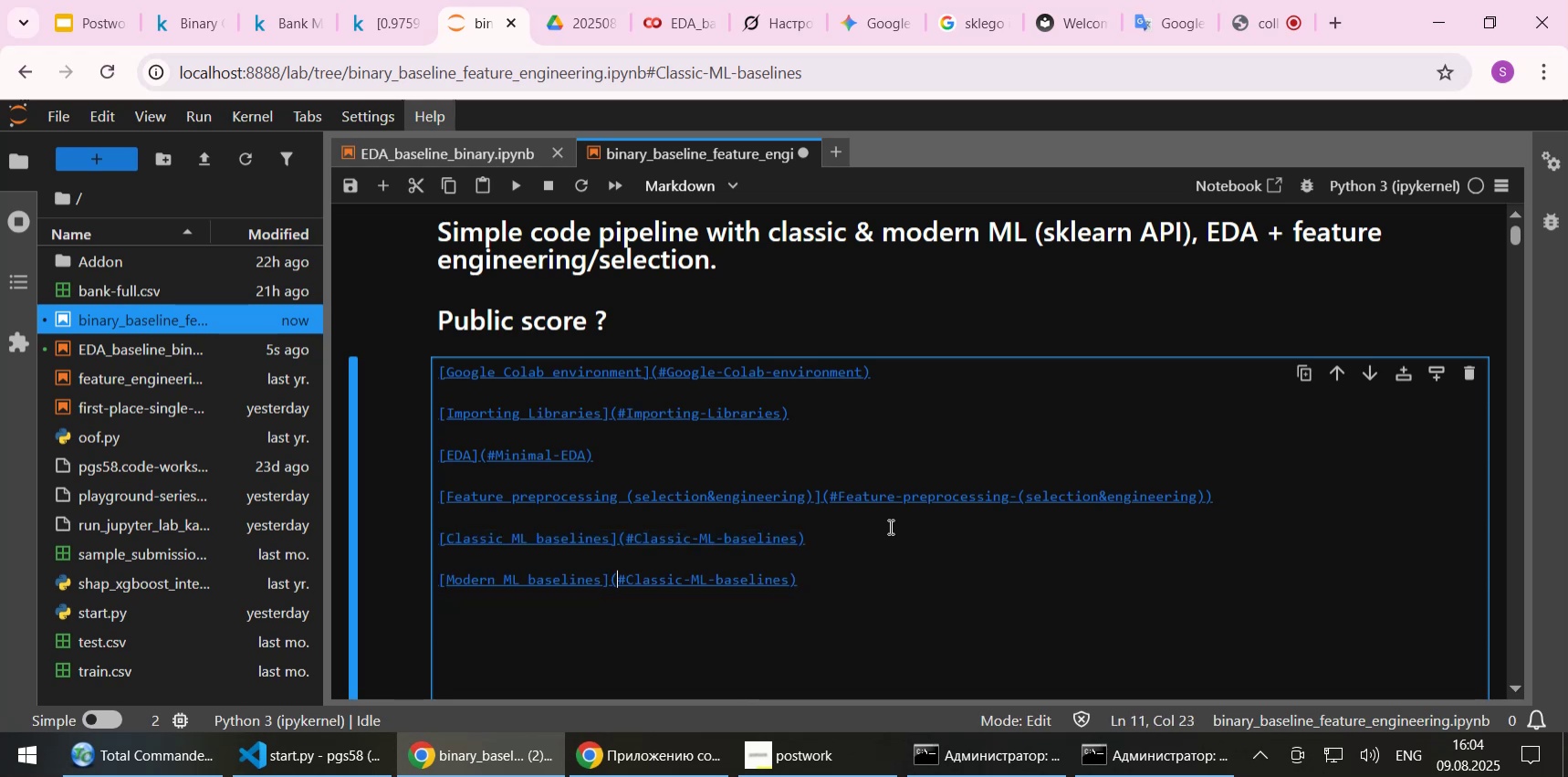 
key(ArrowRight)
 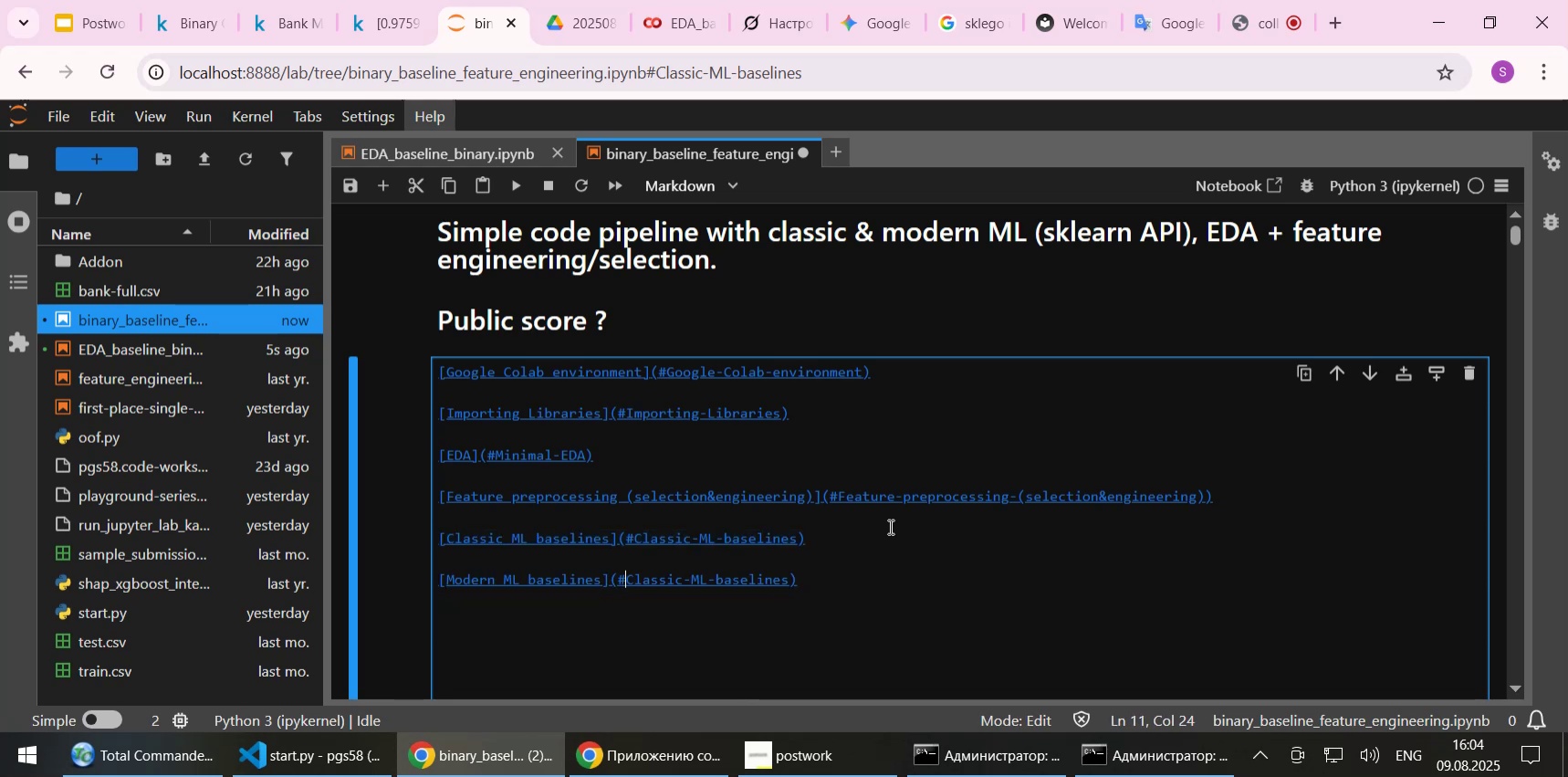 
key(Shift+End)
 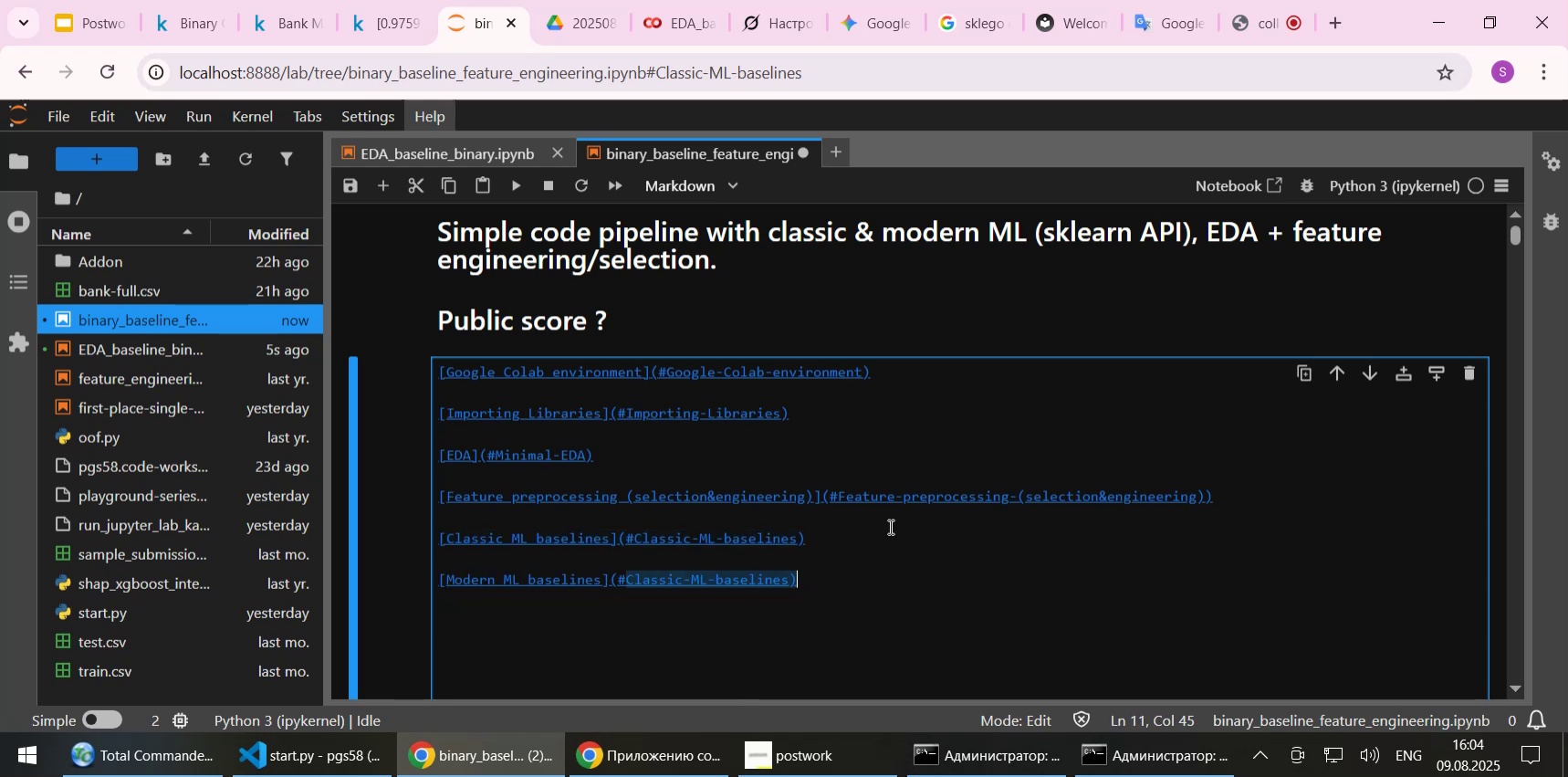 
key(Shift+ArrowLeft)
 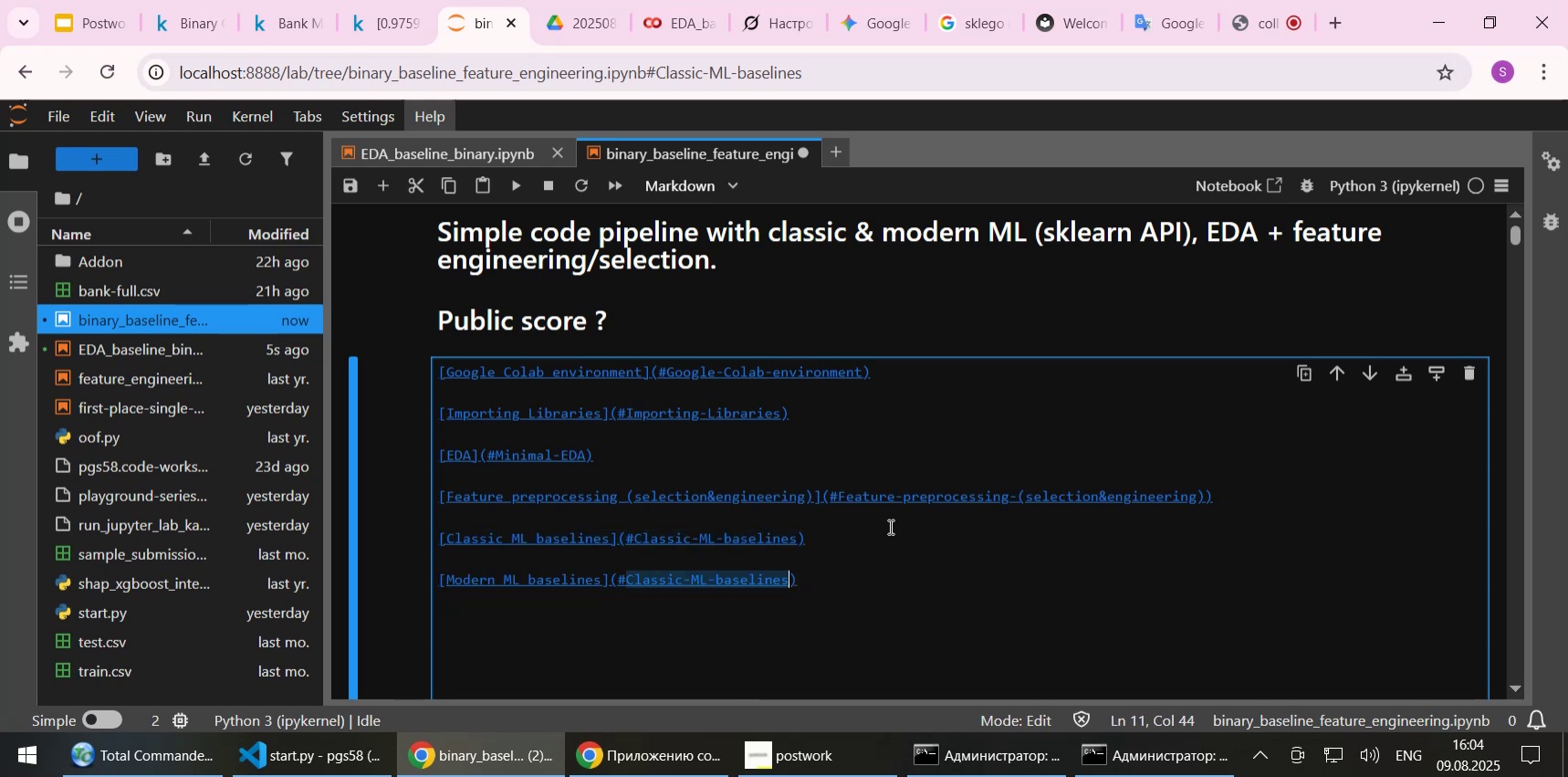 
key(Shift+ArrowLeft)
 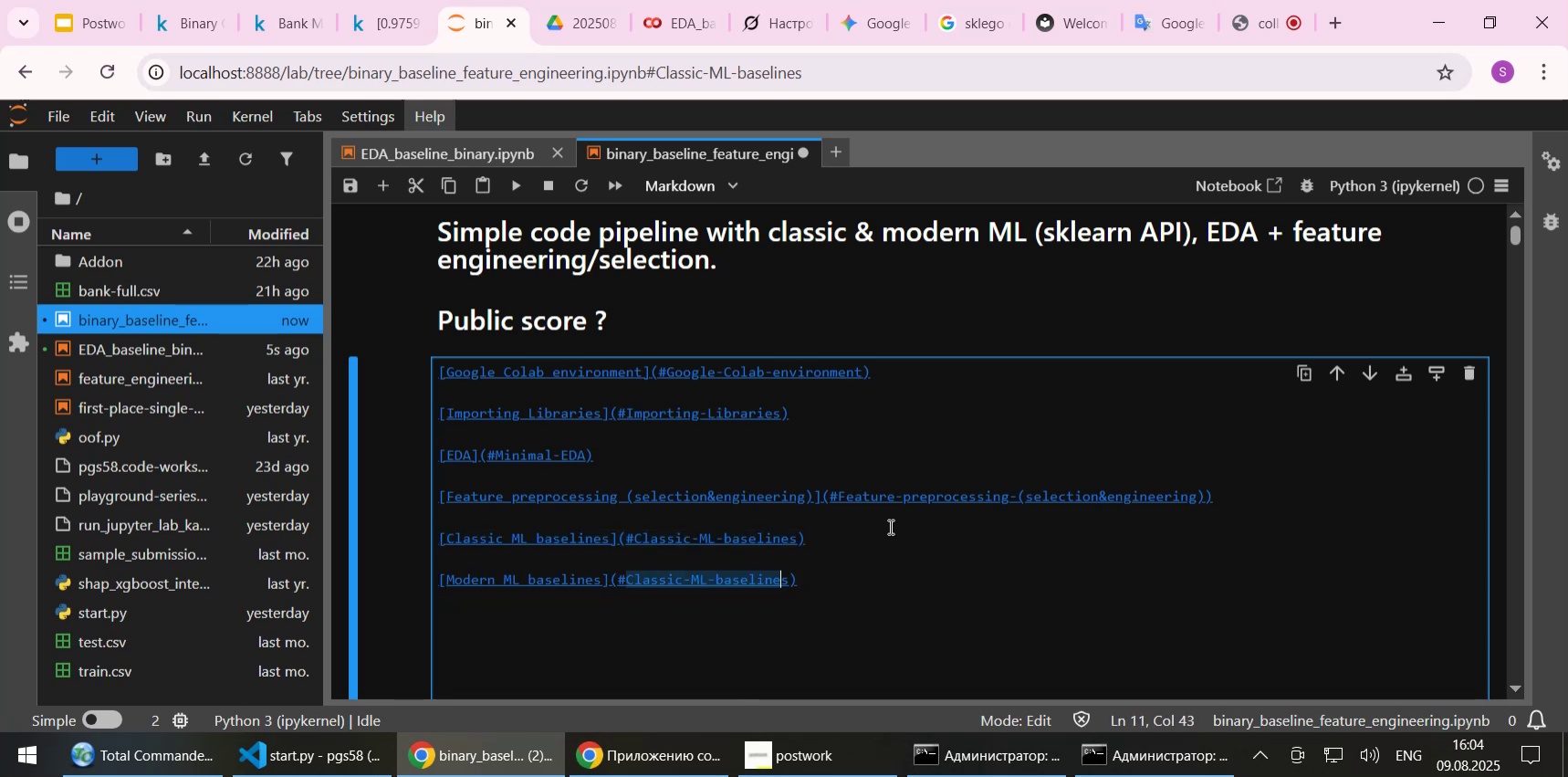 
key(Shift+ArrowRight)
 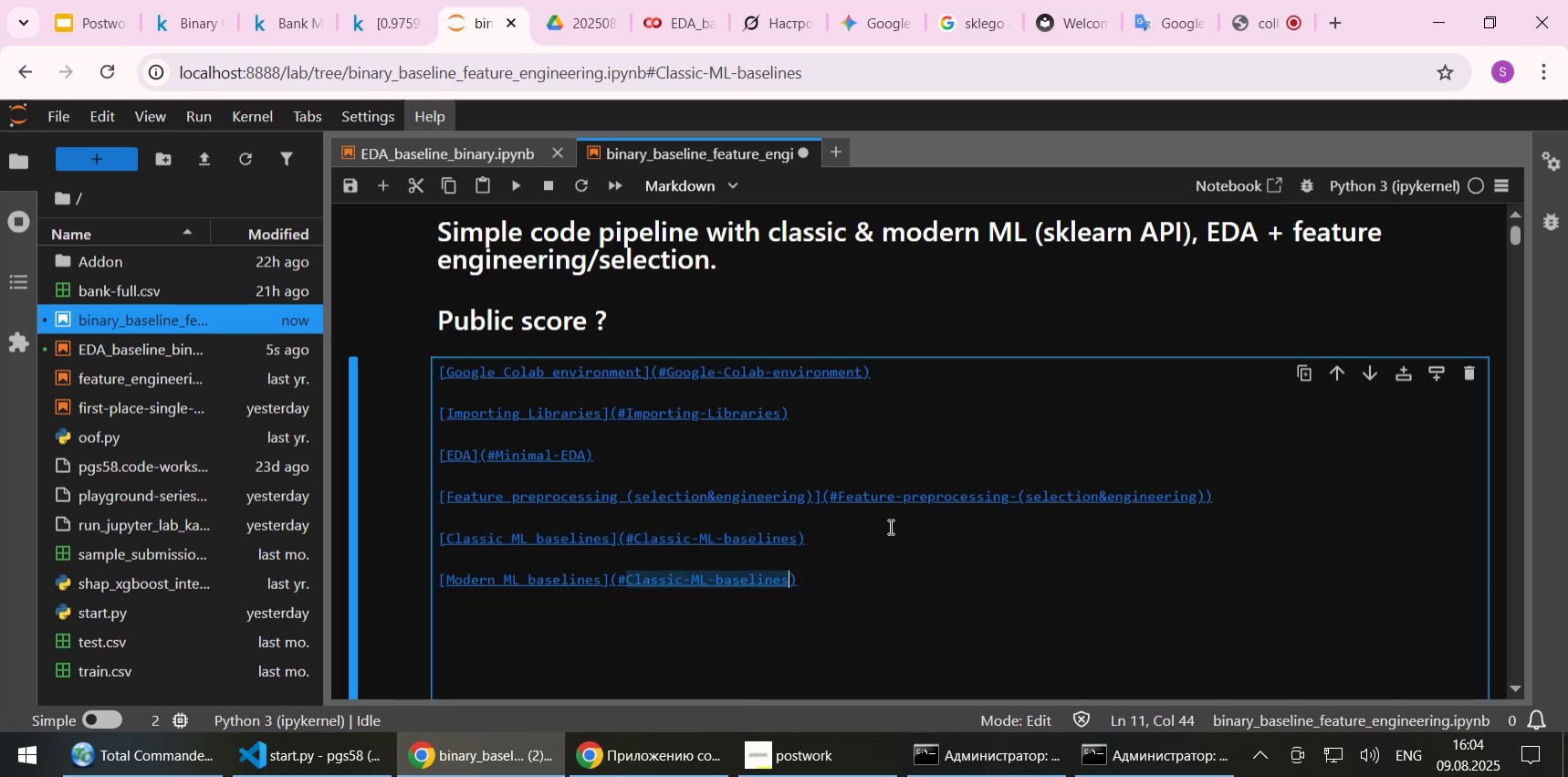 
key(Control+V)
 